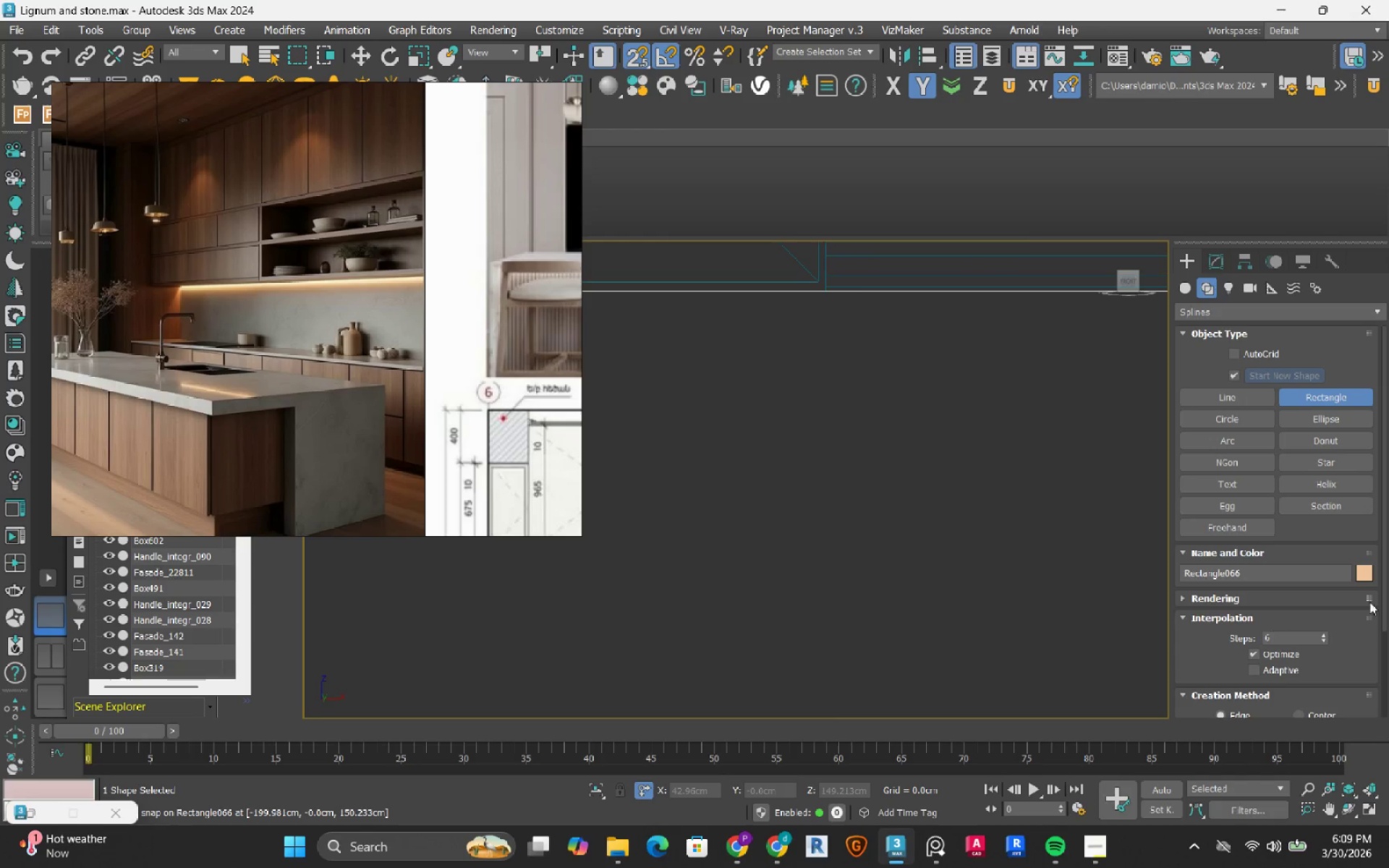 
left_click_drag(start_coordinate=[1383, 588], to_coordinate=[1367, 686])
 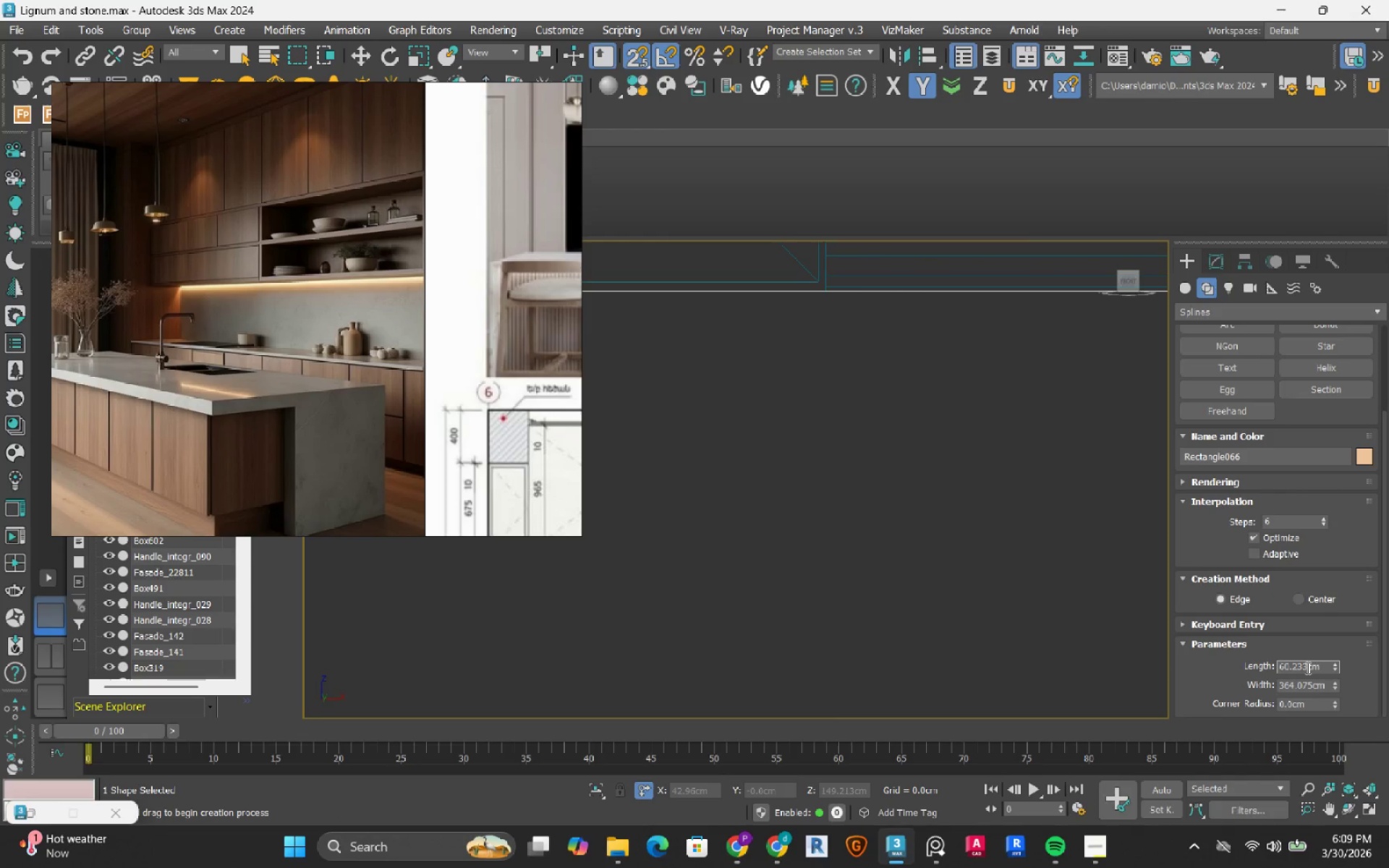 
double_click([1307, 668])
 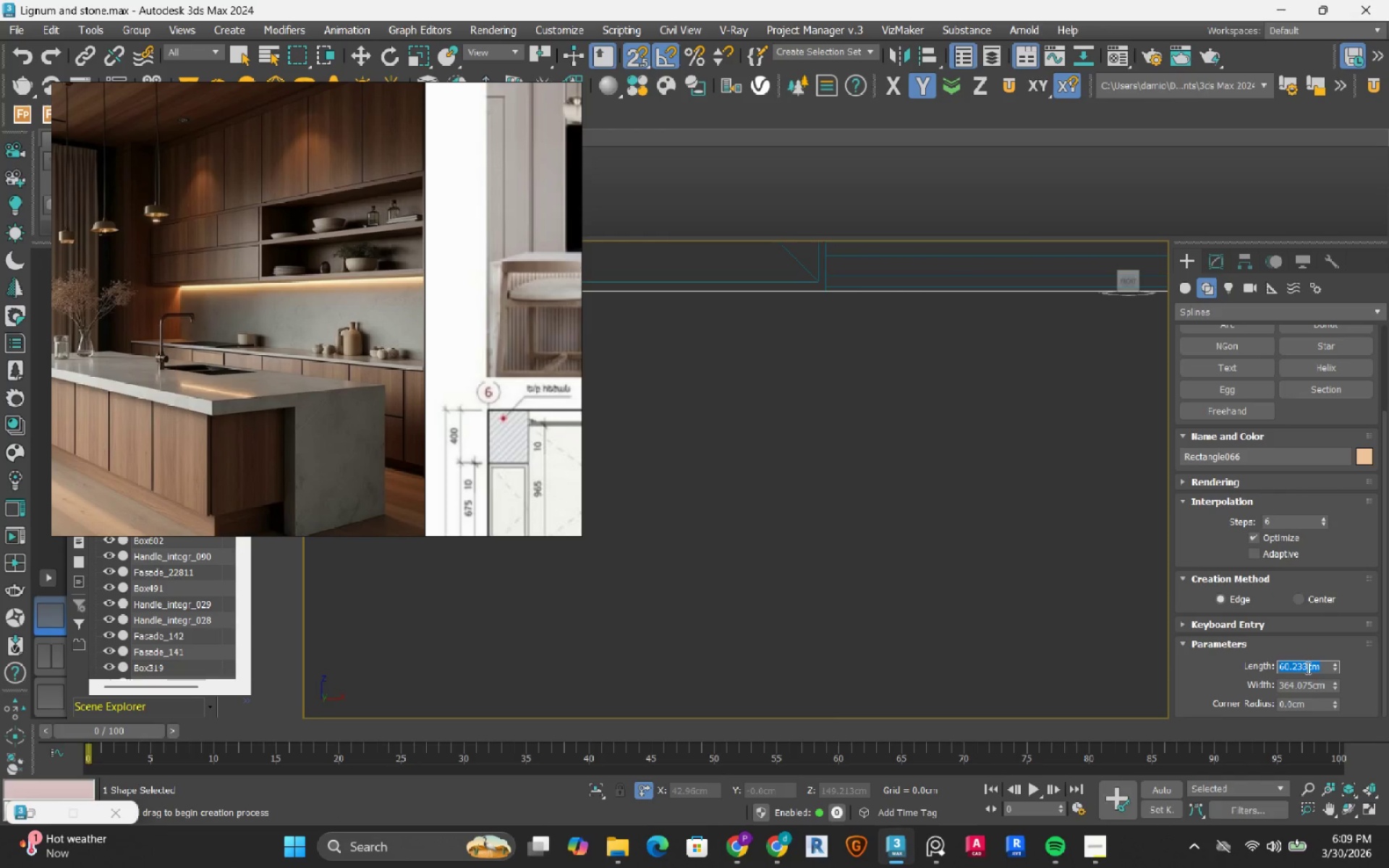 
key(Numpad6)
 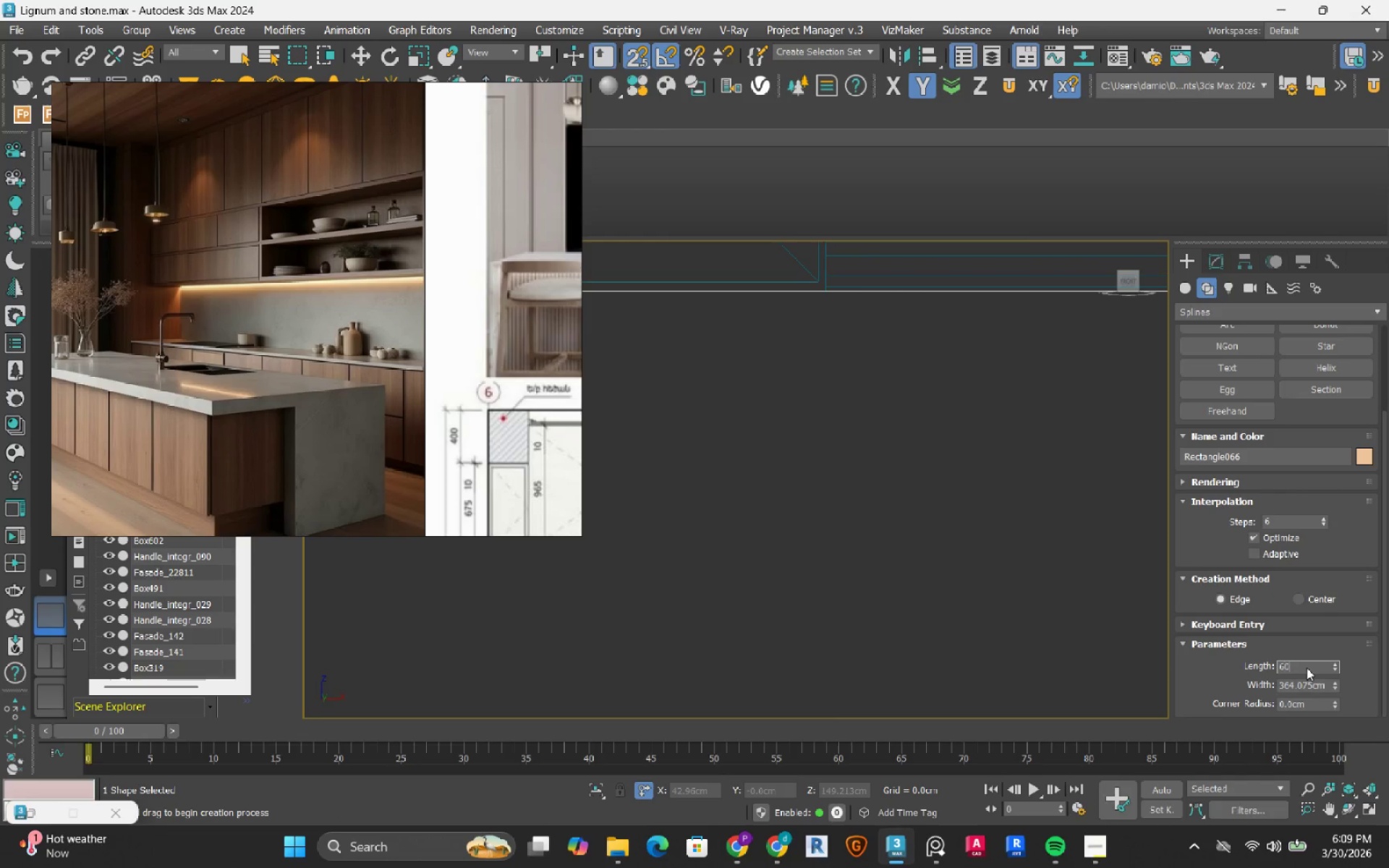 
key(Numpad0)
 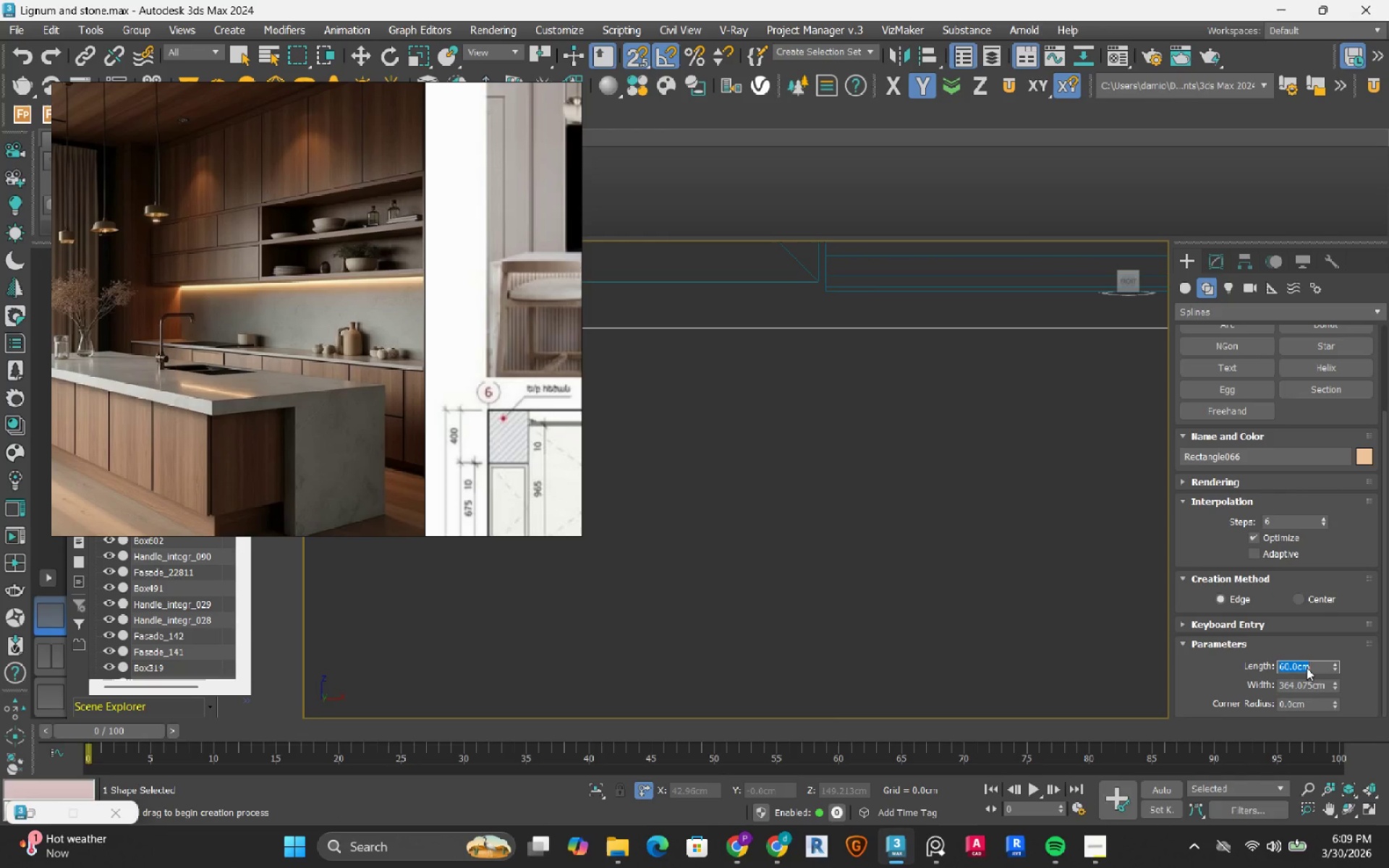 
key(NumpadEnter)
 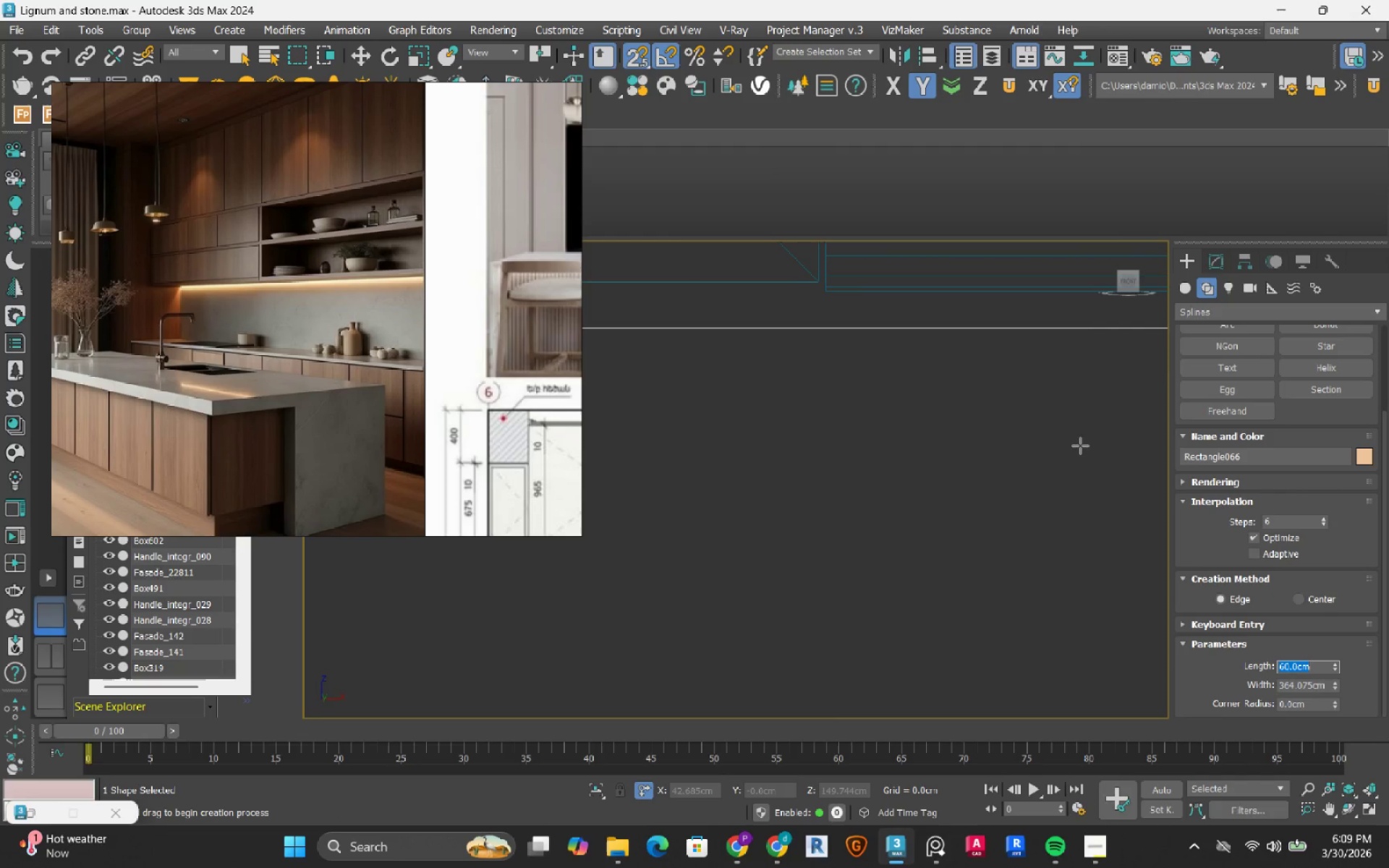 
scroll: coordinate [967, 426], scroll_direction: down, amount: 16.0
 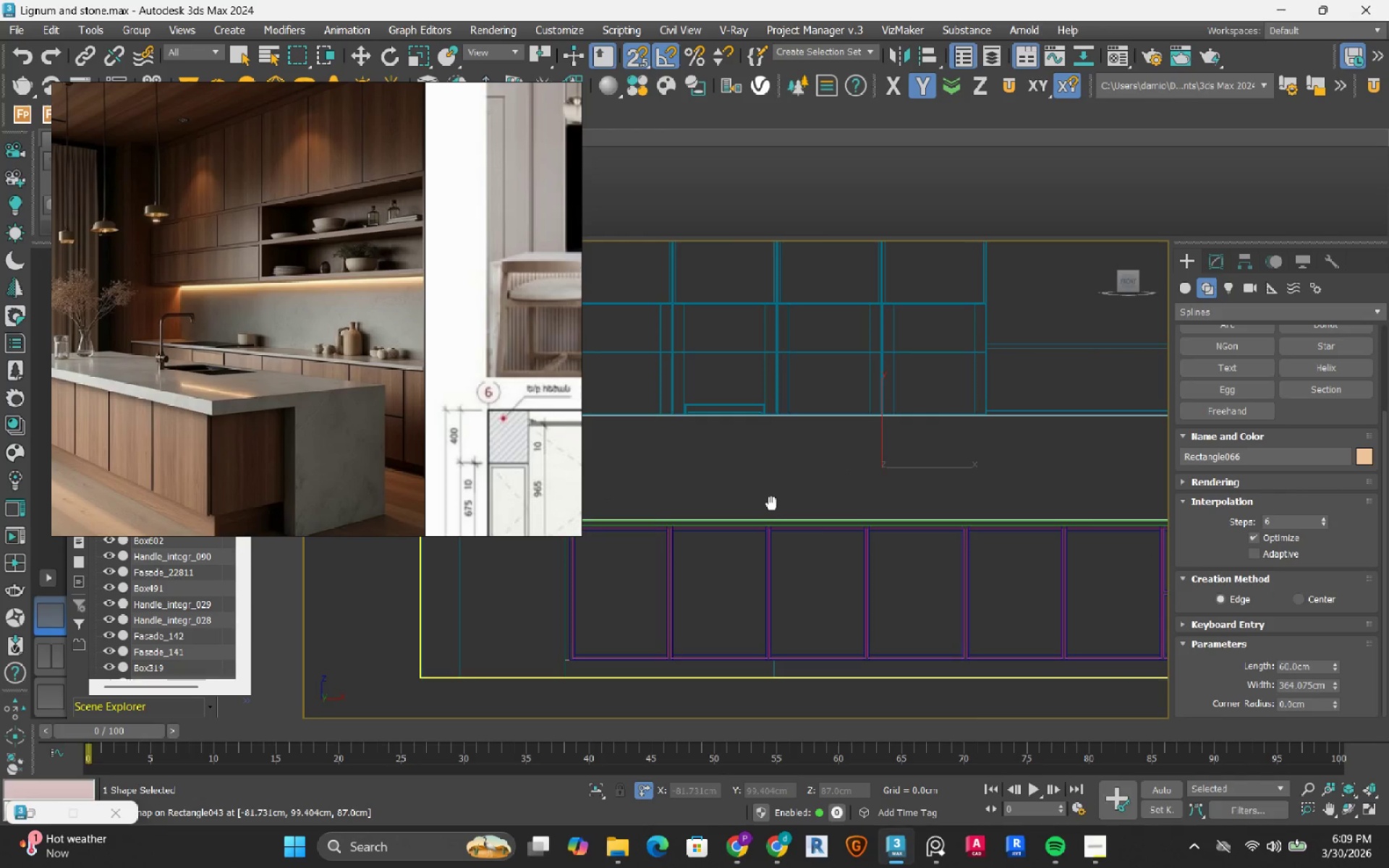 
key(W)
 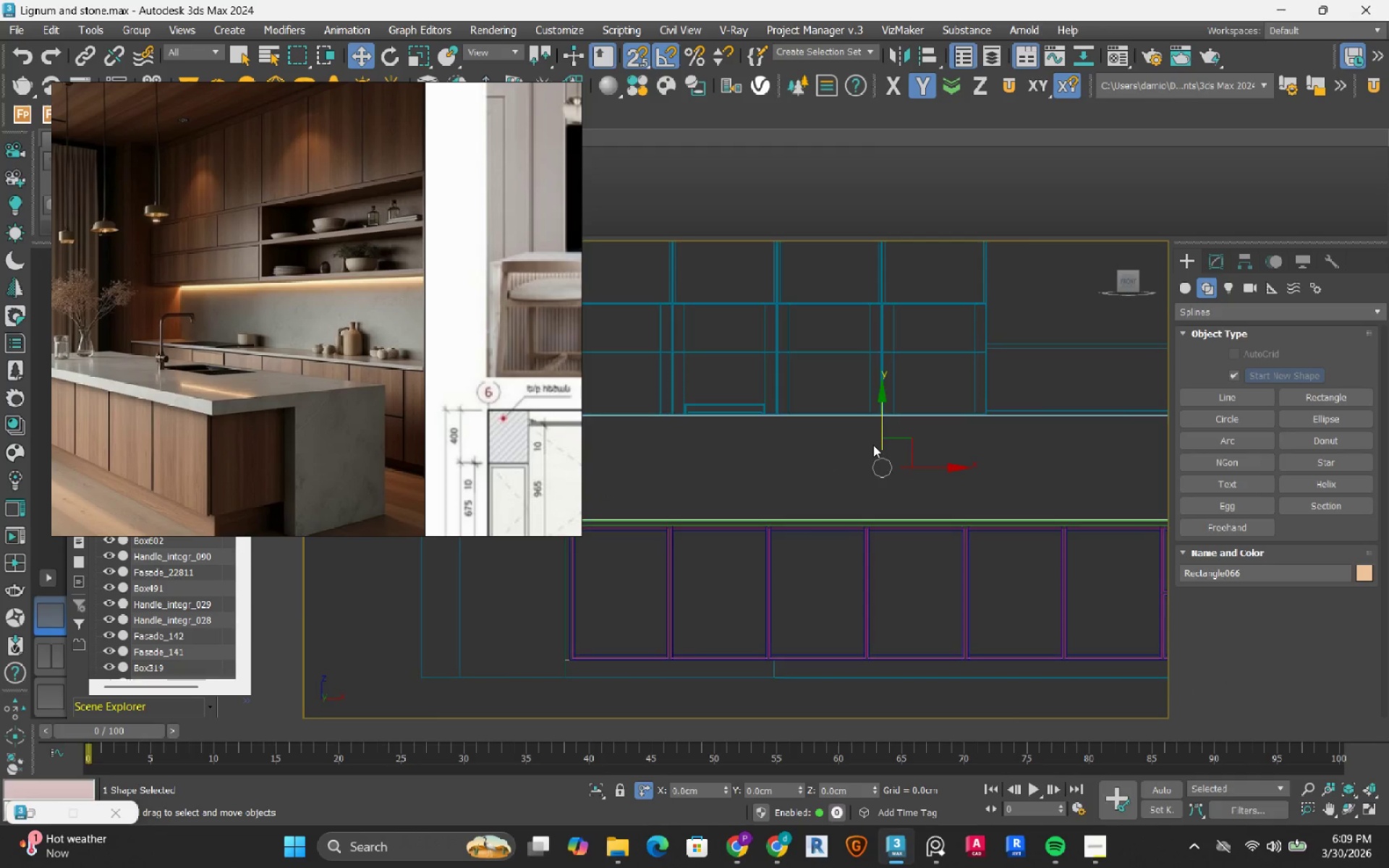 
scroll: coordinate [873, 445], scroll_direction: up, amount: 2.0
 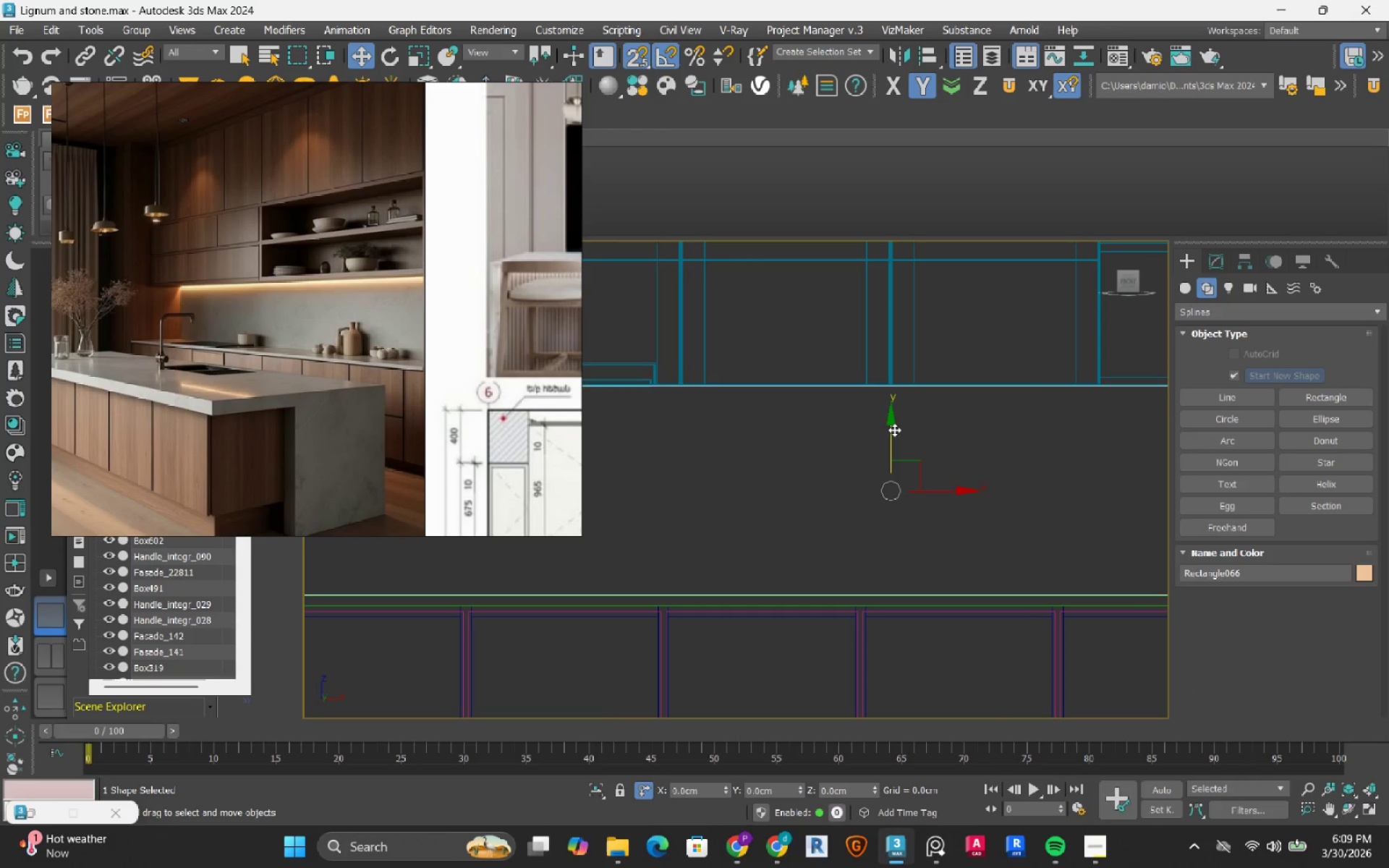 
left_click_drag(start_coordinate=[894, 430], to_coordinate=[894, 413])
 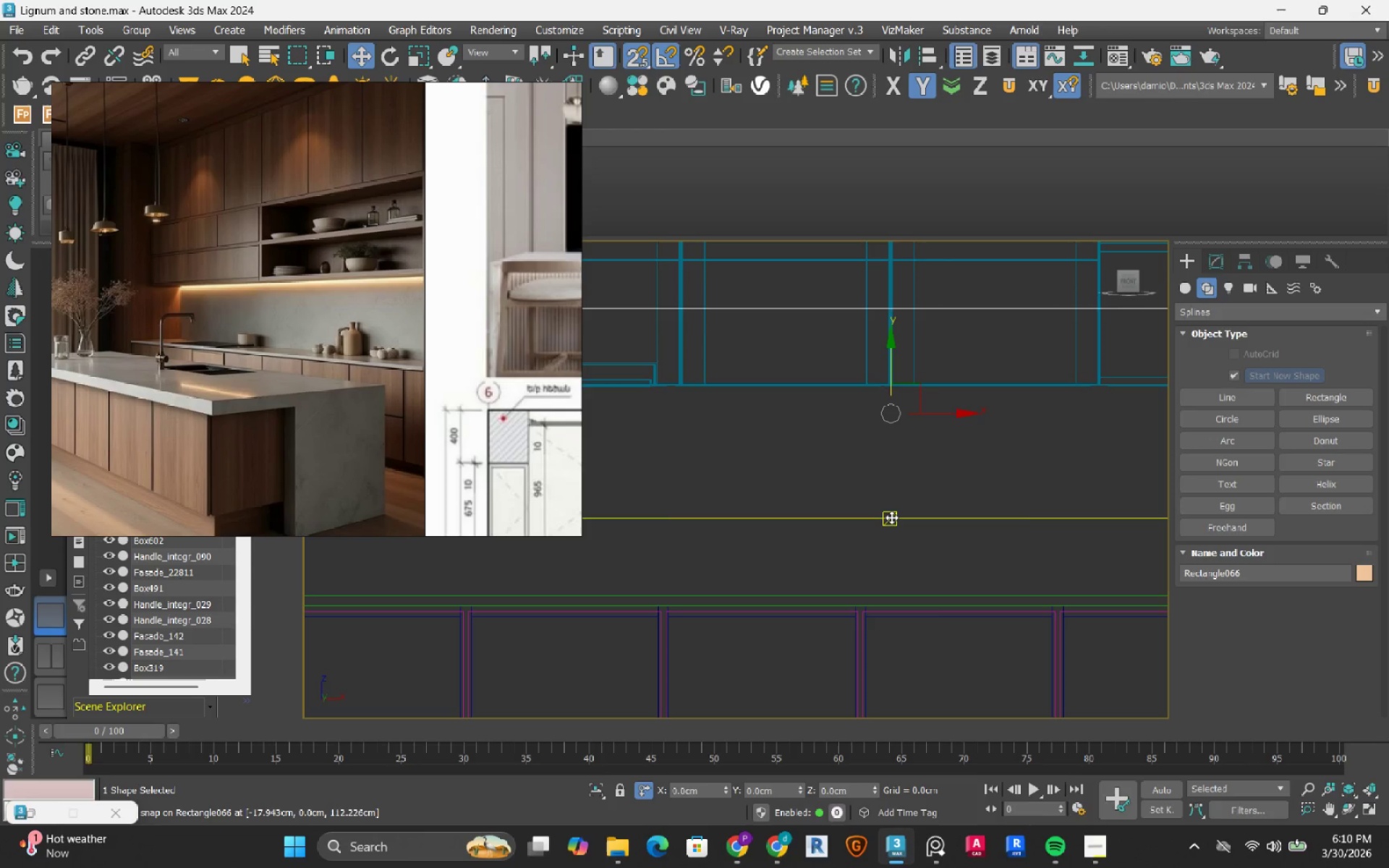 
left_click_drag(start_coordinate=[891, 517], to_coordinate=[872, 585])
 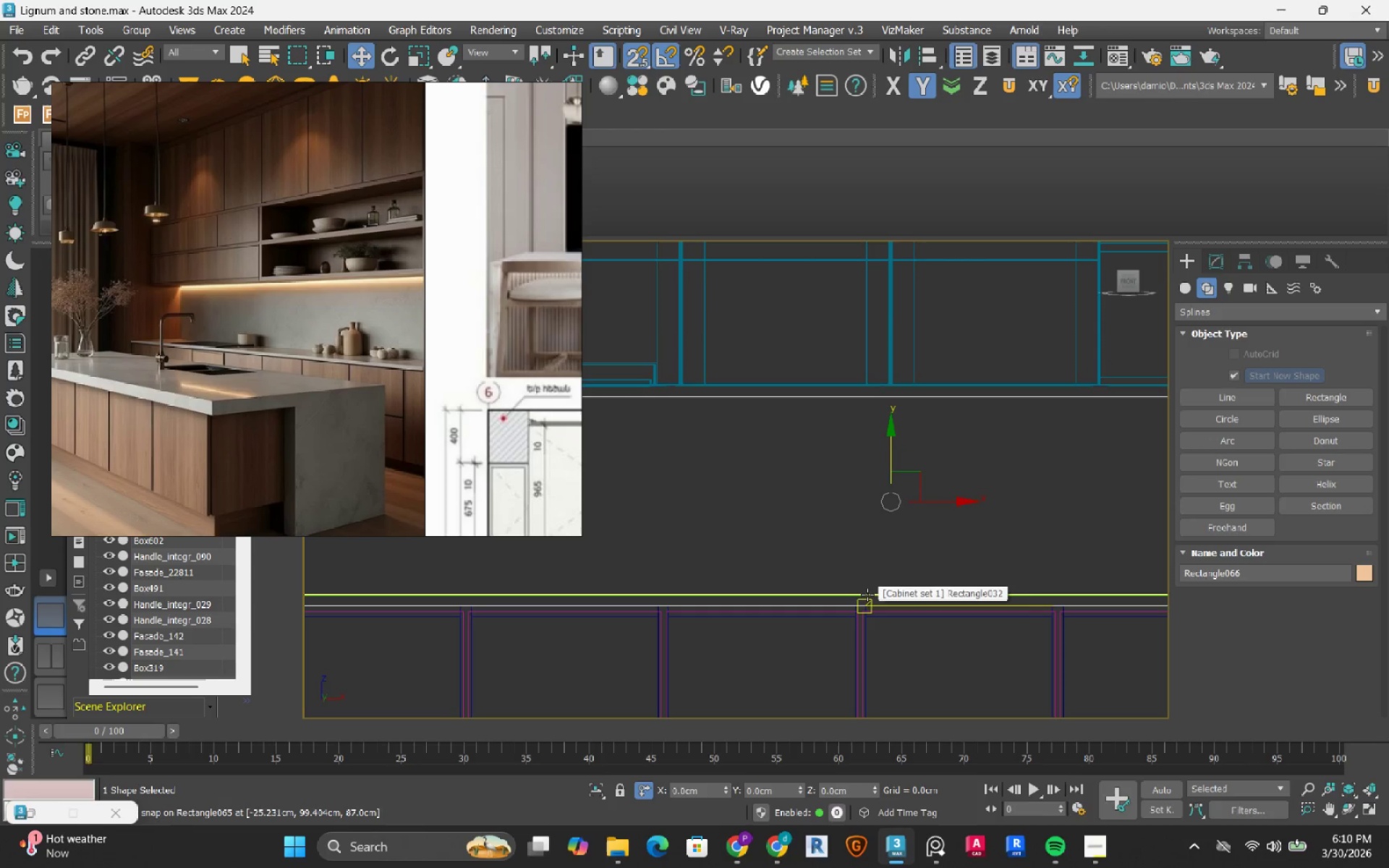 
hold_key(key=ControlLeft, duration=0.44)
 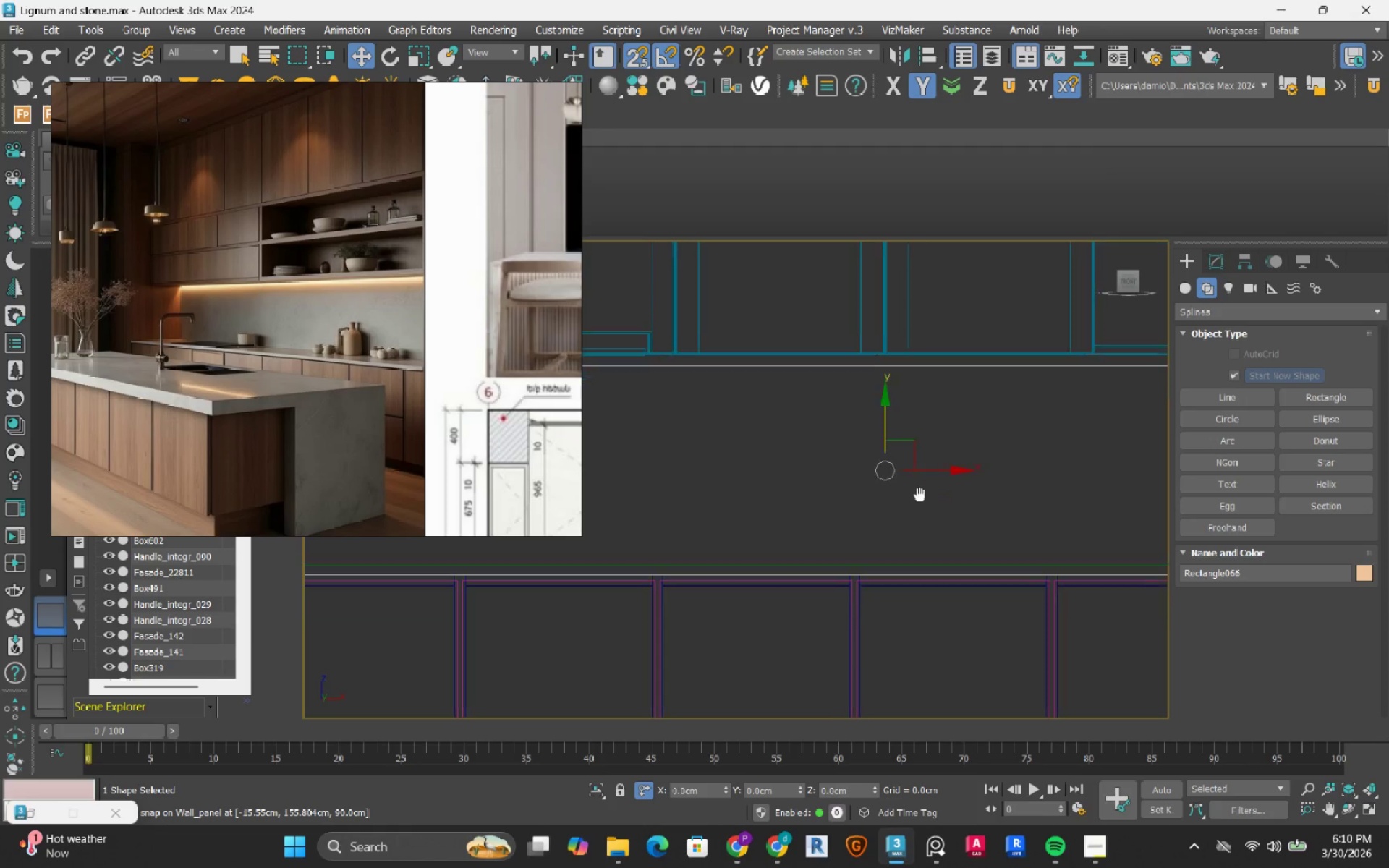 
key(Control+ControlLeft)
 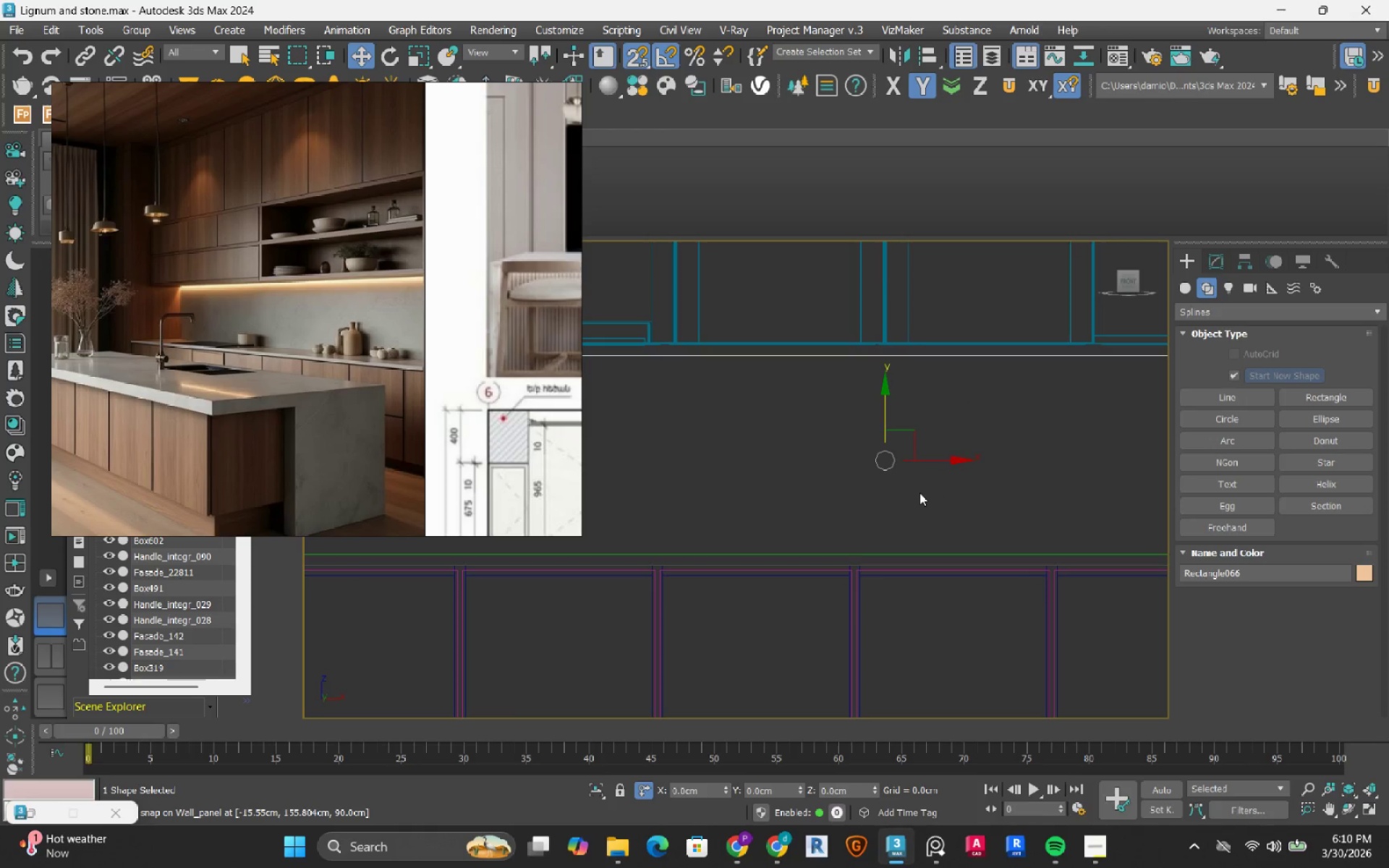 
key(Control+Z)
 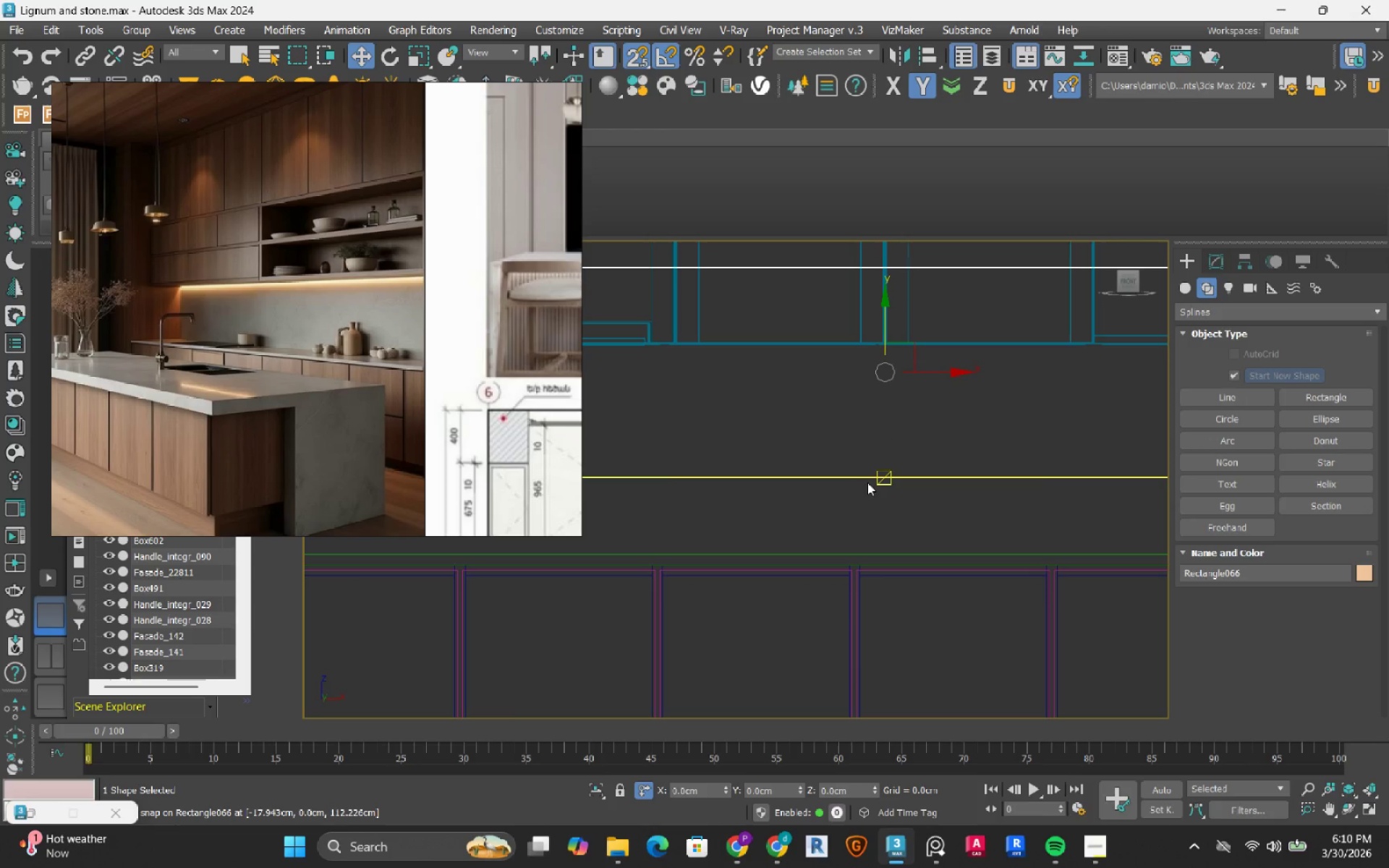 
left_click_drag(start_coordinate=[884, 477], to_coordinate=[880, 540])
 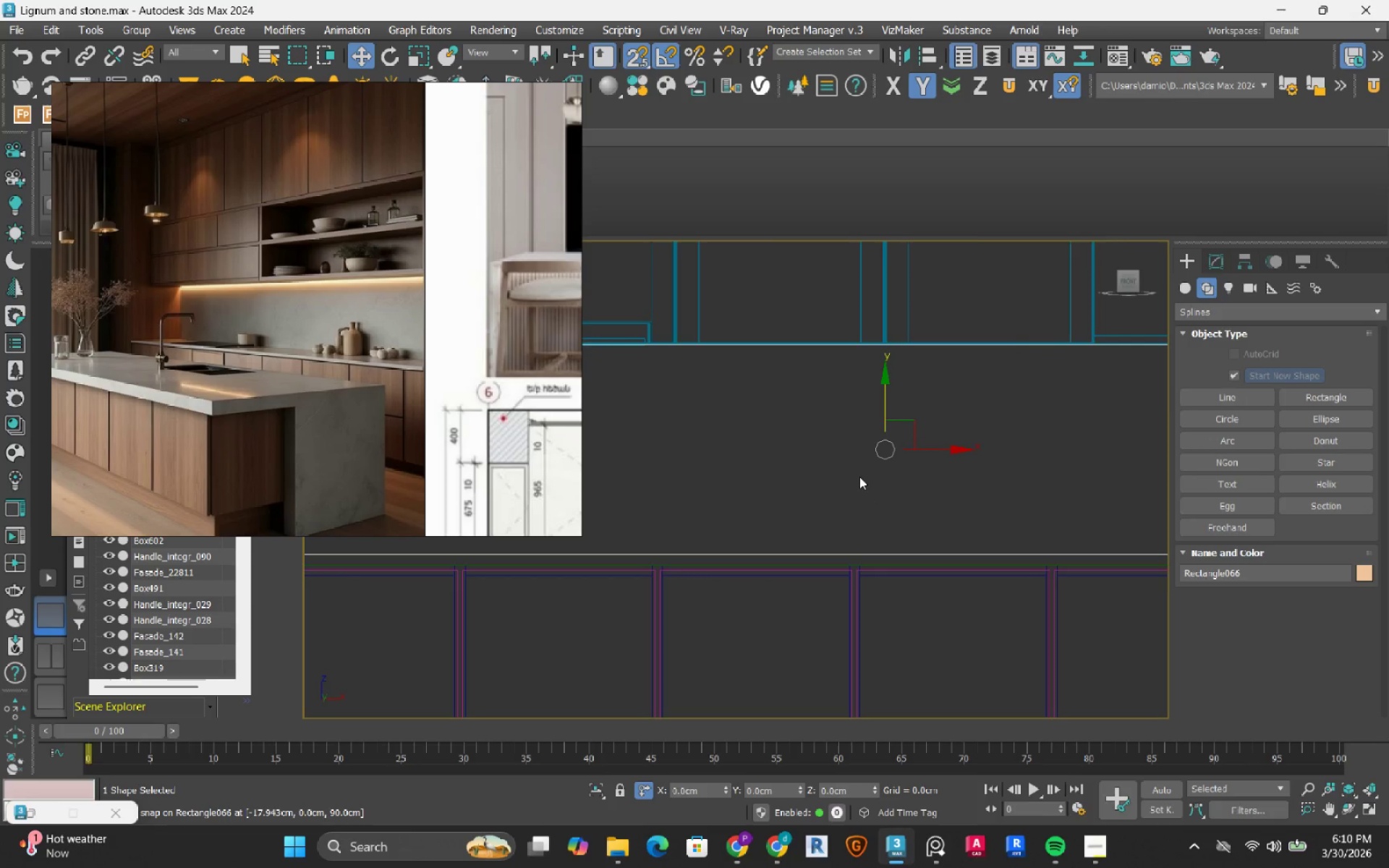 
scroll: coordinate [859, 477], scroll_direction: down, amount: 3.0
 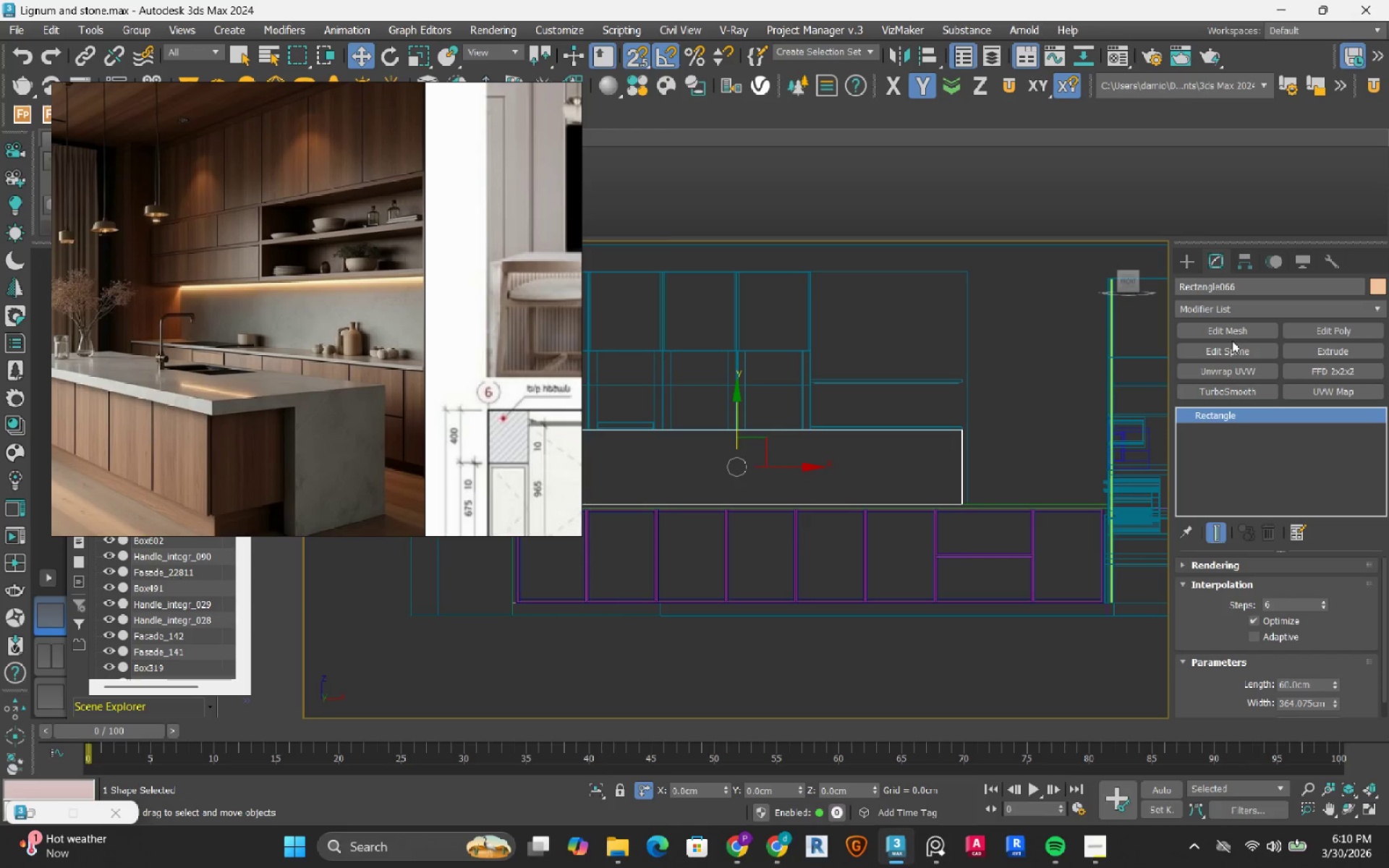 
left_click([1239, 347])
 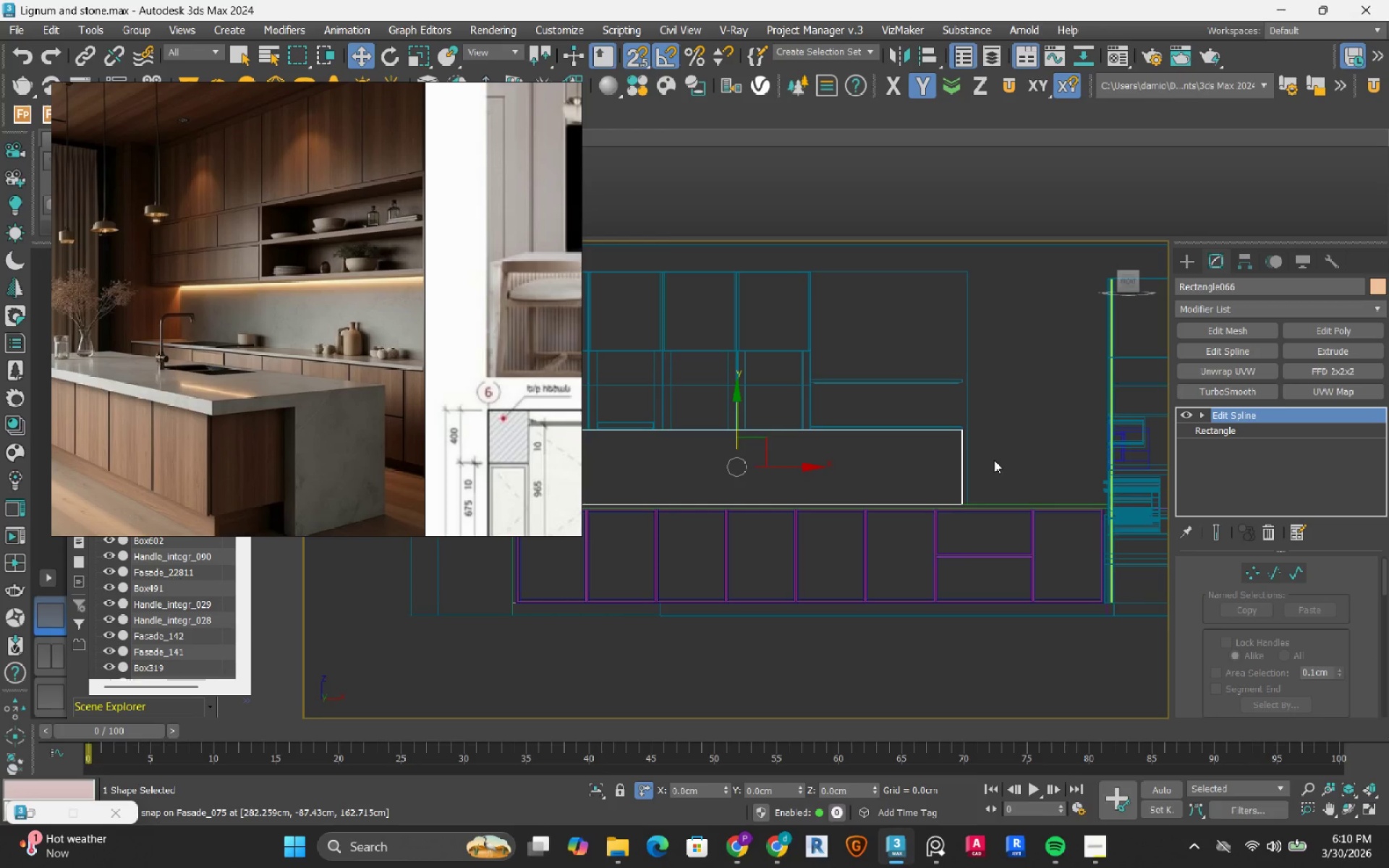 
key(2)
 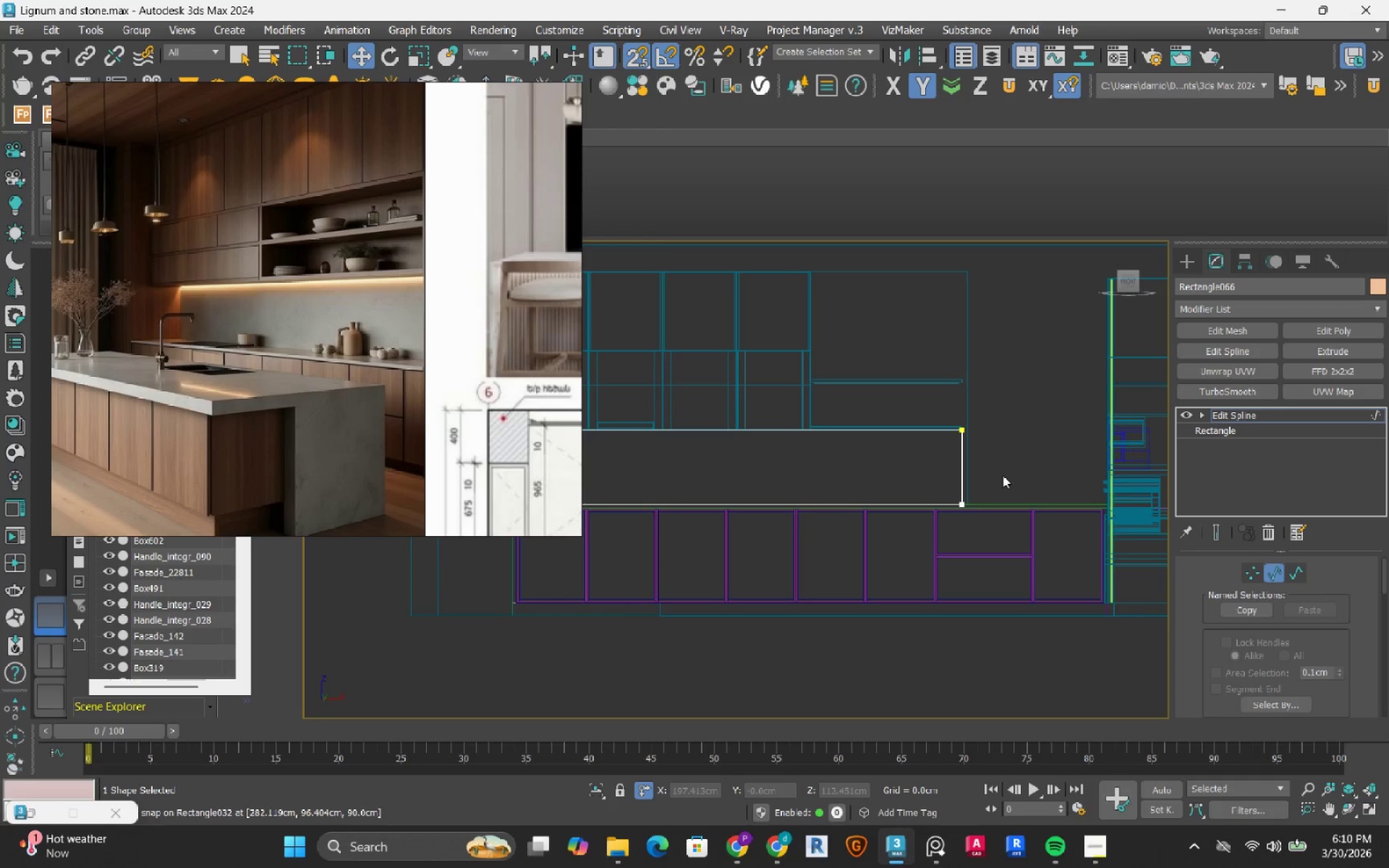 
left_click_drag(start_coordinate=[999, 475], to_coordinate=[901, 454])
 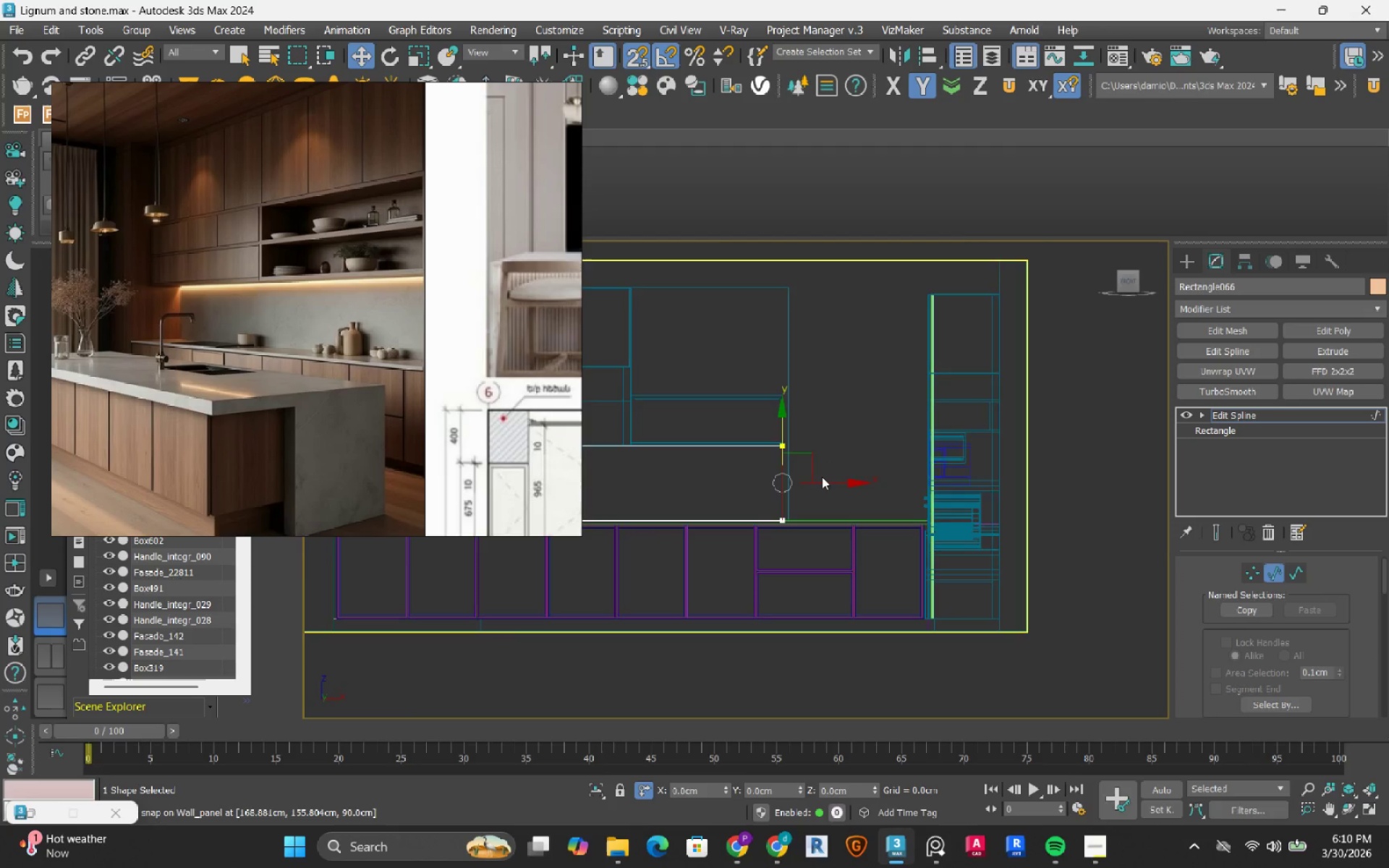 
scroll: coordinate [823, 477], scroll_direction: up, amount: 2.0
 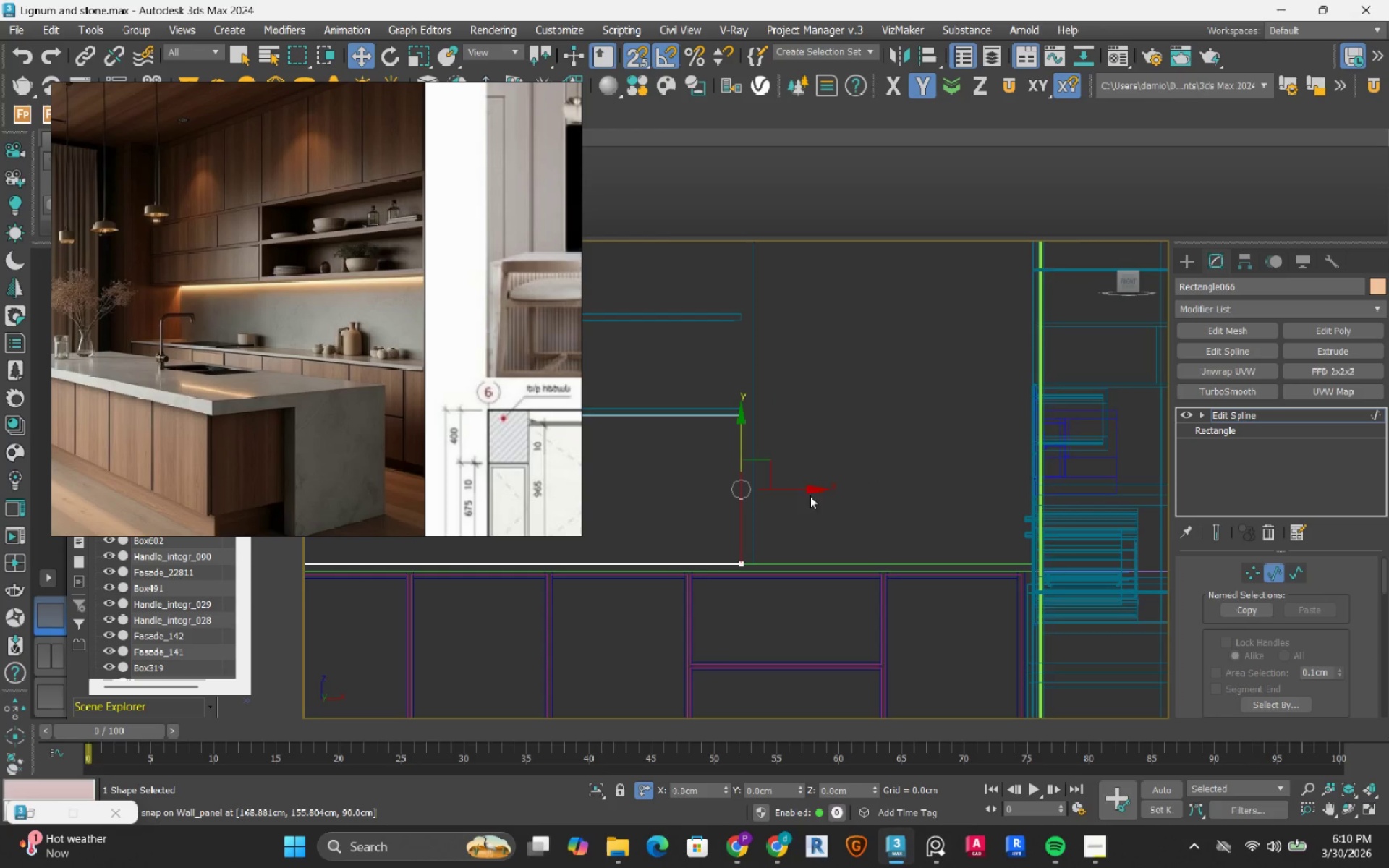 
left_click_drag(start_coordinate=[807, 493], to_coordinate=[1012, 346])
 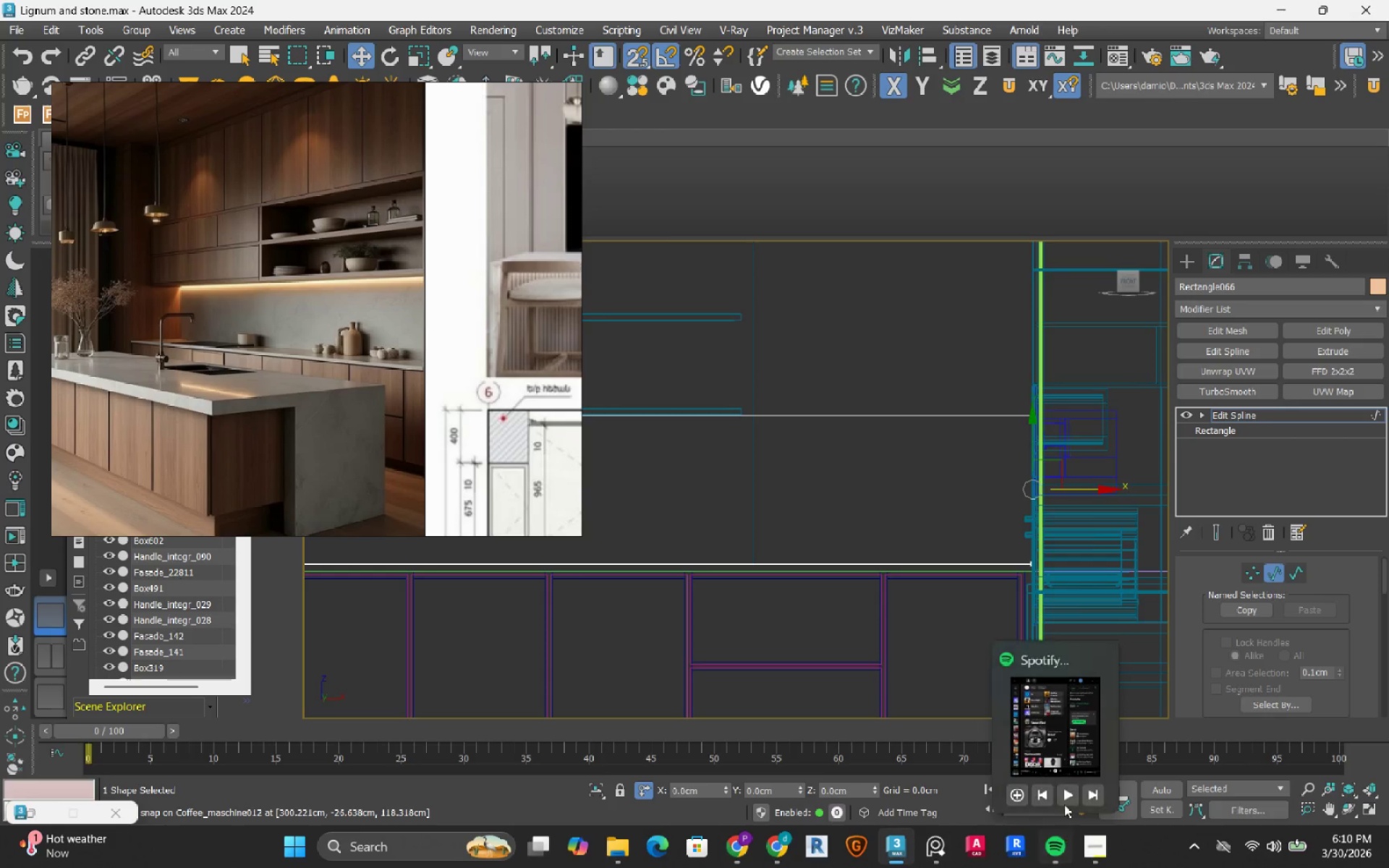 
left_click([1063, 794])
 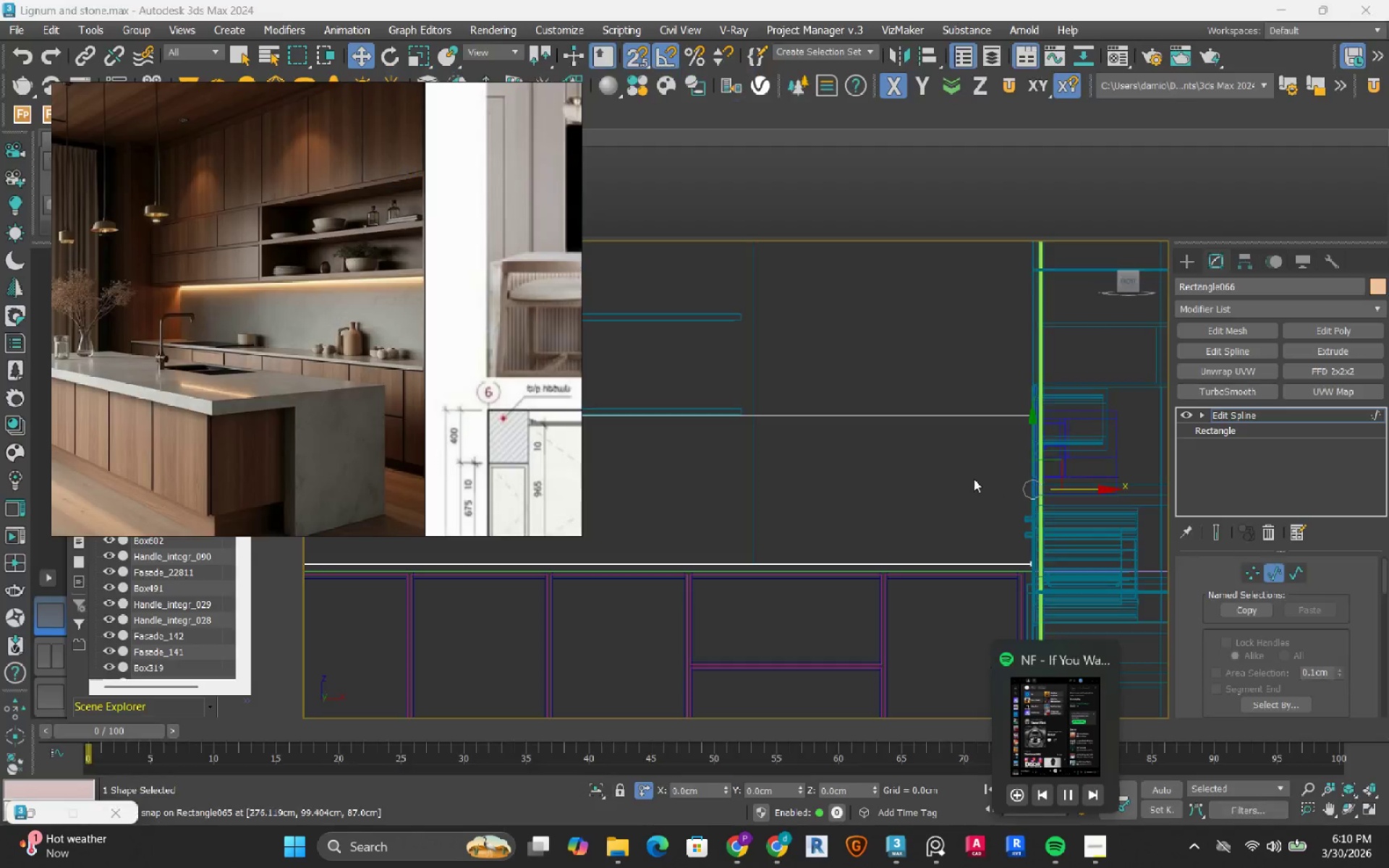 
scroll: coordinate [828, 422], scroll_direction: down, amount: 2.0
 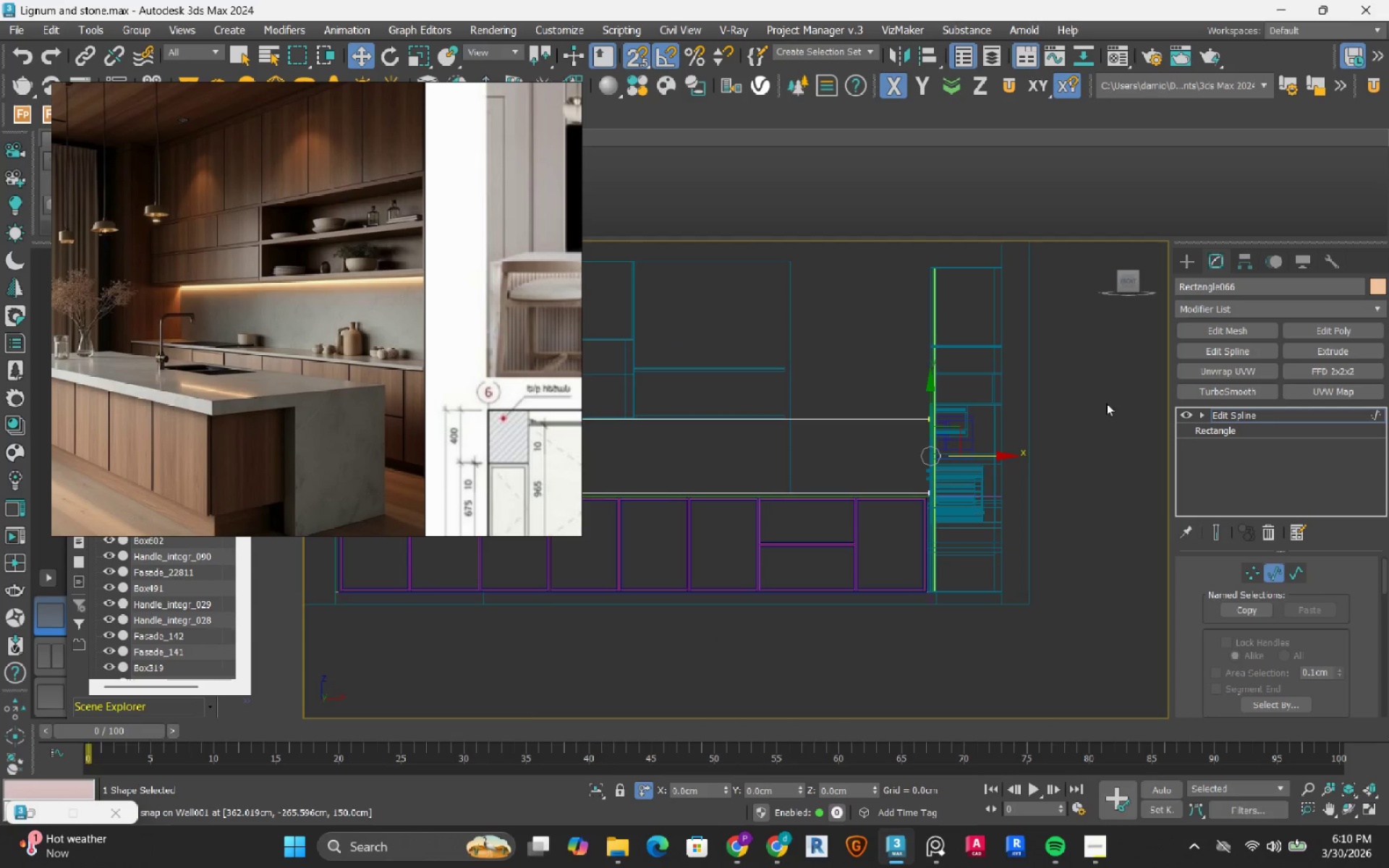 
key(2)
 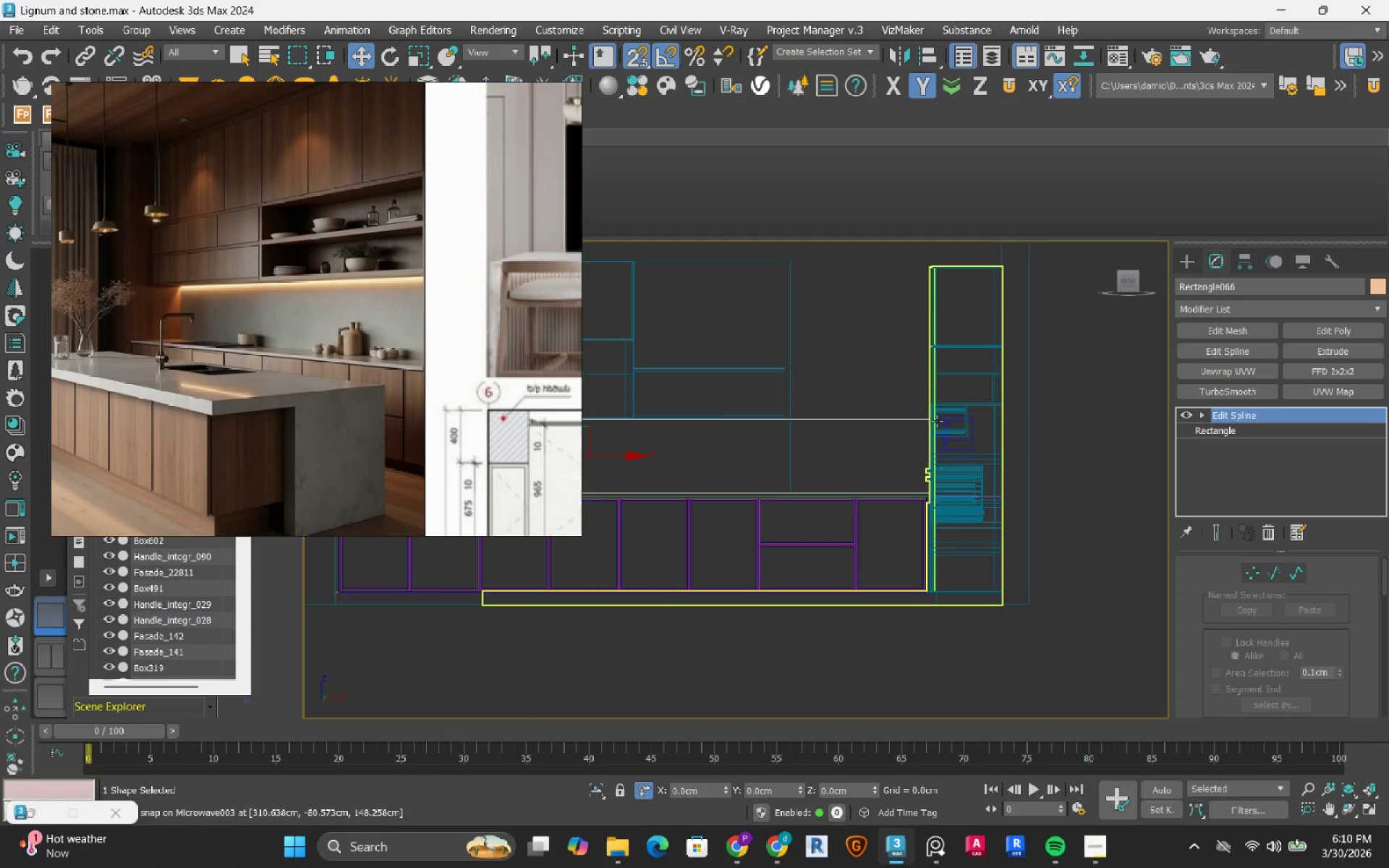 
scroll: coordinate [937, 421], scroll_direction: down, amount: 2.0
 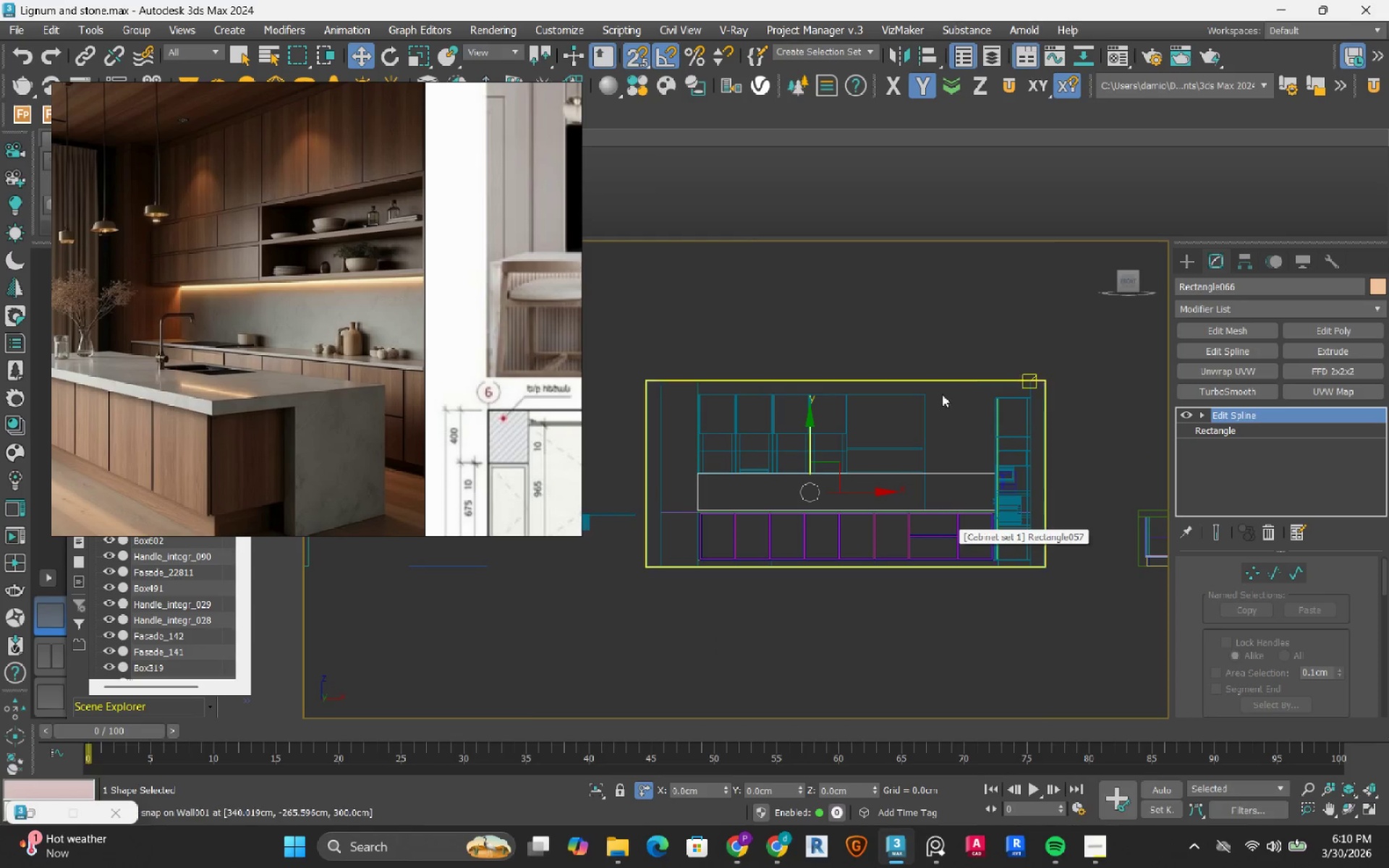 
key(S)
 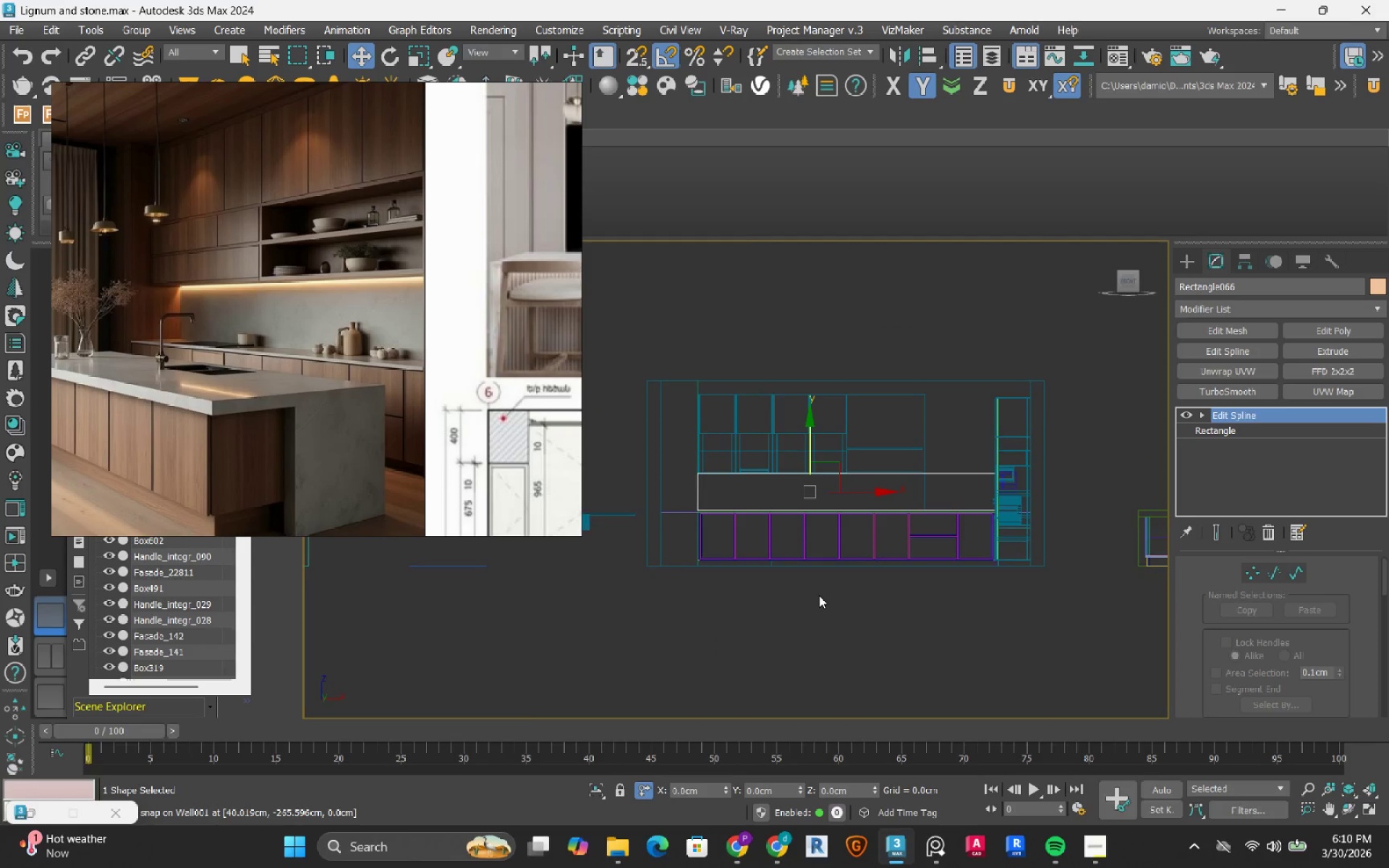 
hold_key(key=AltLeft, duration=1.3)
 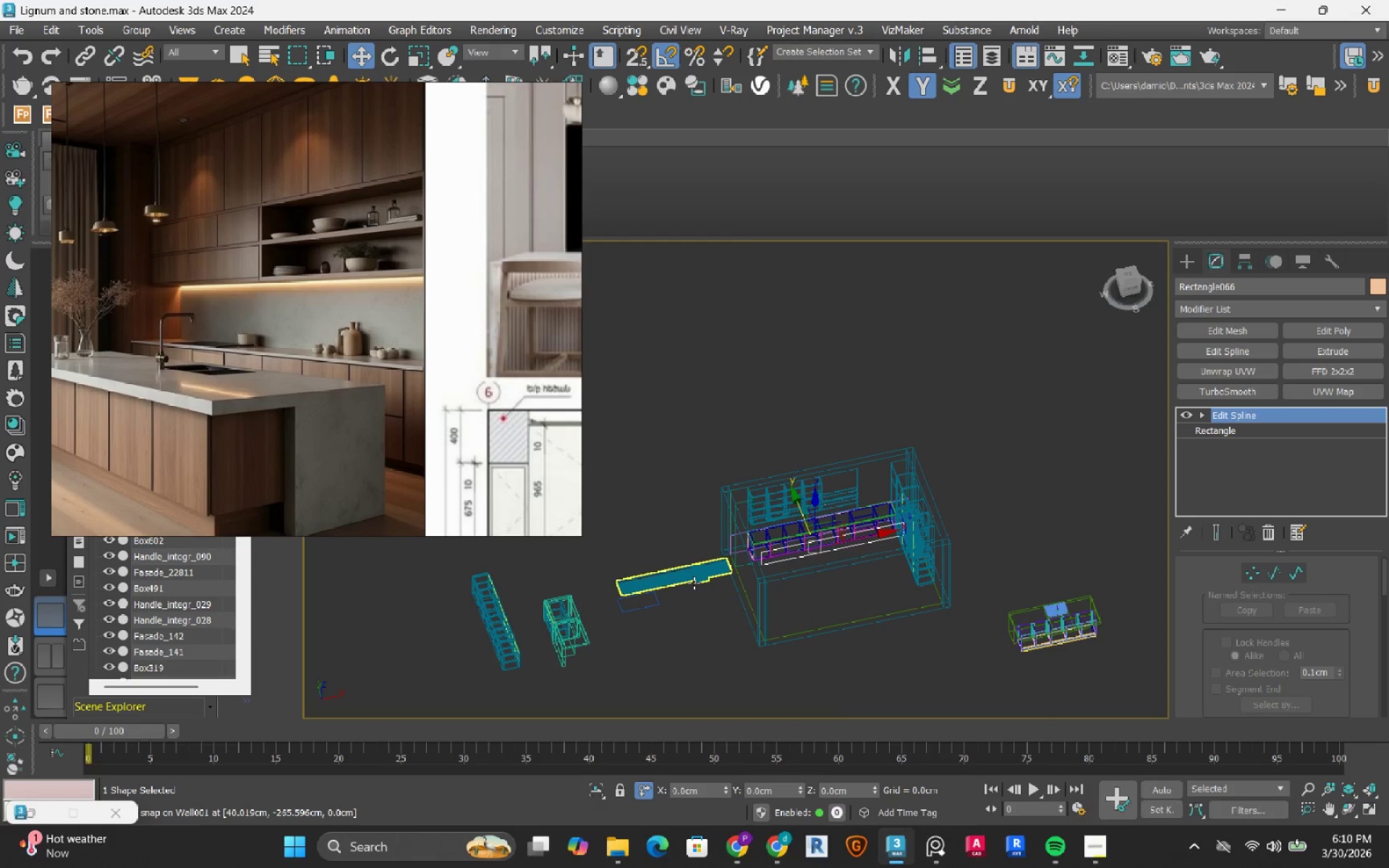 
scroll: coordinate [819, 595], scroll_direction: down, amount: 2.0
 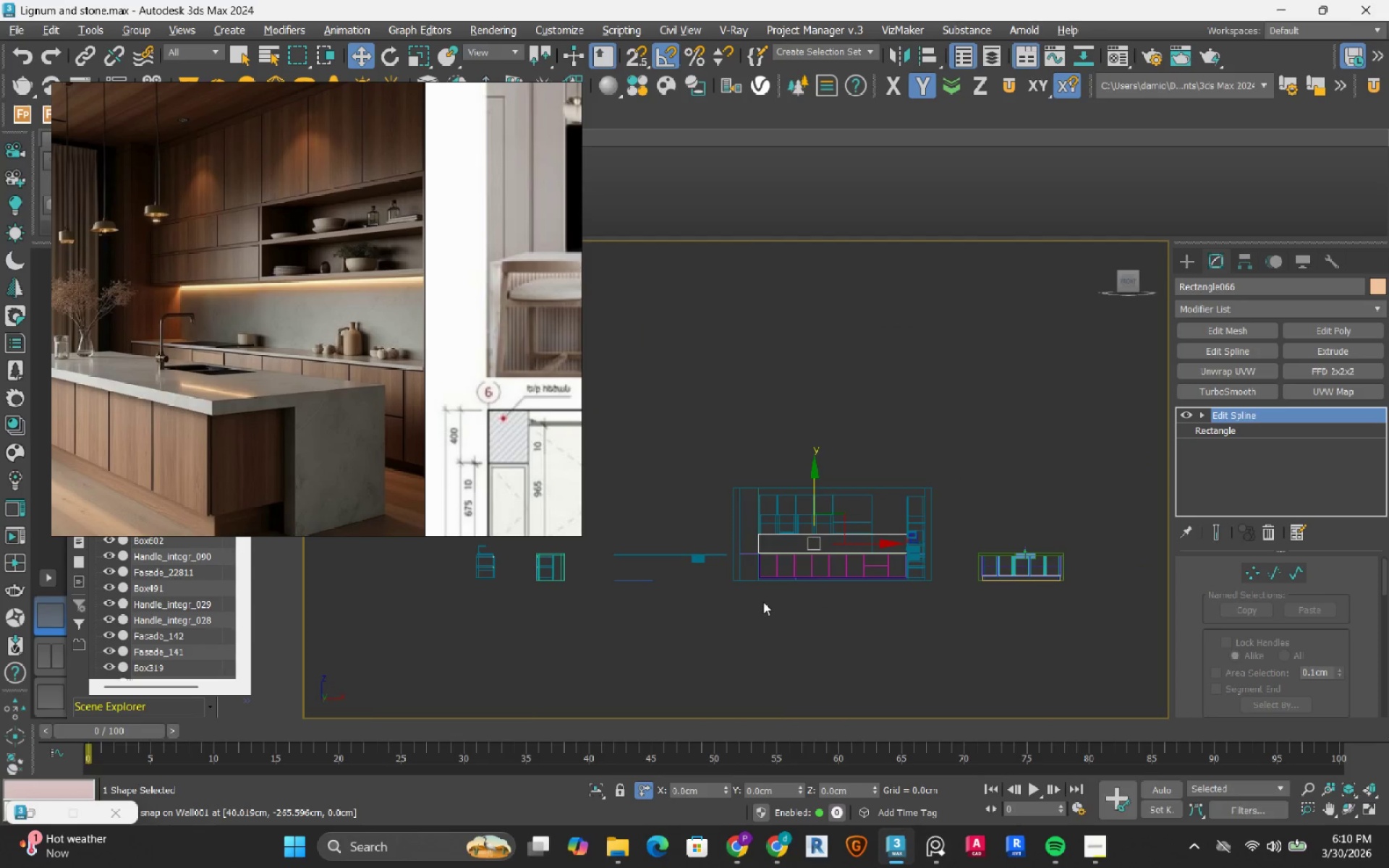 
key(F3)
 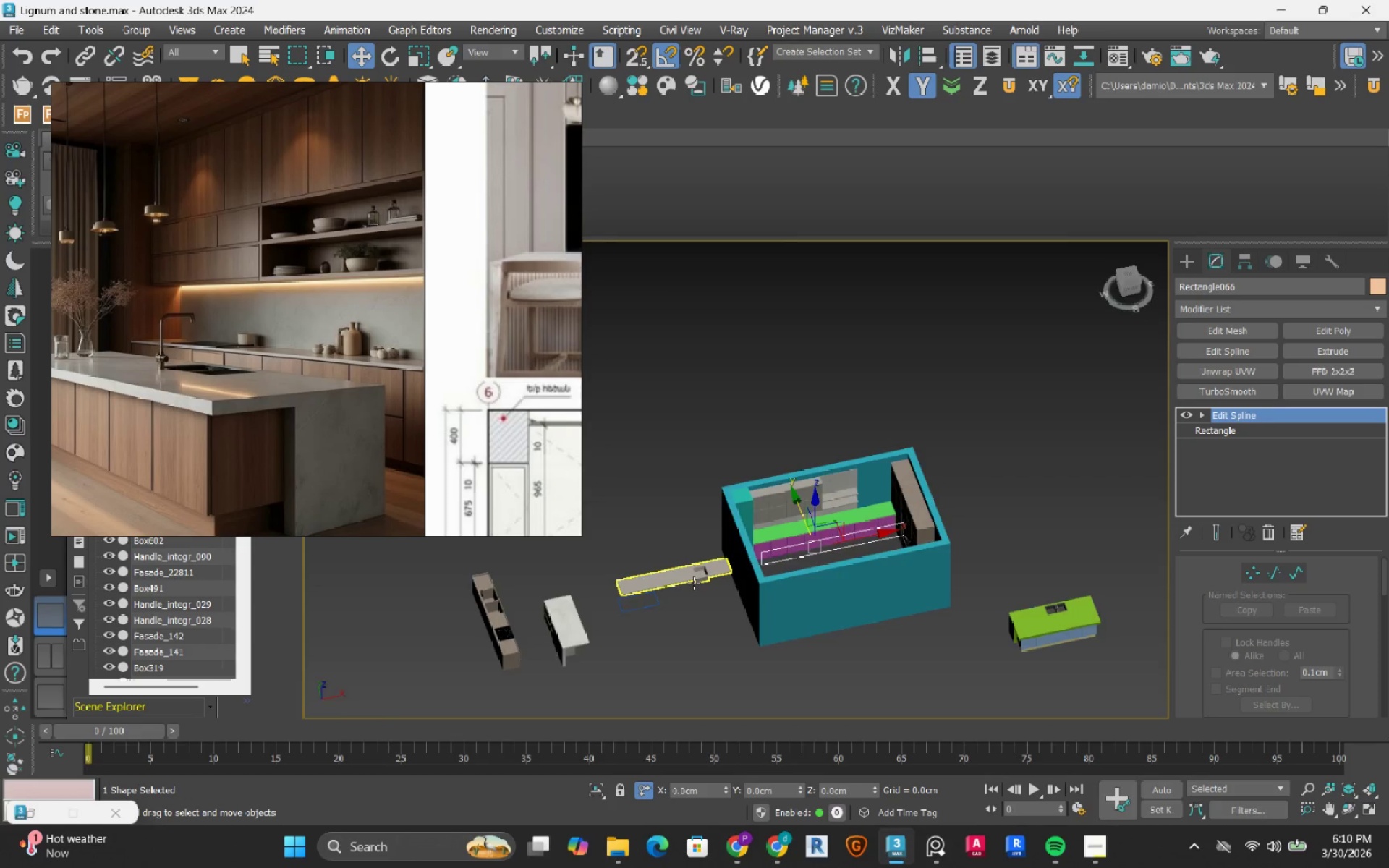 
scroll: coordinate [699, 561], scroll_direction: up, amount: 7.0
 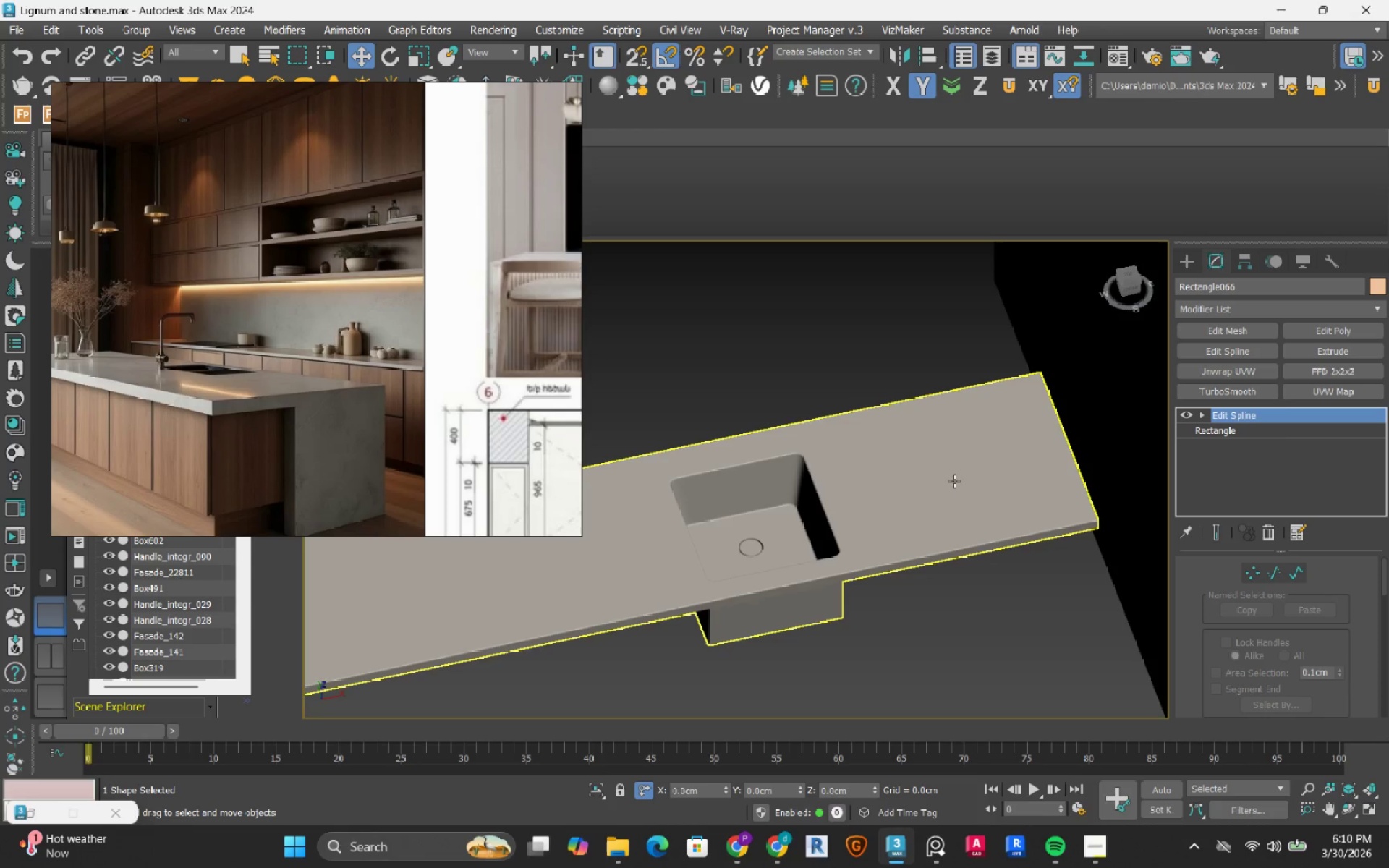 
left_click([939, 488])
 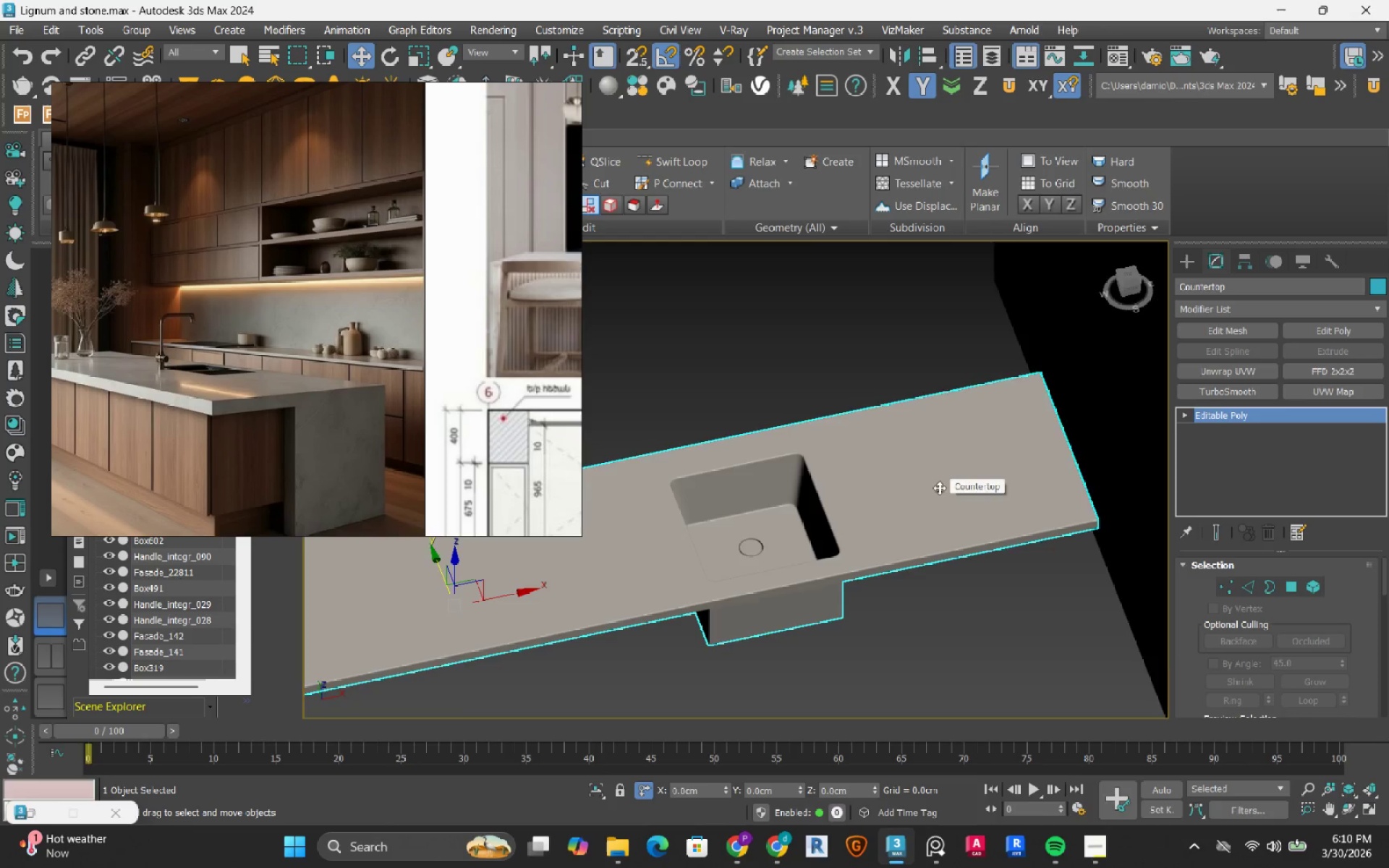 
scroll: coordinate [939, 488], scroll_direction: down, amount: 3.0
 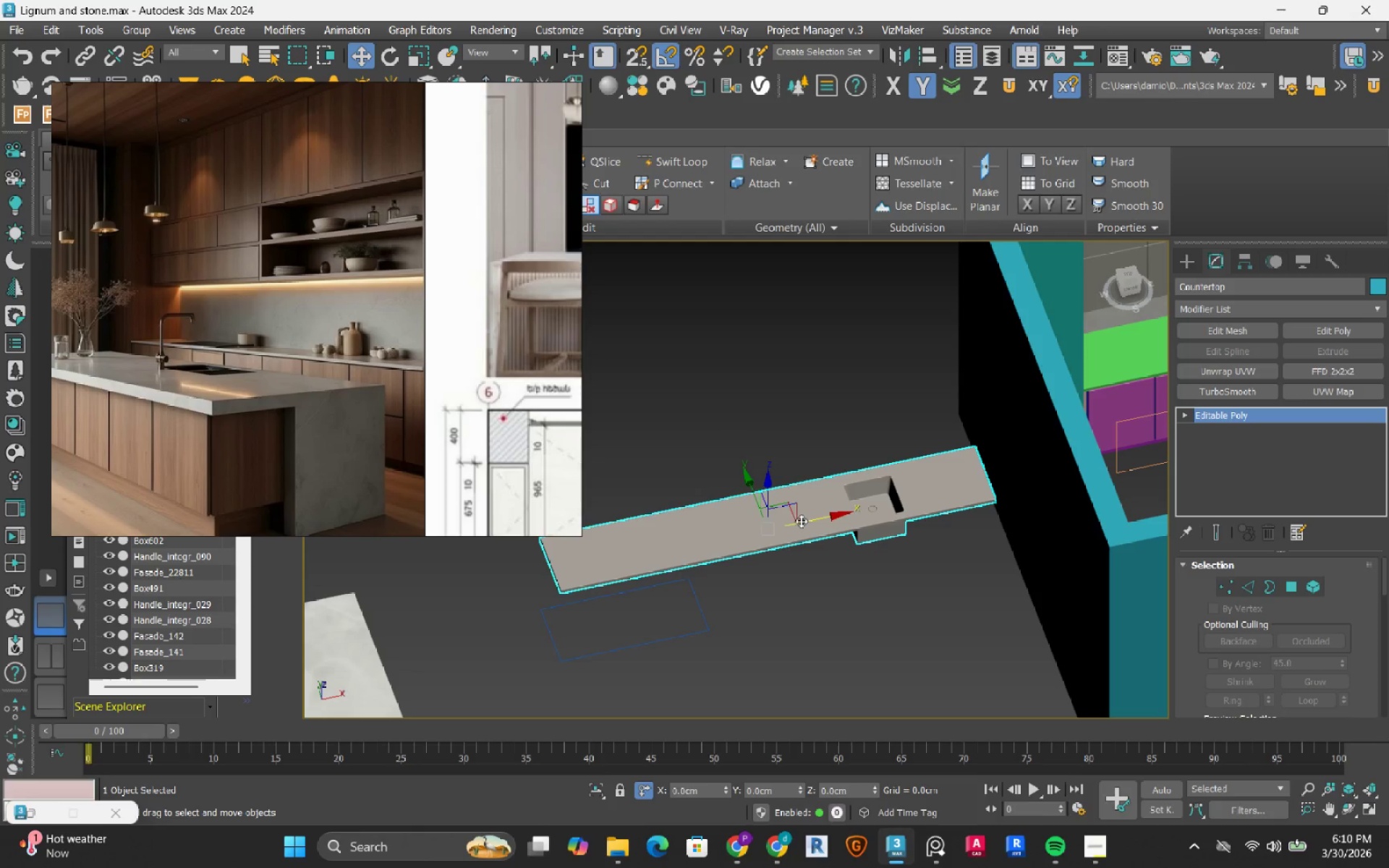 
left_click_drag(start_coordinate=[819, 516], to_coordinate=[340, 610])
 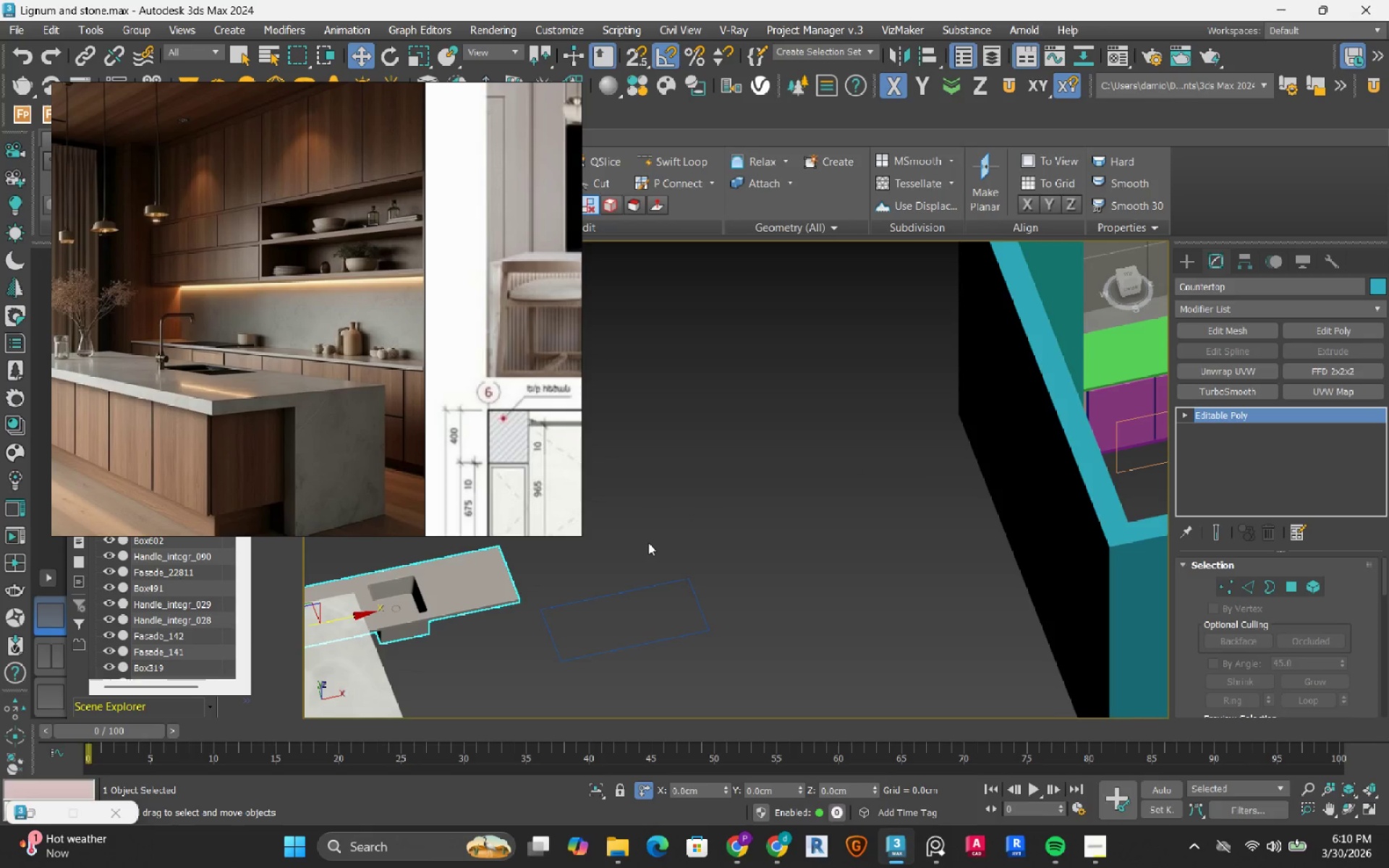 
scroll: coordinate [648, 542], scroll_direction: down, amount: 2.0
 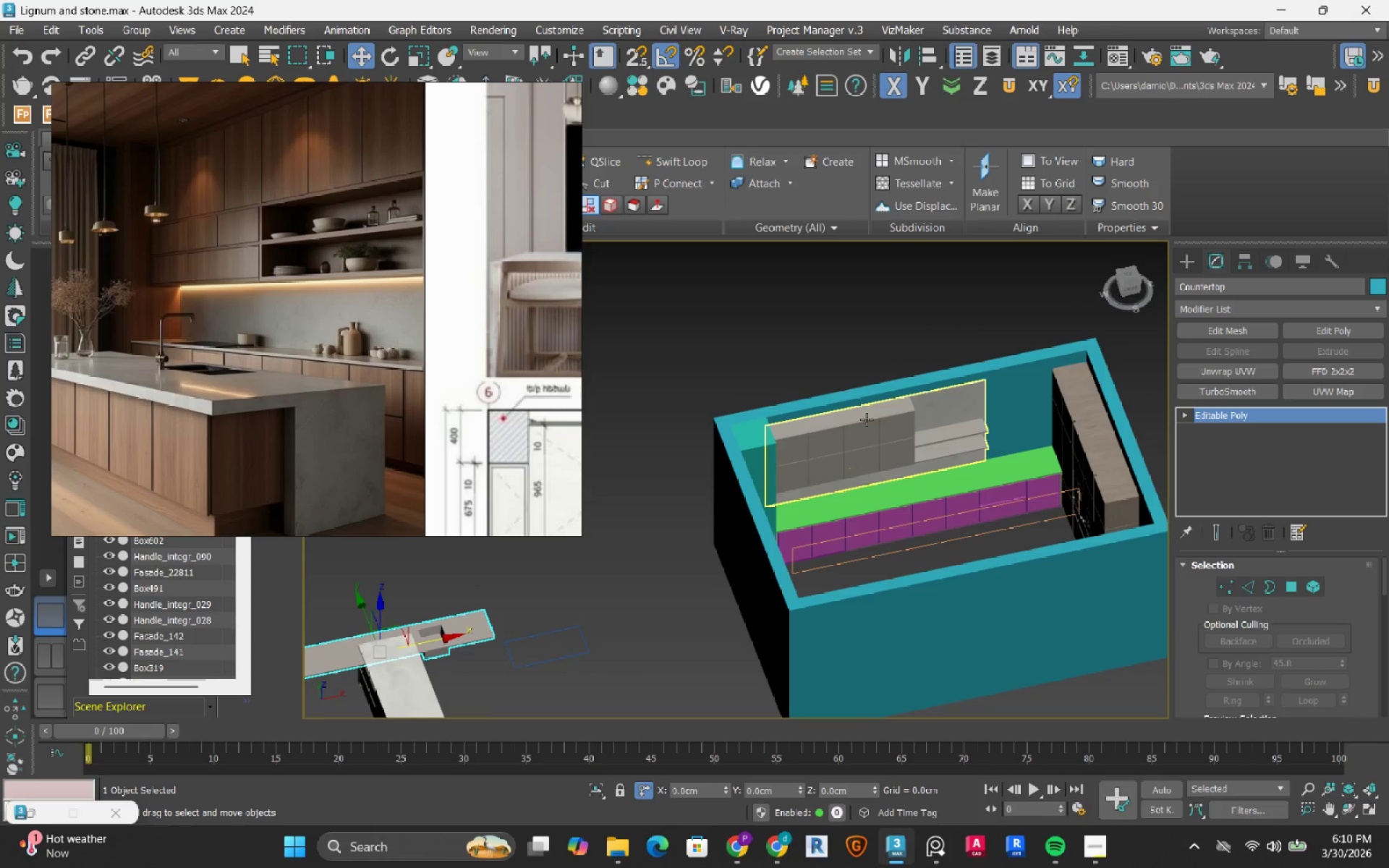 
left_click([867, 420])
 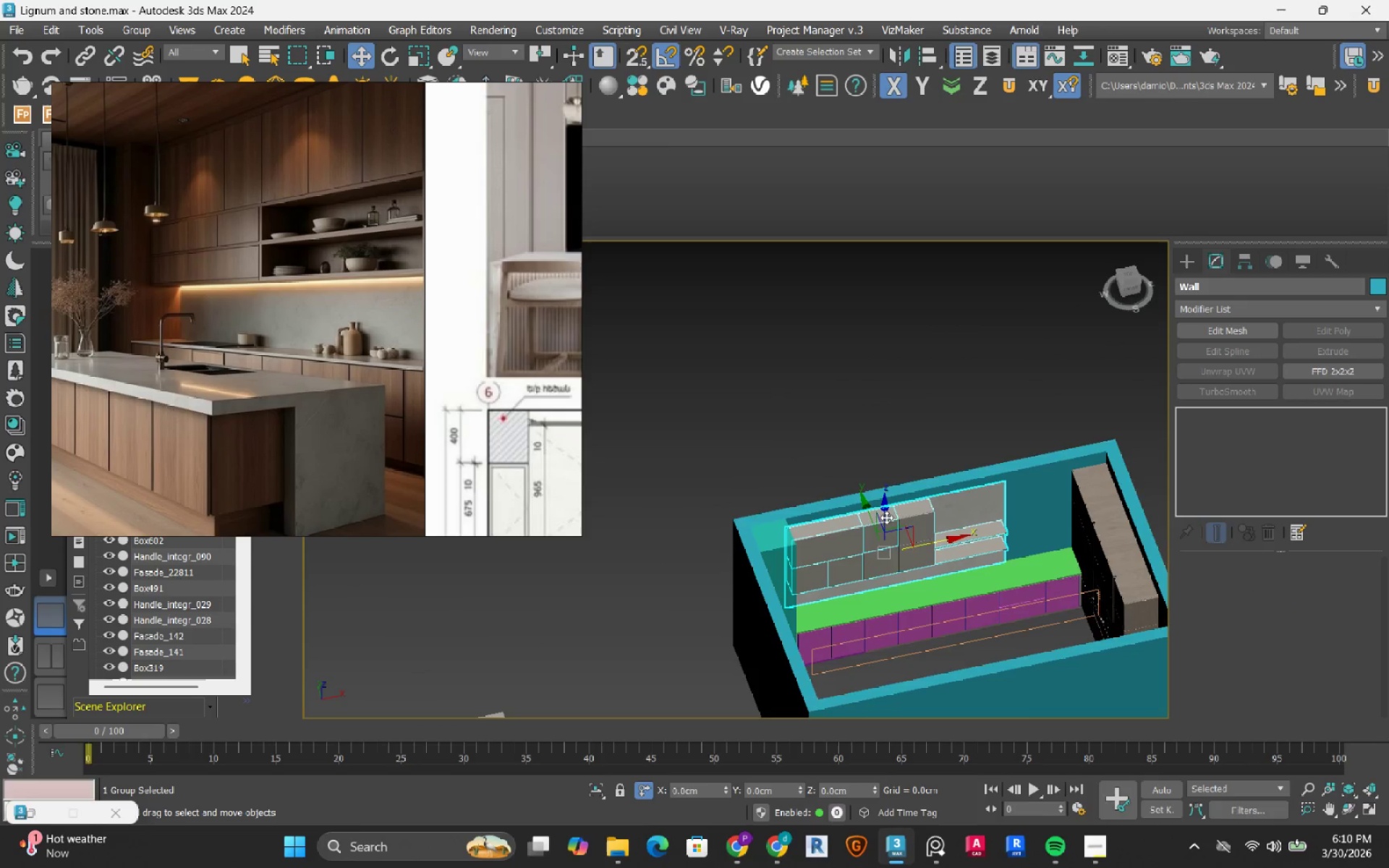 
scroll: coordinate [875, 491], scroll_direction: up, amount: 1.0
 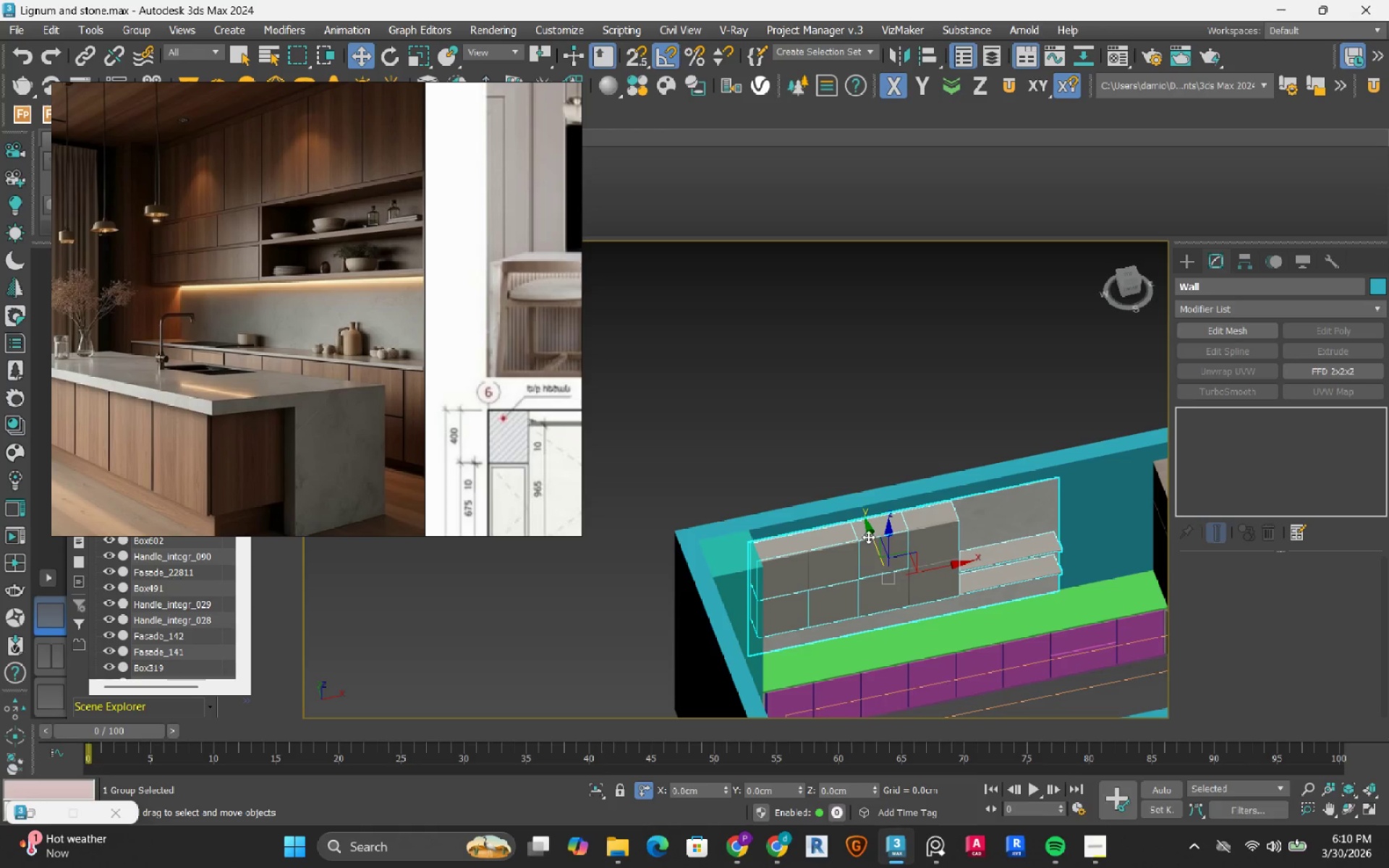 
left_click_drag(start_coordinate=[868, 536], to_coordinate=[781, 423])
 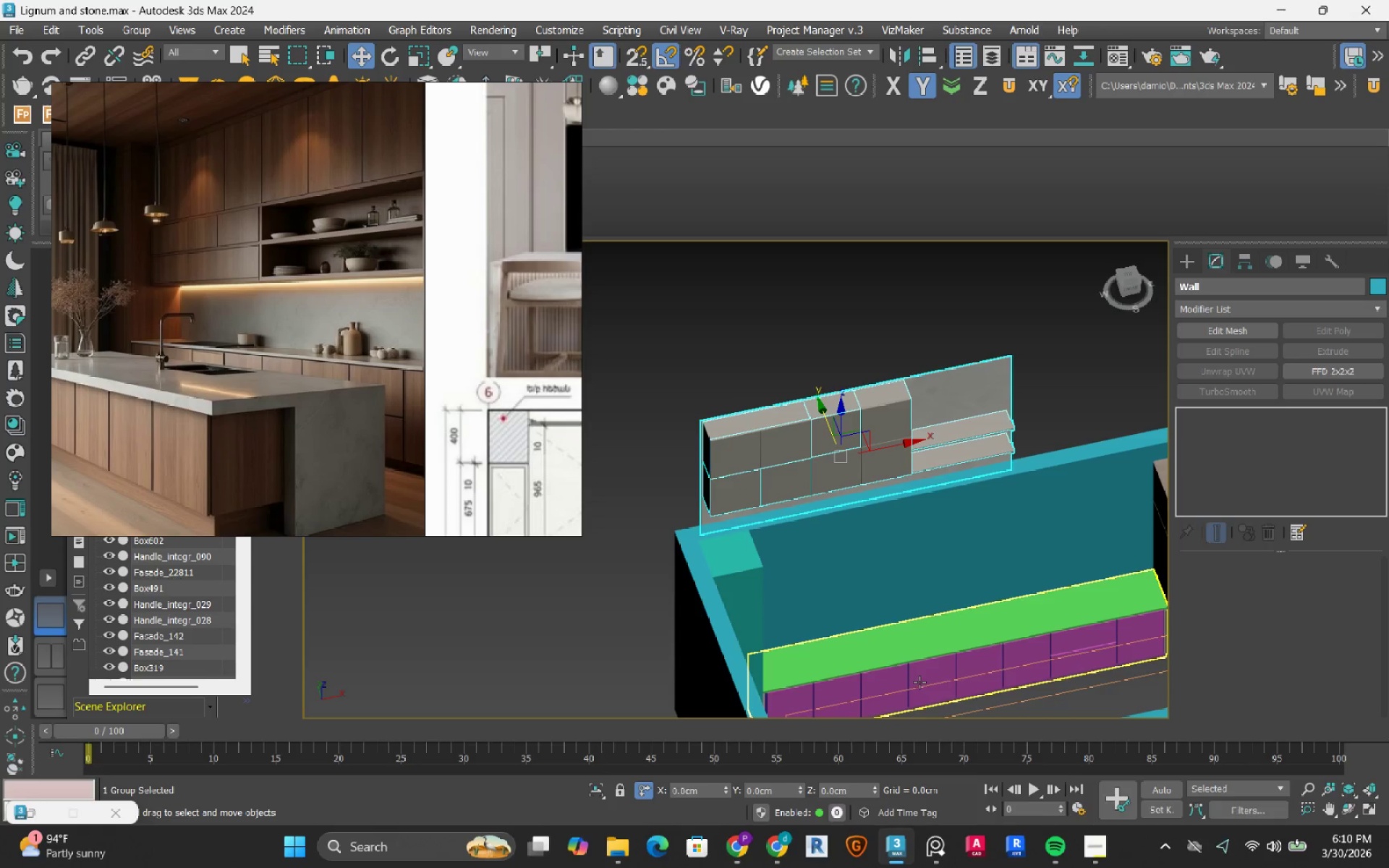 
left_click([919, 689])
 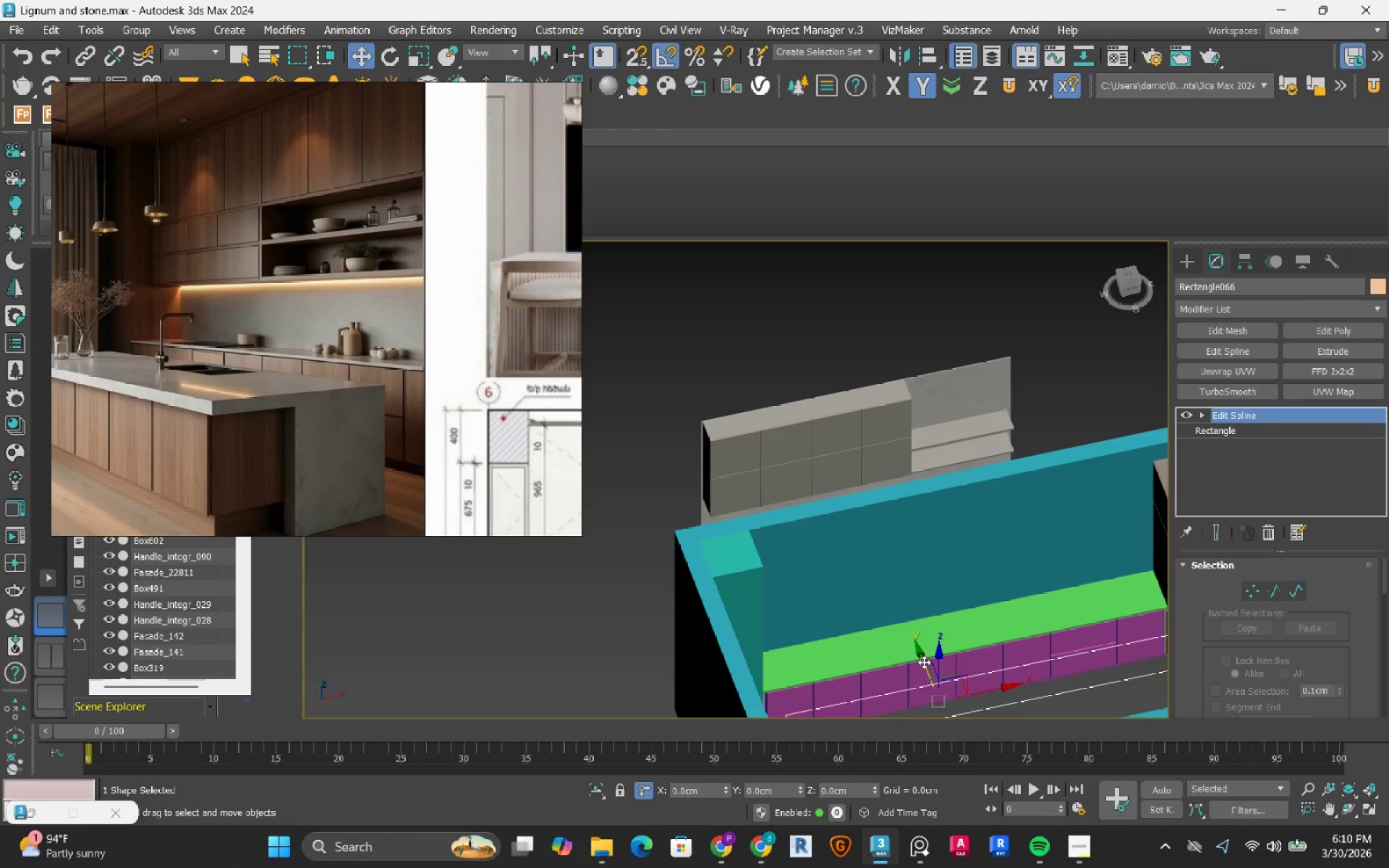 
left_click_drag(start_coordinate=[924, 659], to_coordinate=[885, 576])
 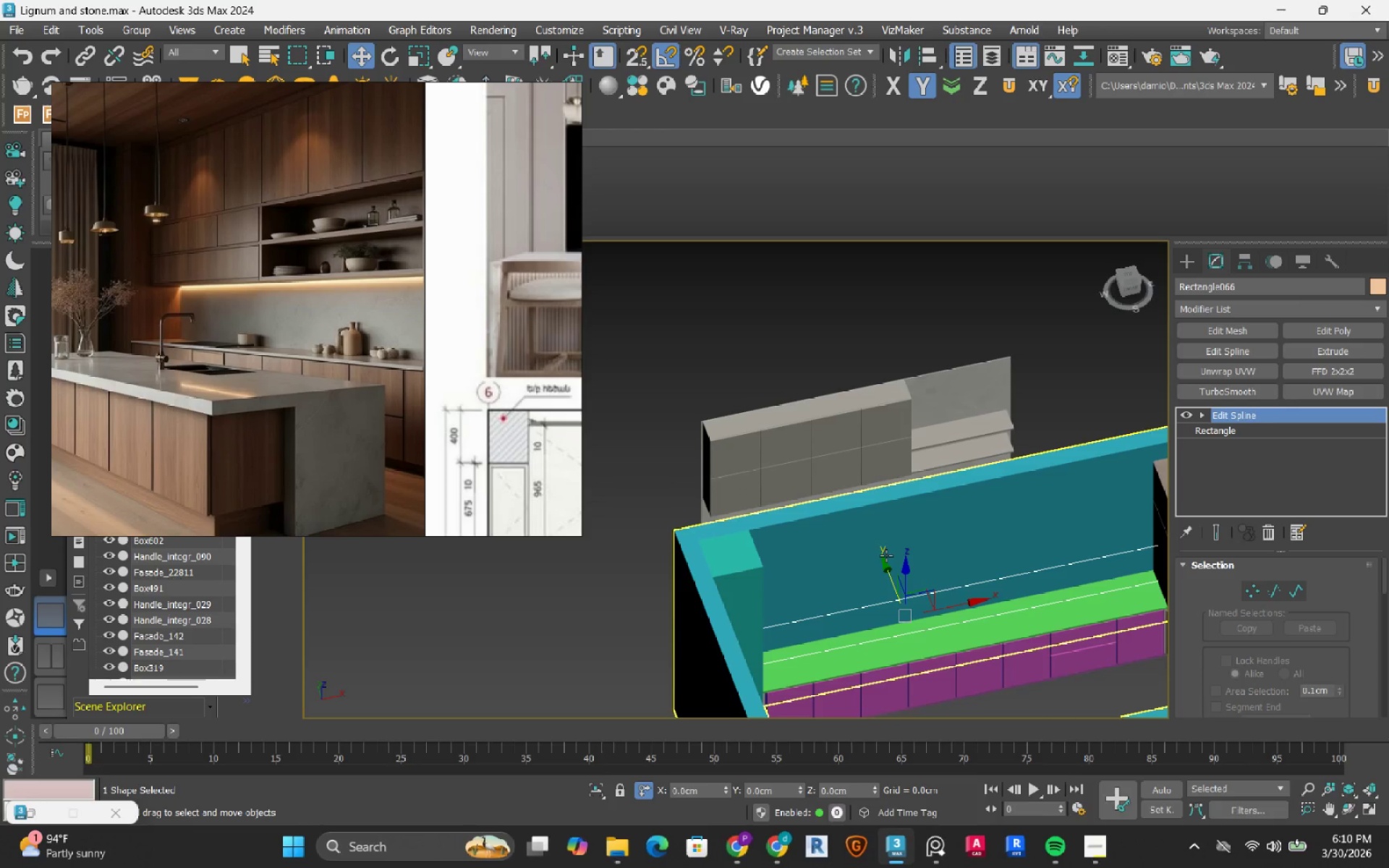 
key(Control+Z)
 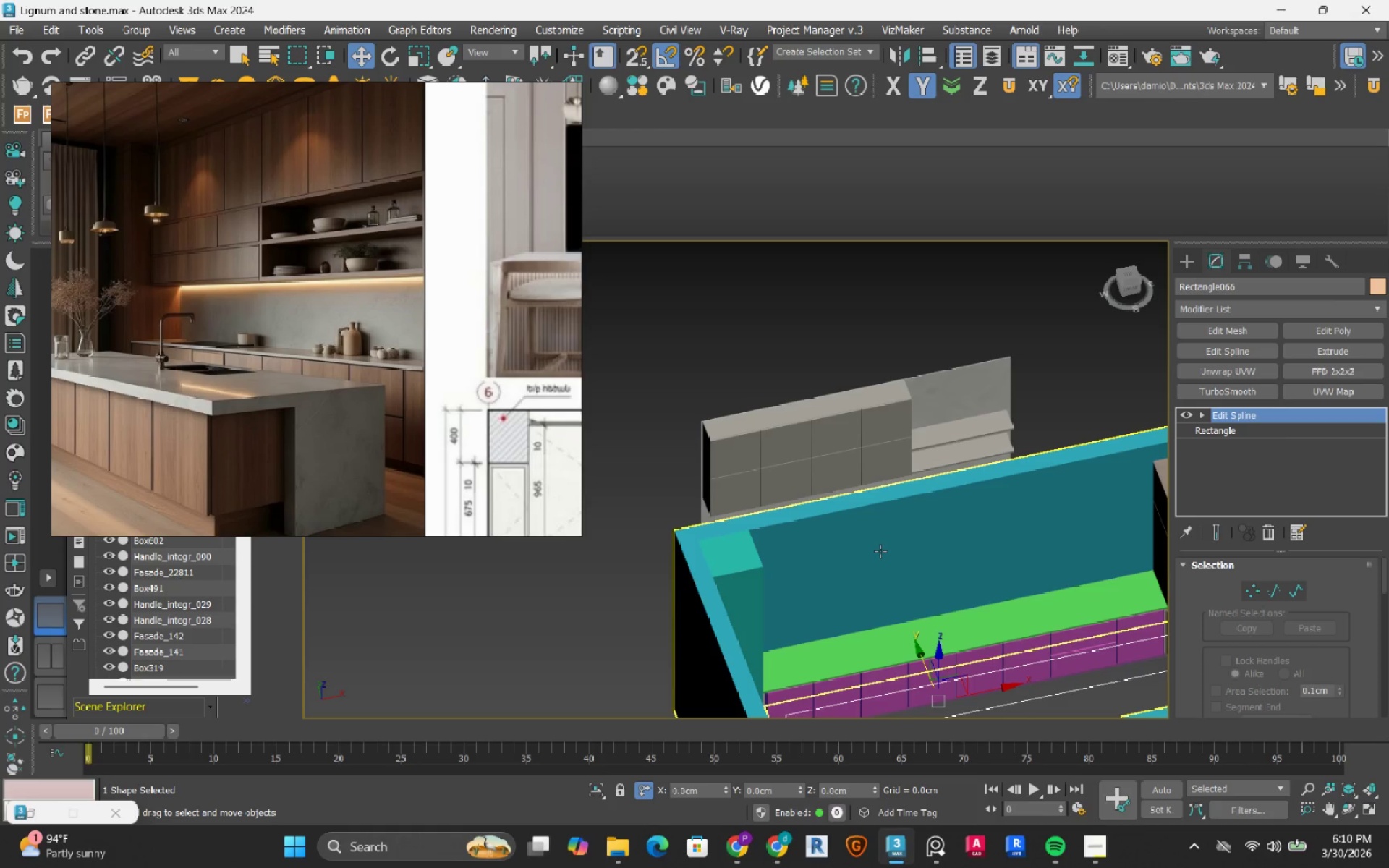 
scroll: coordinate [880, 551], scroll_direction: down, amount: 1.0
 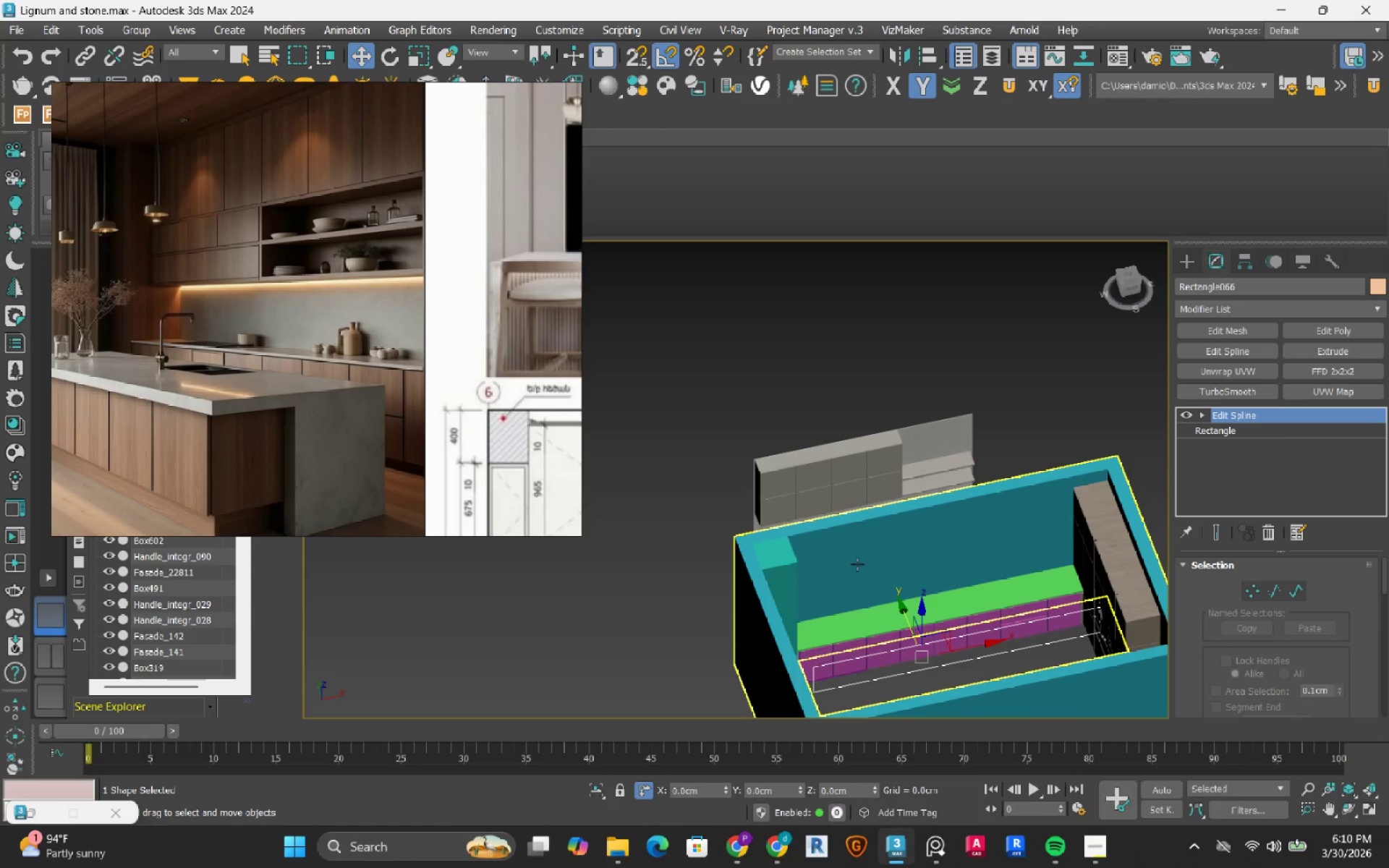 
hold_key(key=ControlLeft, duration=0.52)
left_click([860, 552])
 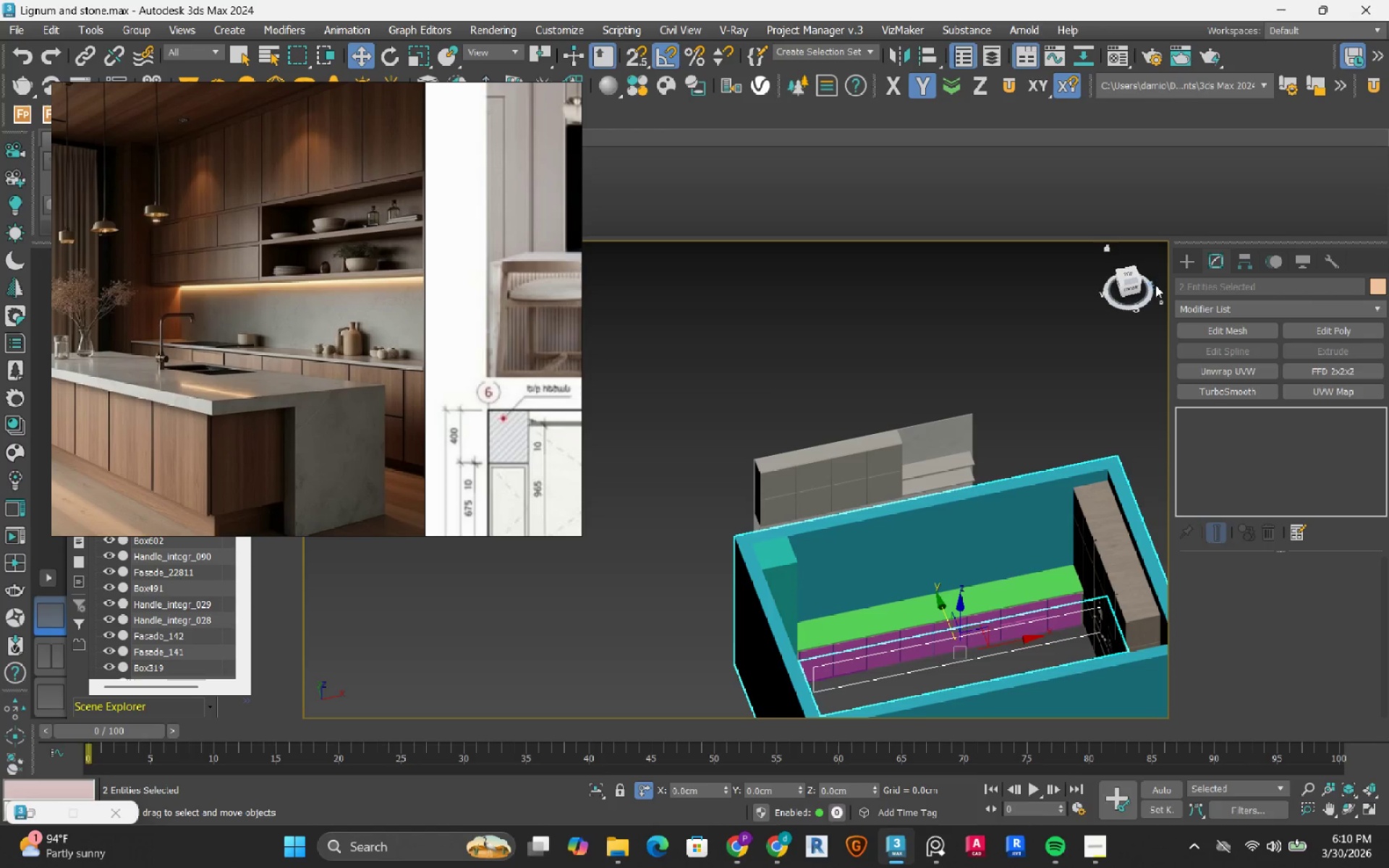 
left_click([1135, 289])
 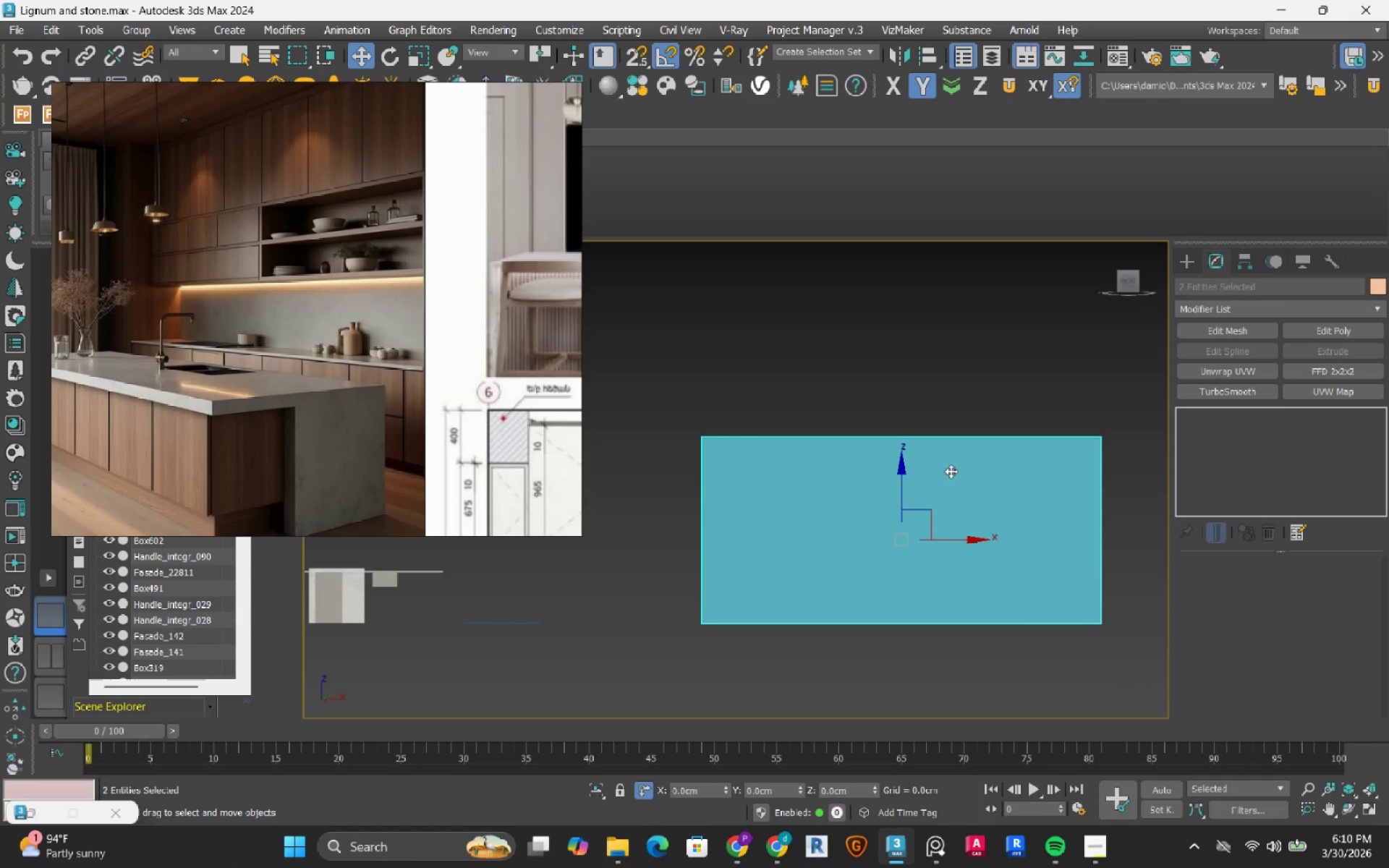 
key(F3)
 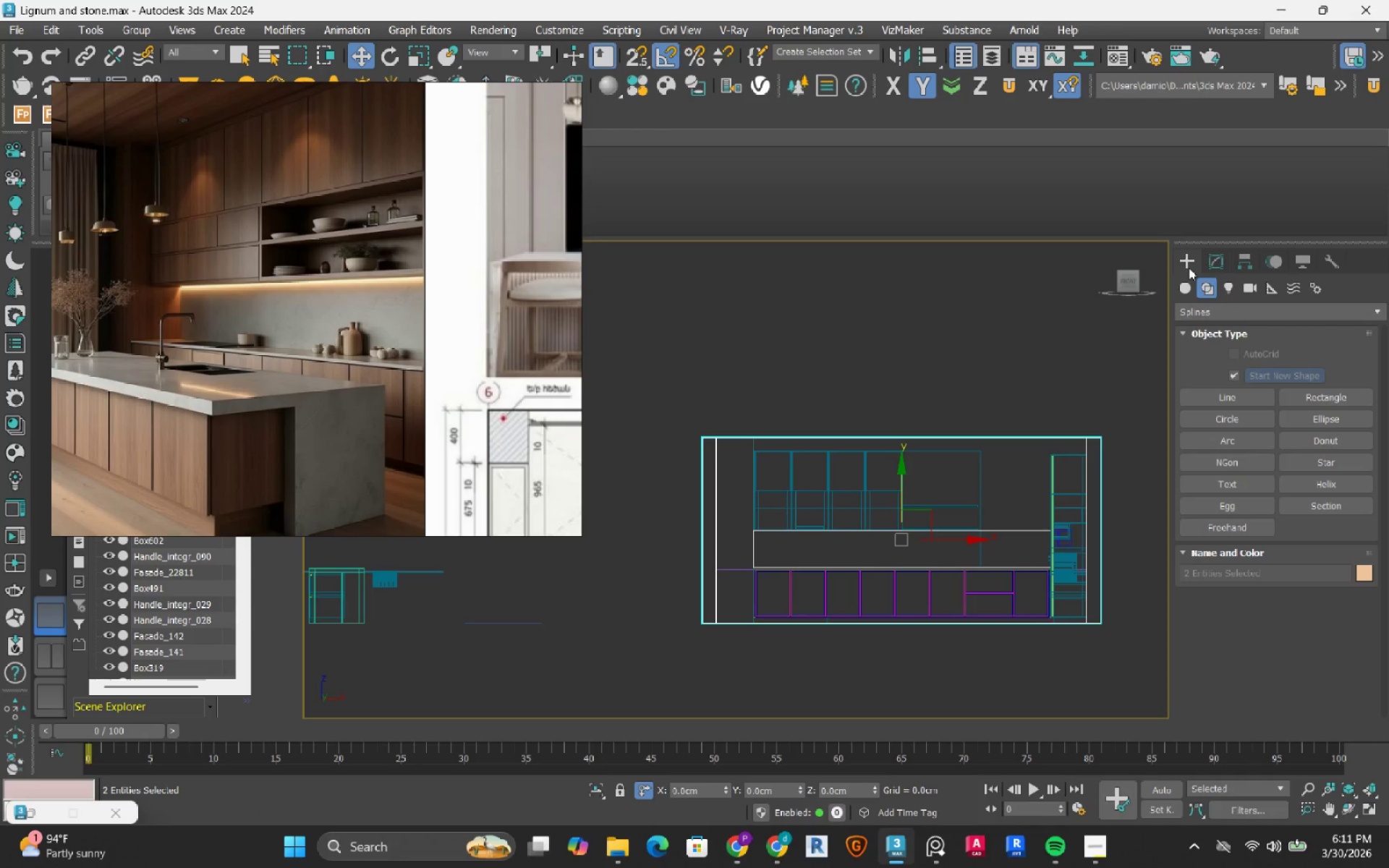 
left_click([1344, 400])
 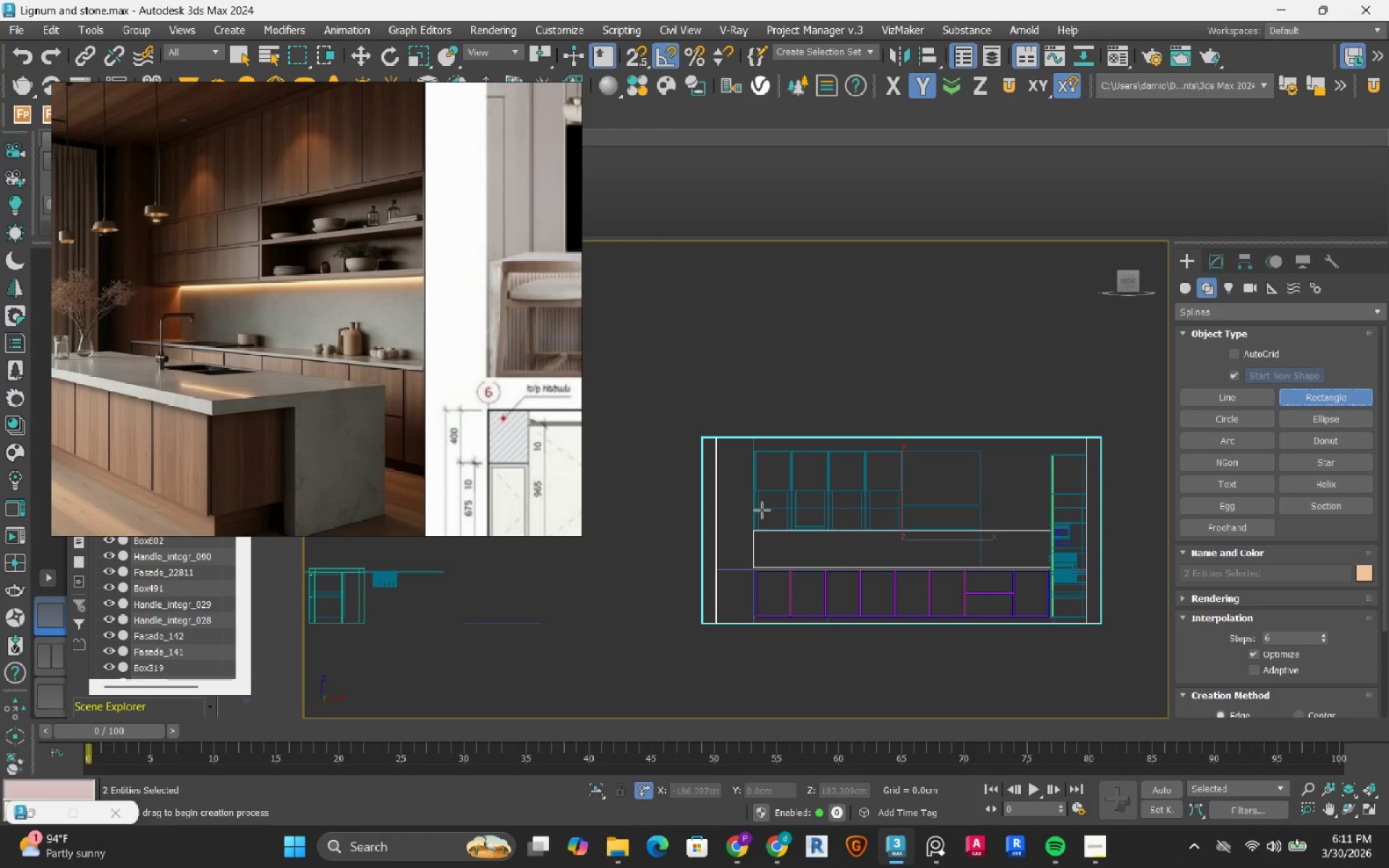 
scroll: coordinate [761, 510], scroll_direction: up, amount: 2.0
 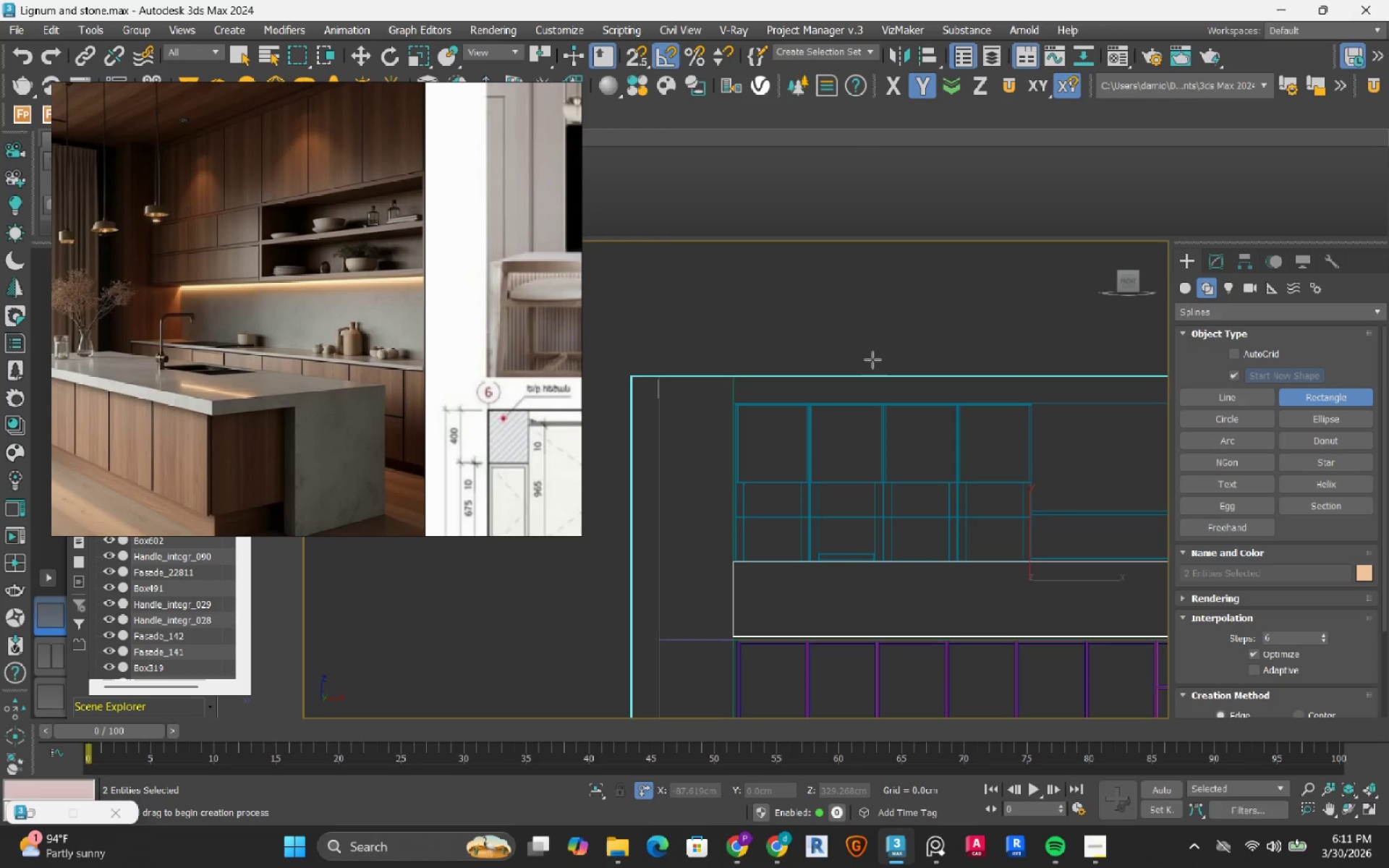 
left_click([600, 788])
 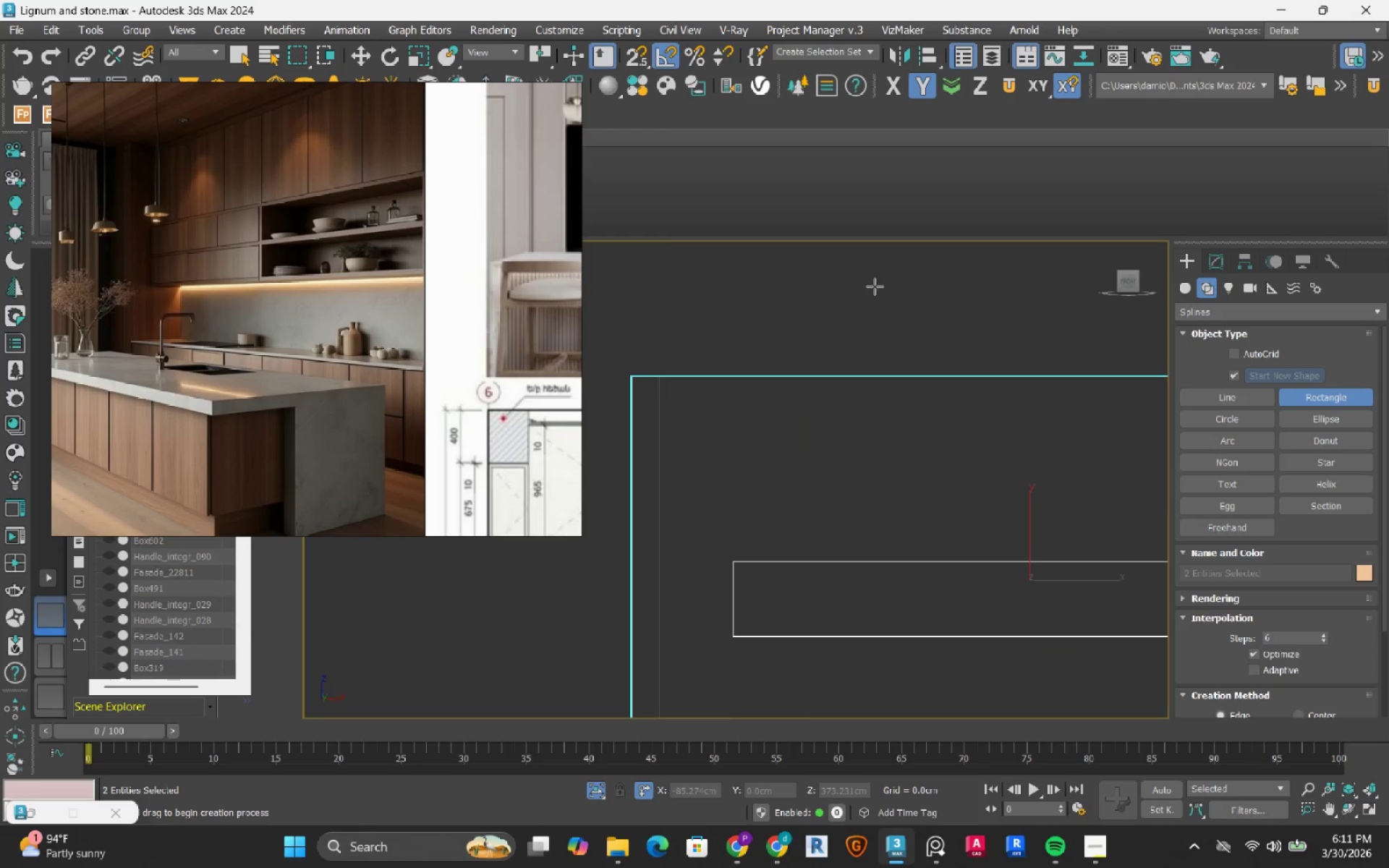 
left_click([873, 294])
 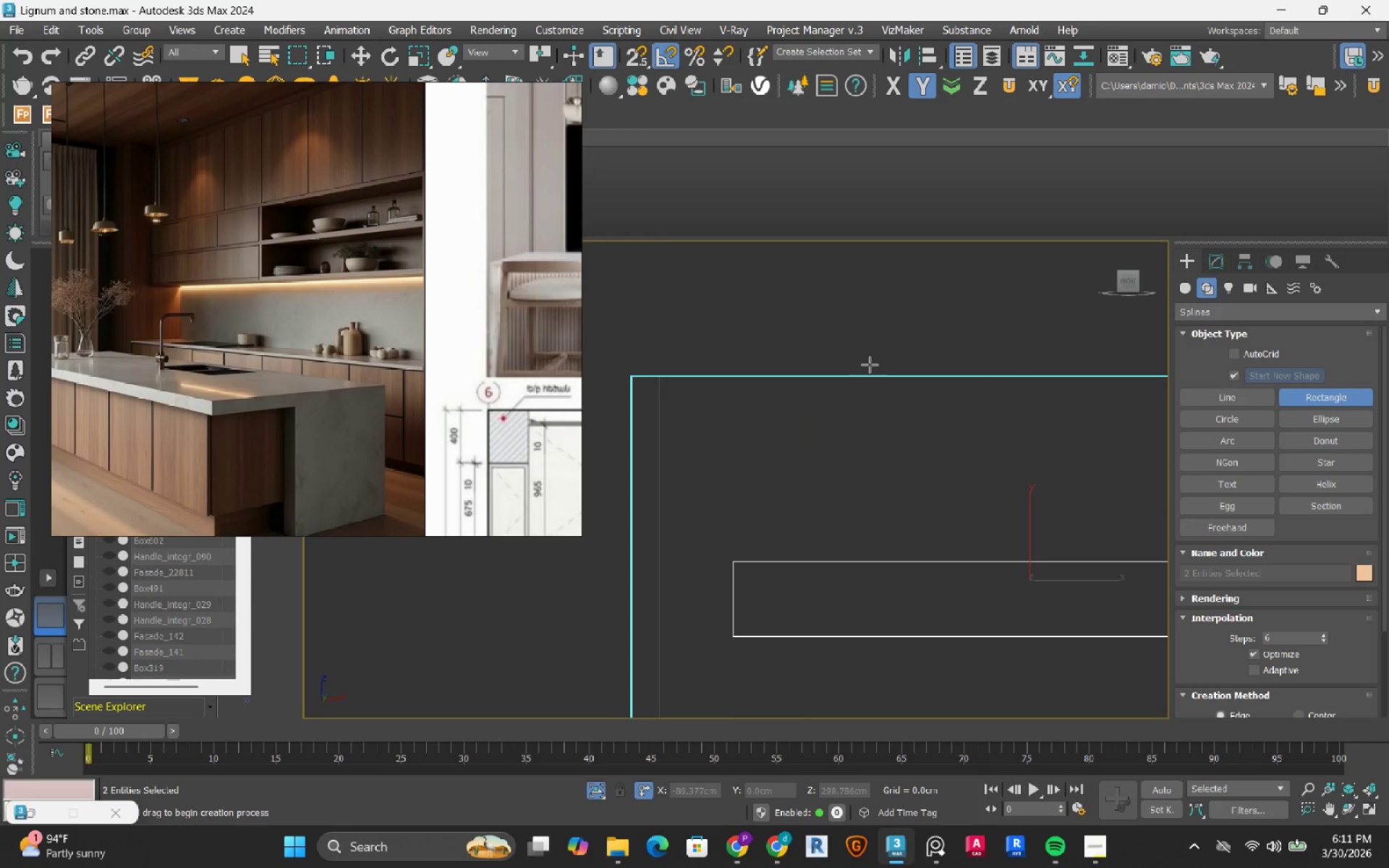 
left_click([866, 318])
 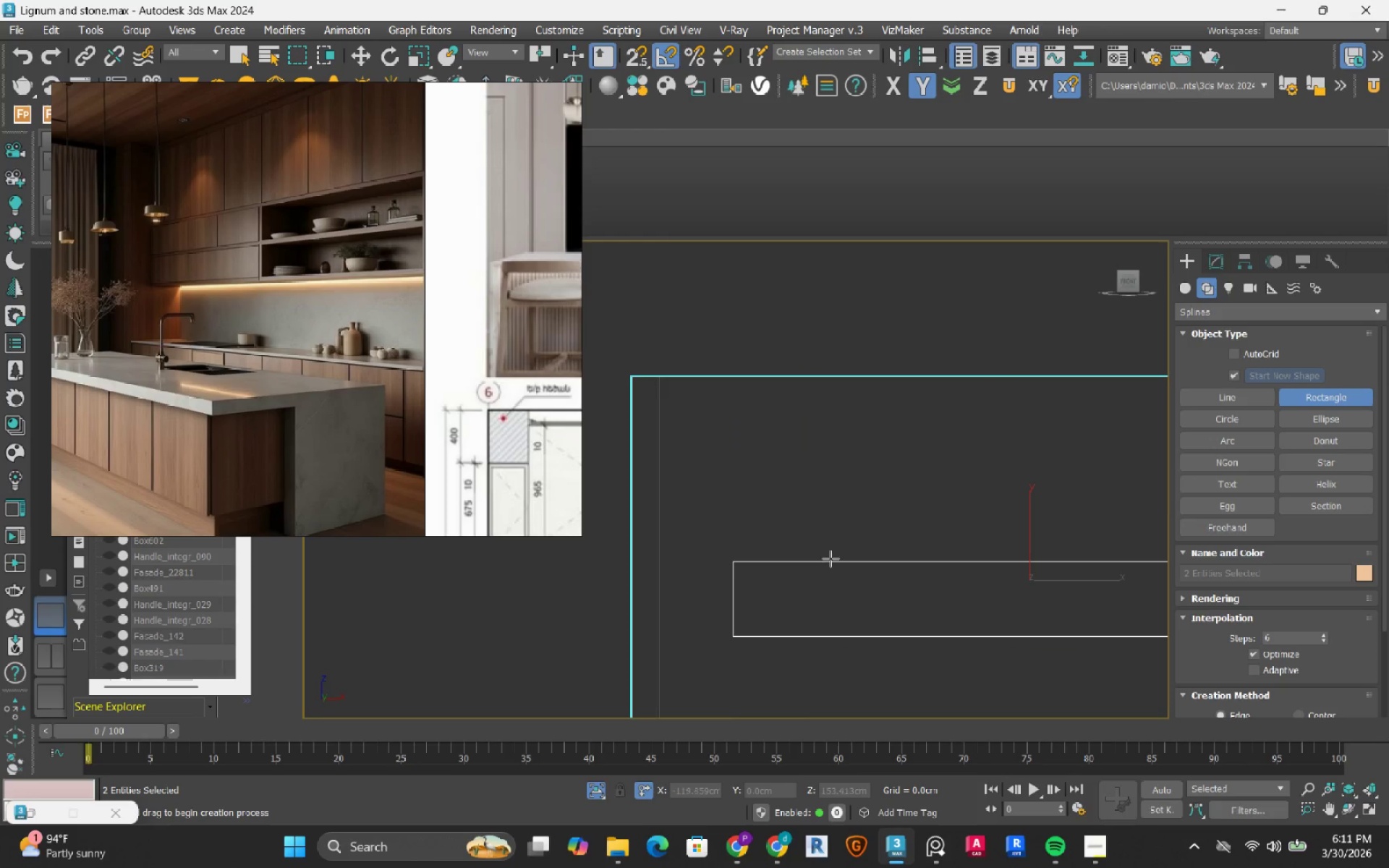 
key(Escape)
 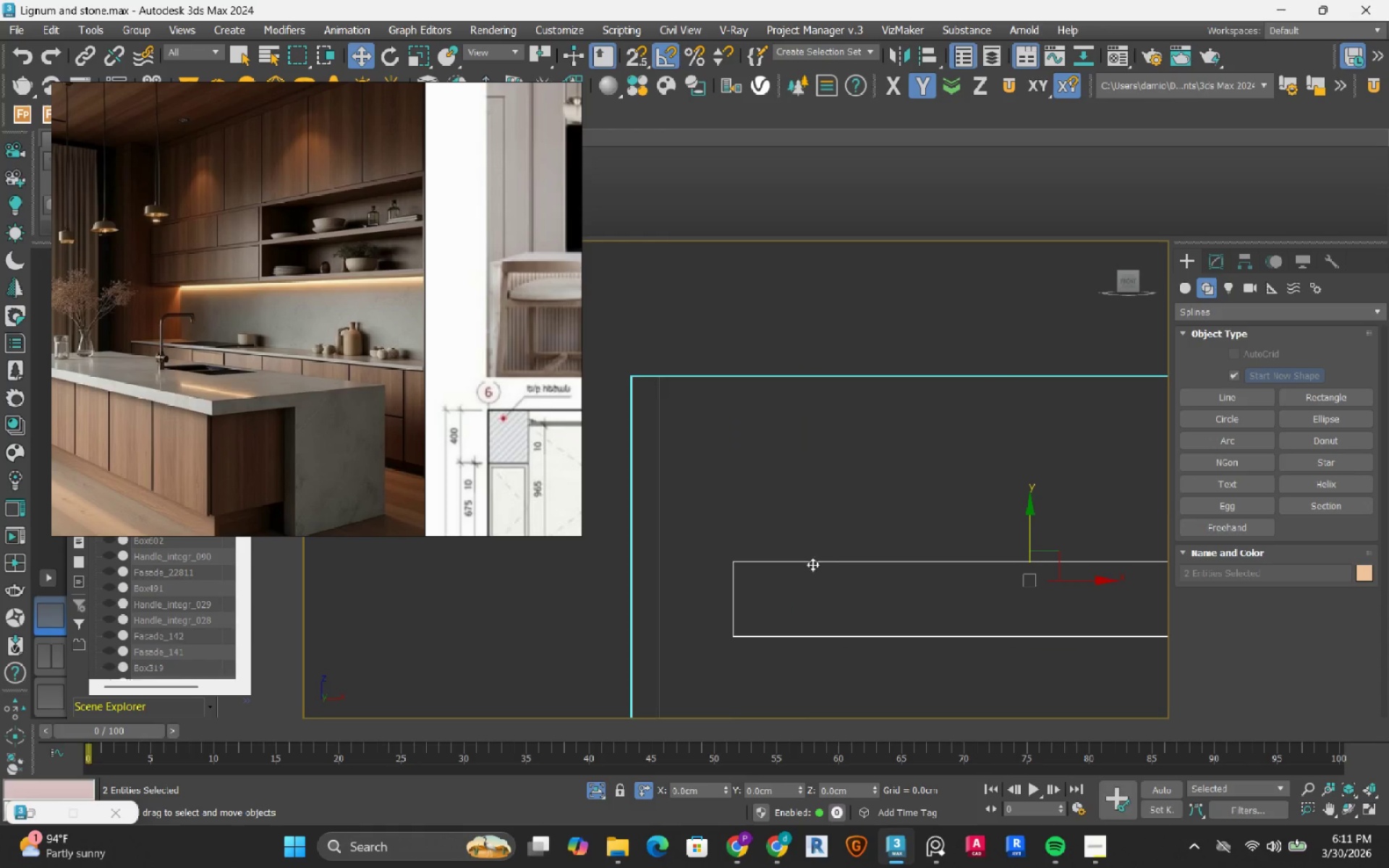 
key(Escape)
 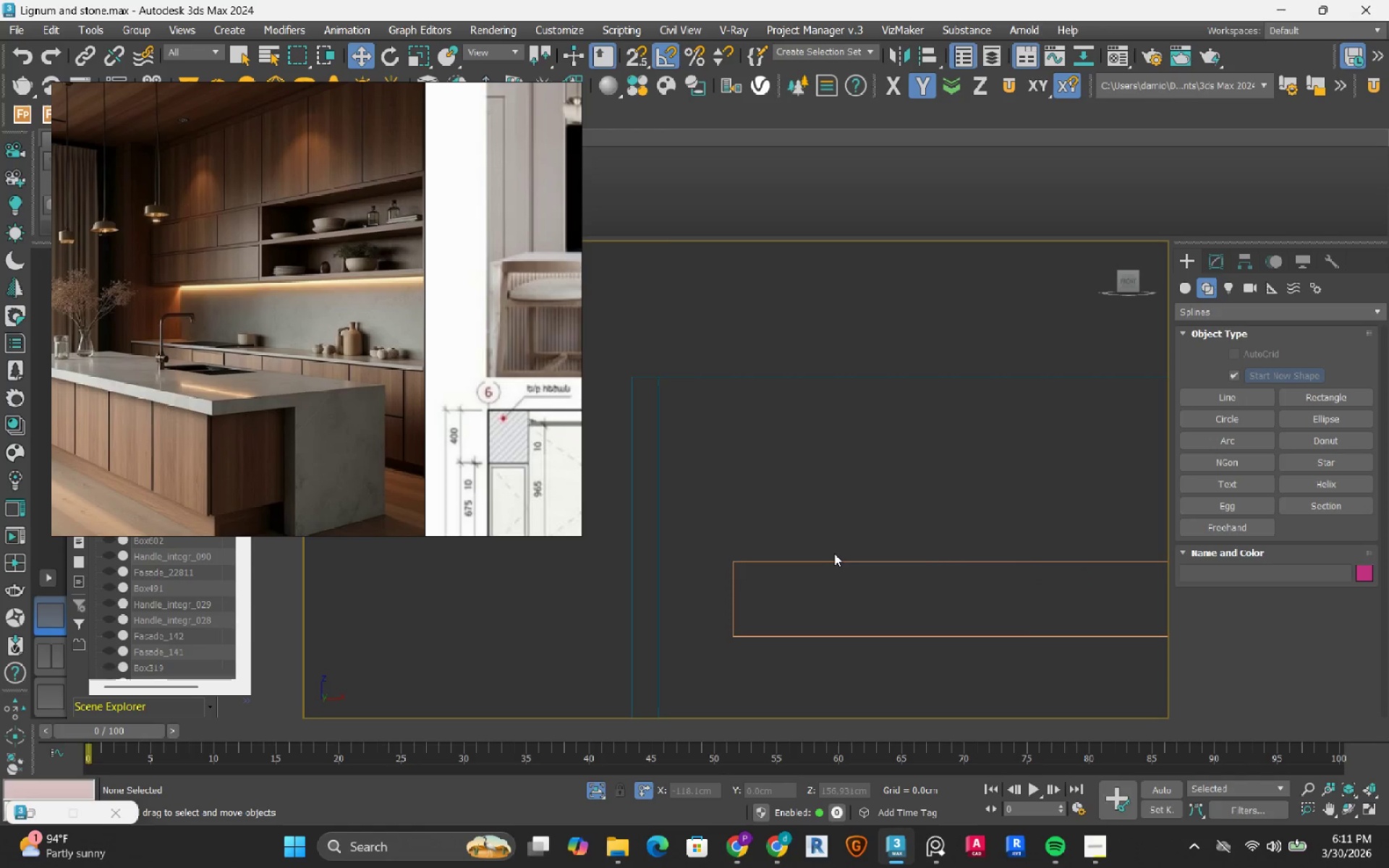 
left_click([833, 559])
 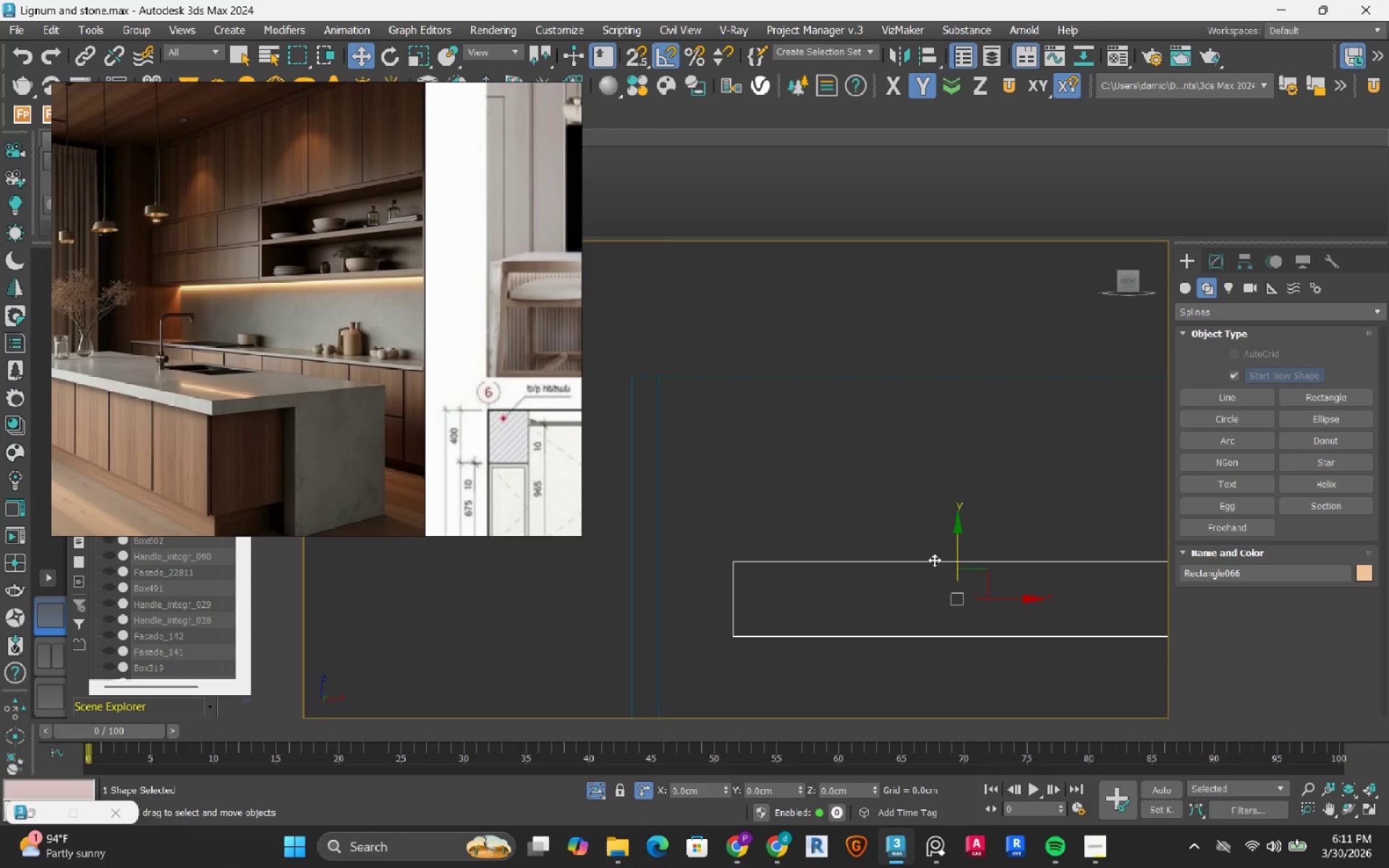 
hold_key(key=ShiftLeft, duration=0.81)
left_click_drag(start_coordinate=[957, 548], to_coordinate=[1001, 406])
 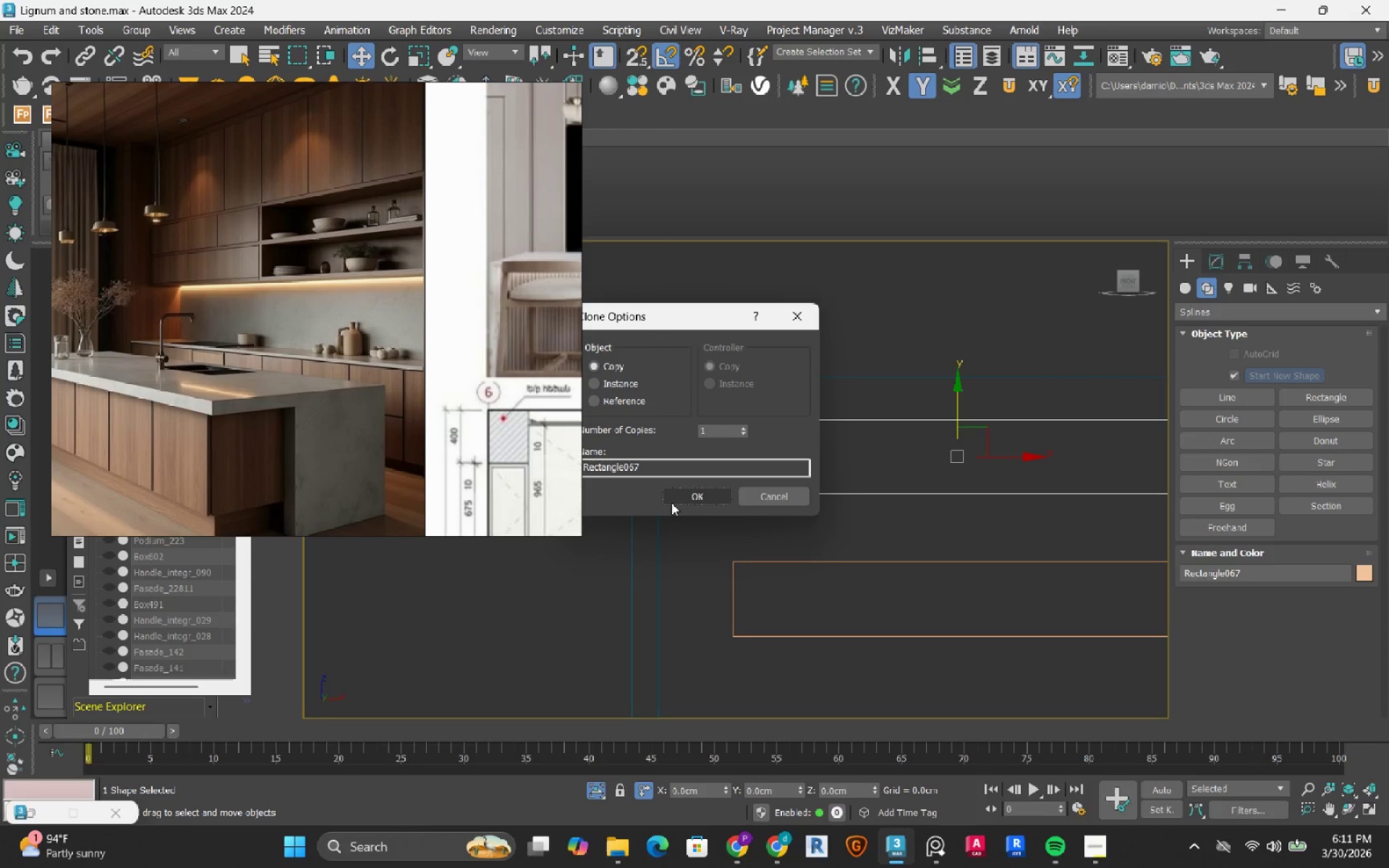 
left_click_drag(start_coordinate=[678, 495], to_coordinate=[681, 494])
 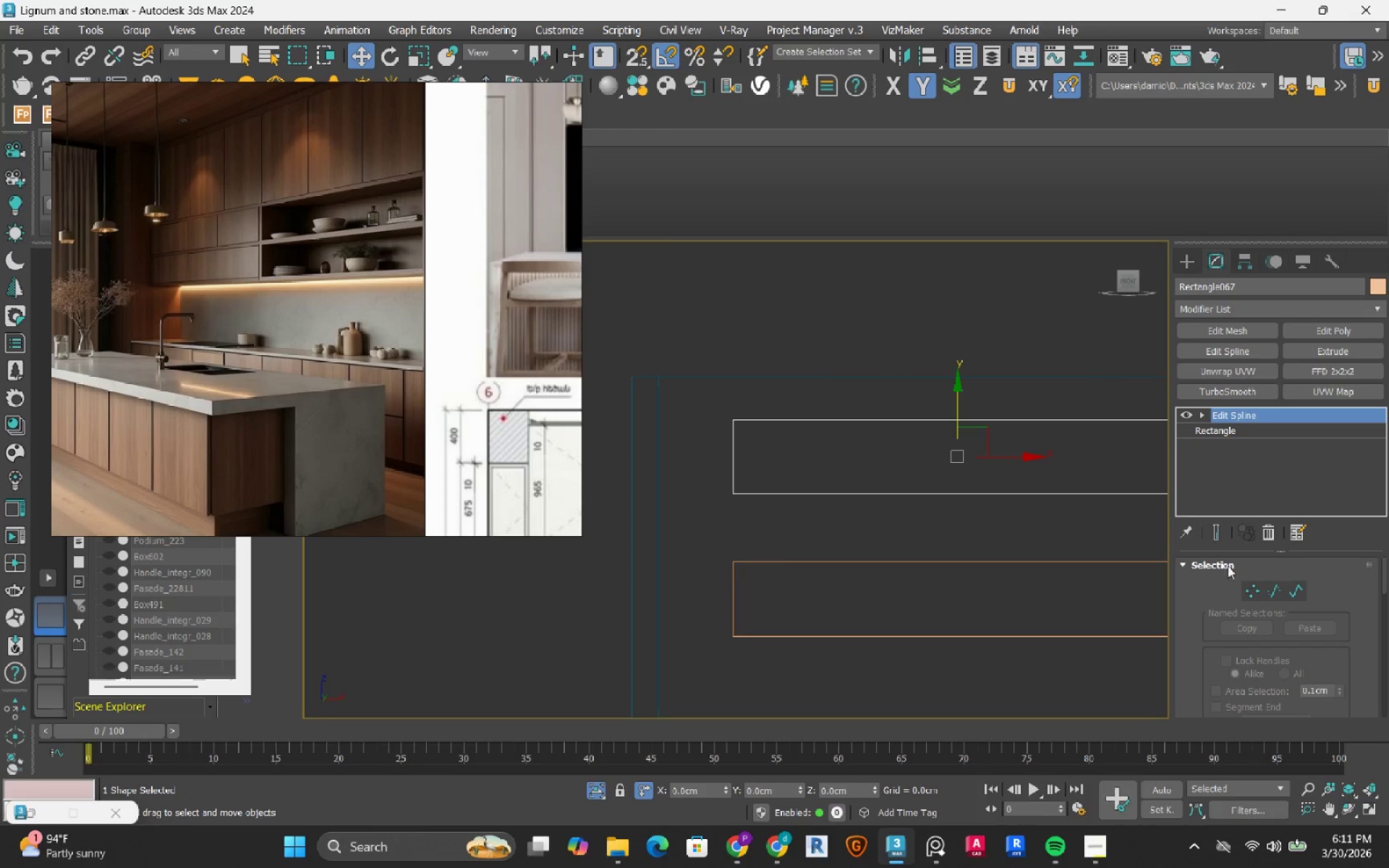 
left_click([1270, 590])
 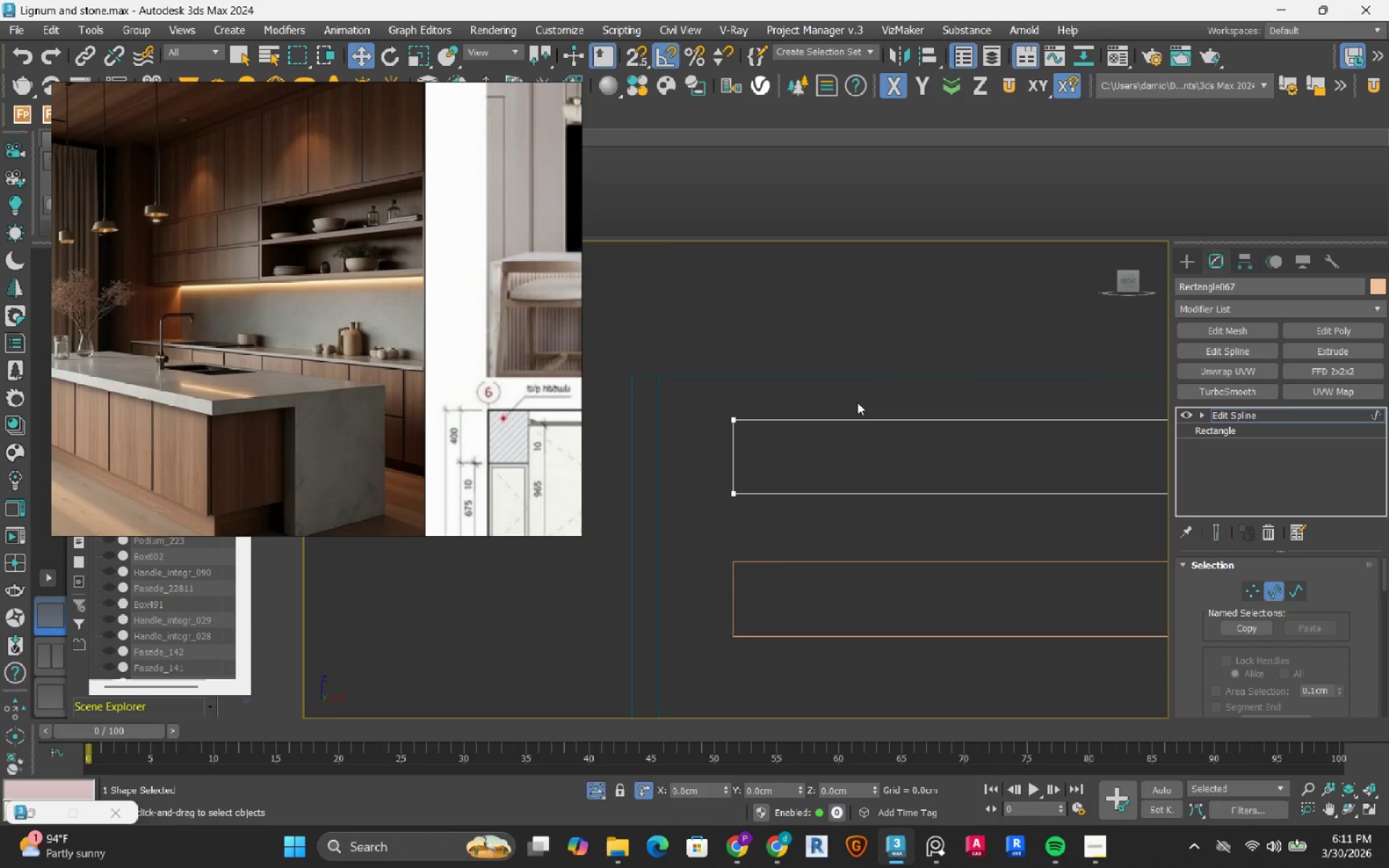 
left_click_drag(start_coordinate=[865, 396], to_coordinate=[848, 429])
 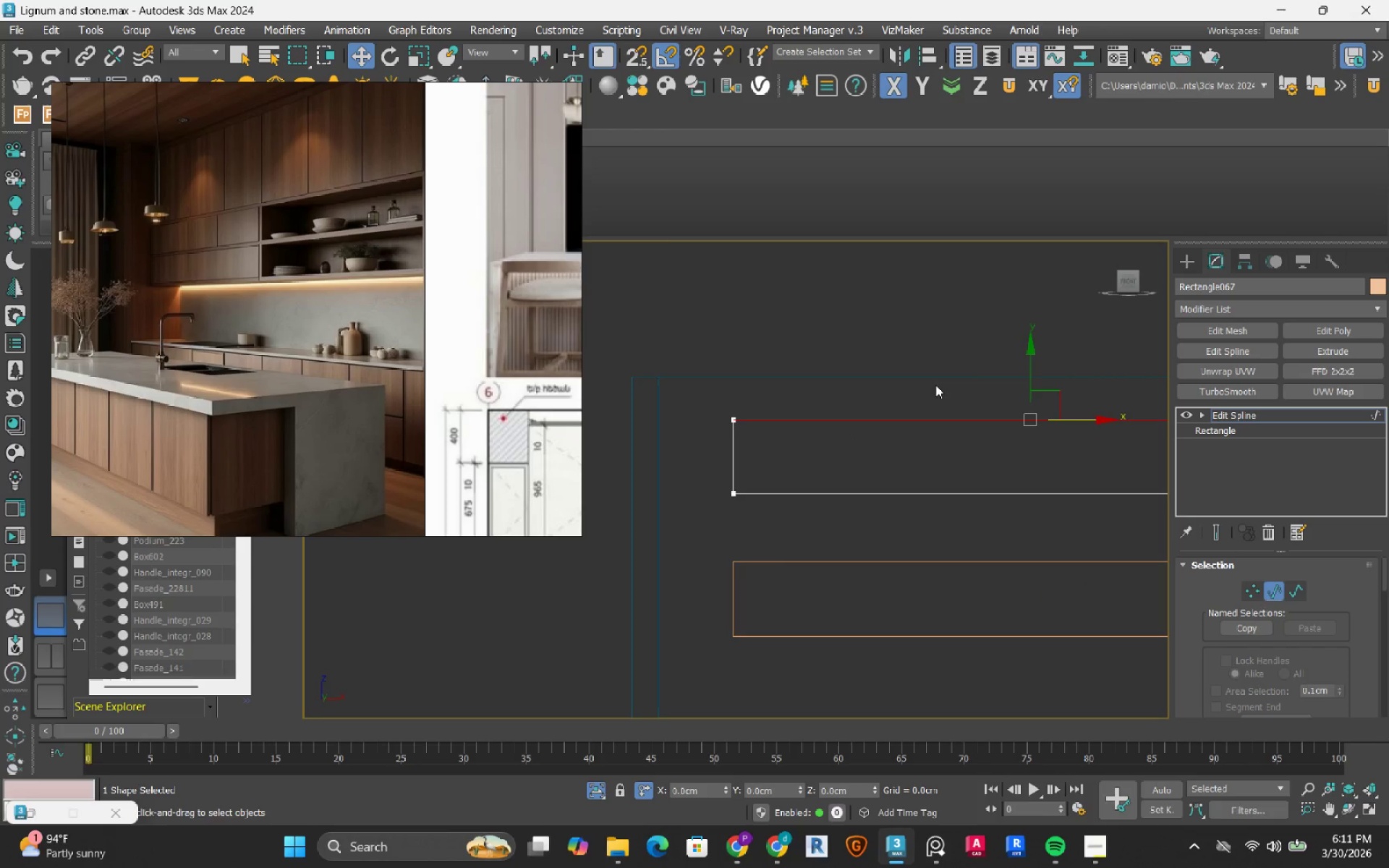 
key(S)
 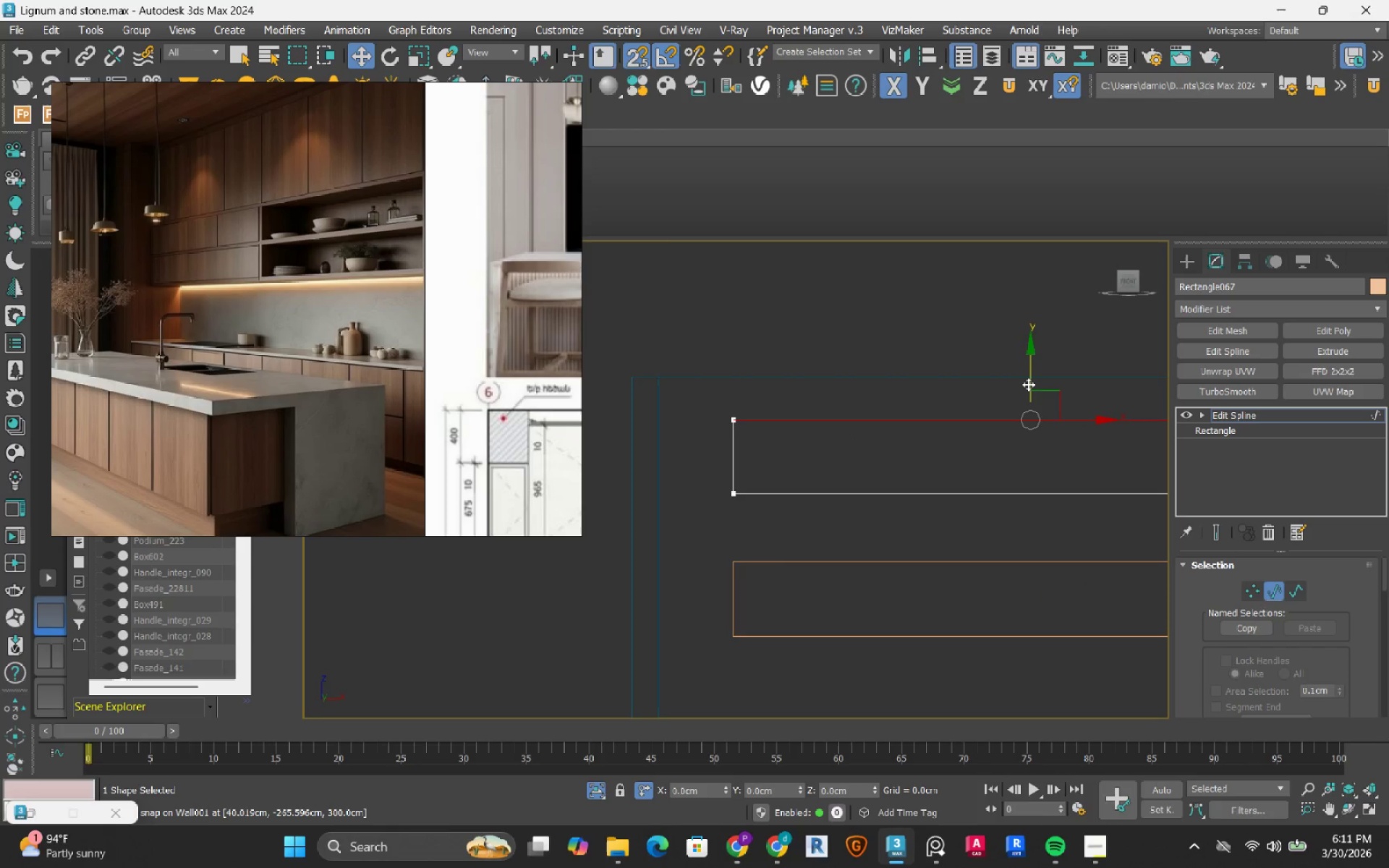 
left_click_drag(start_coordinate=[1028, 362], to_coordinate=[1020, 378])
 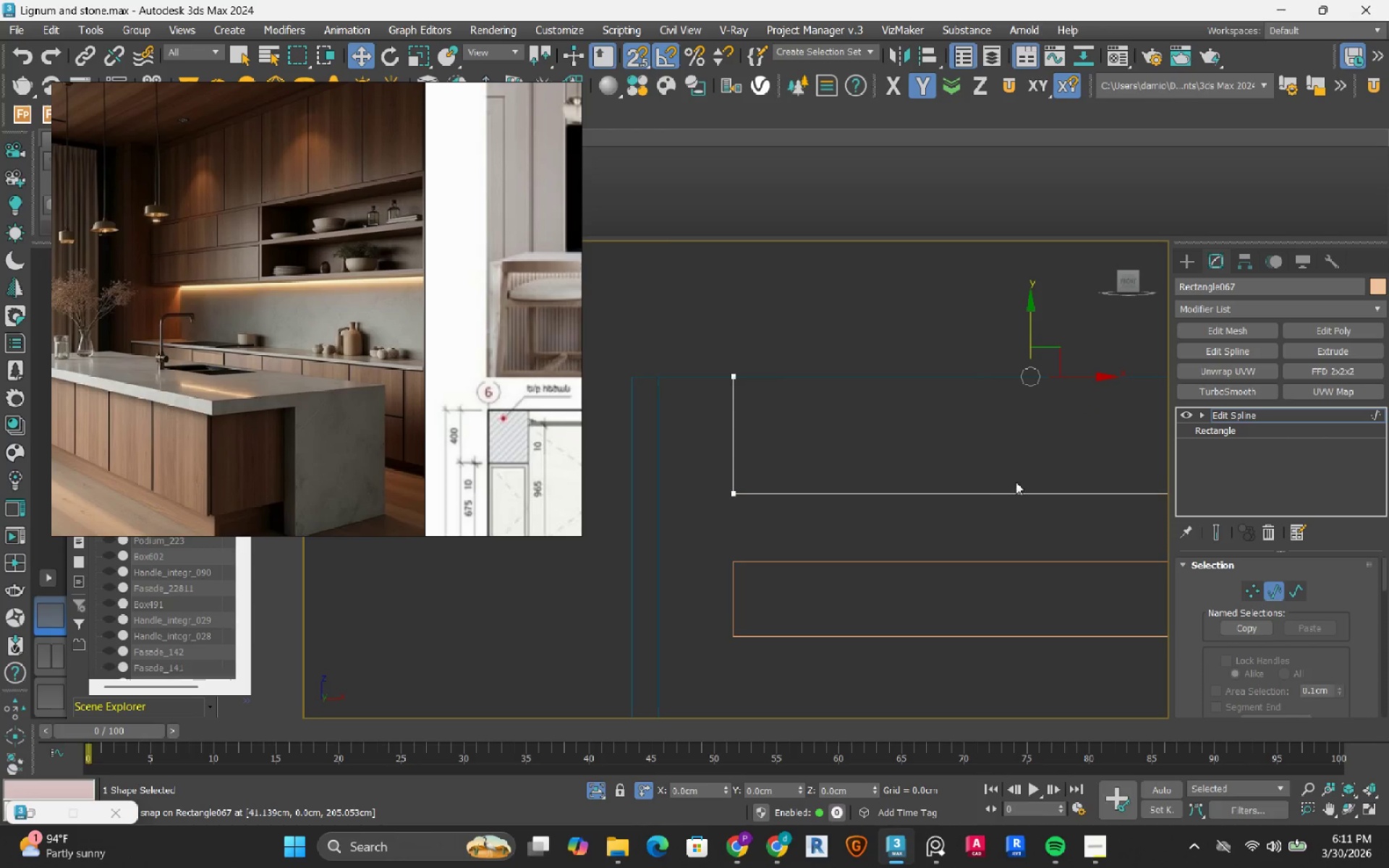 
left_click_drag(start_coordinate=[1023, 468], to_coordinate=[973, 540])
 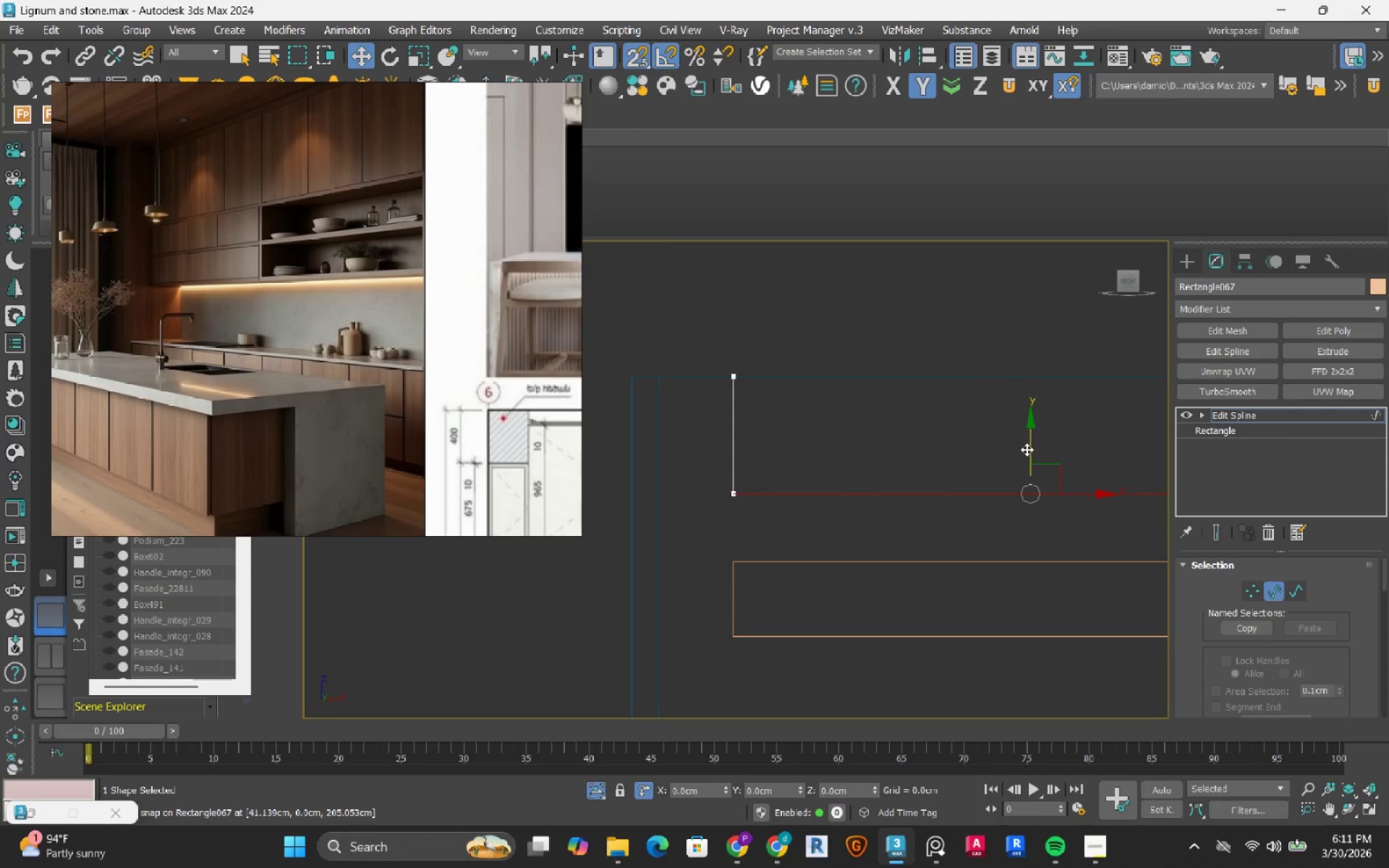 
left_click_drag(start_coordinate=[1027, 448], to_coordinate=[1029, 553])
 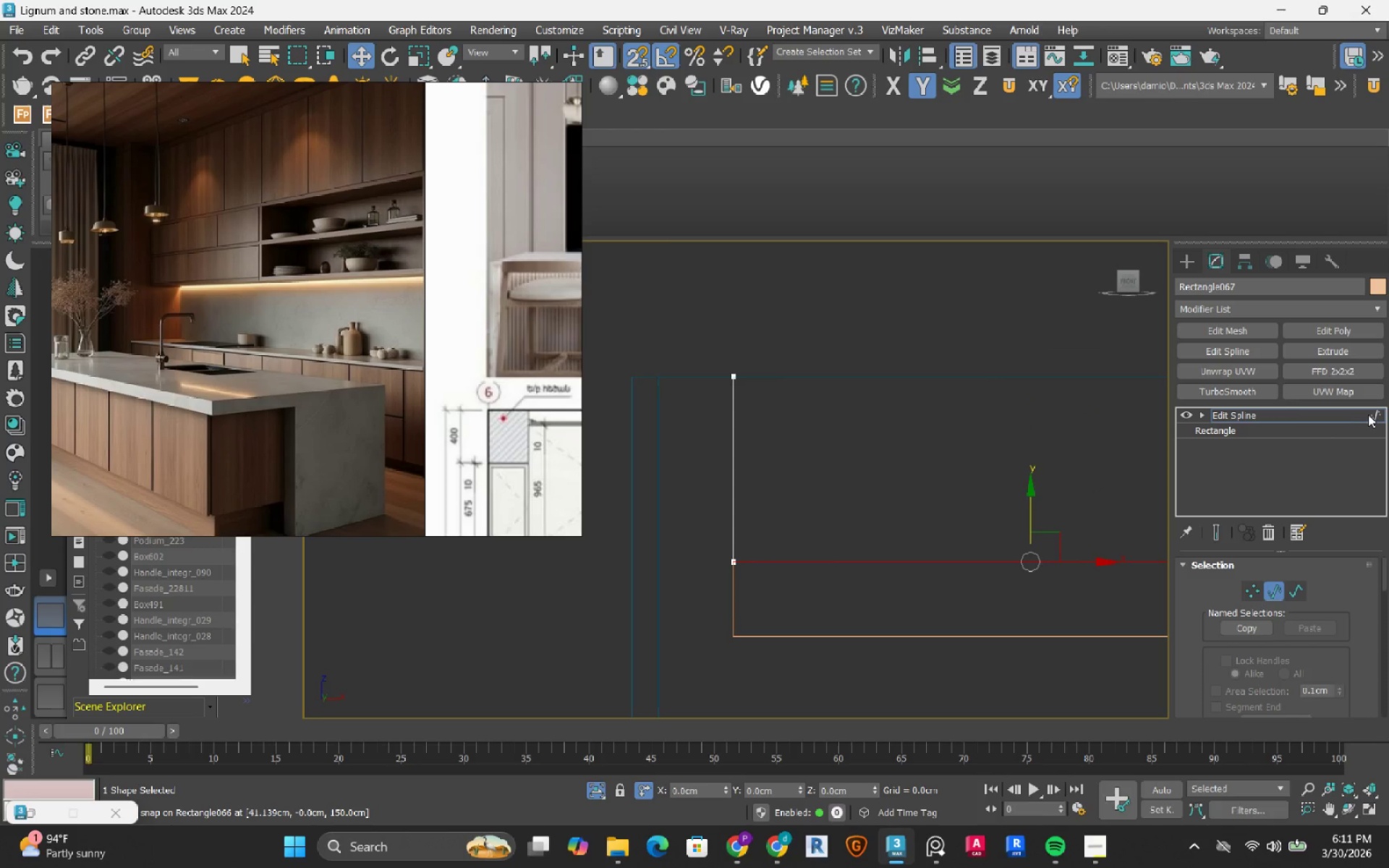 
left_click([1373, 417])
 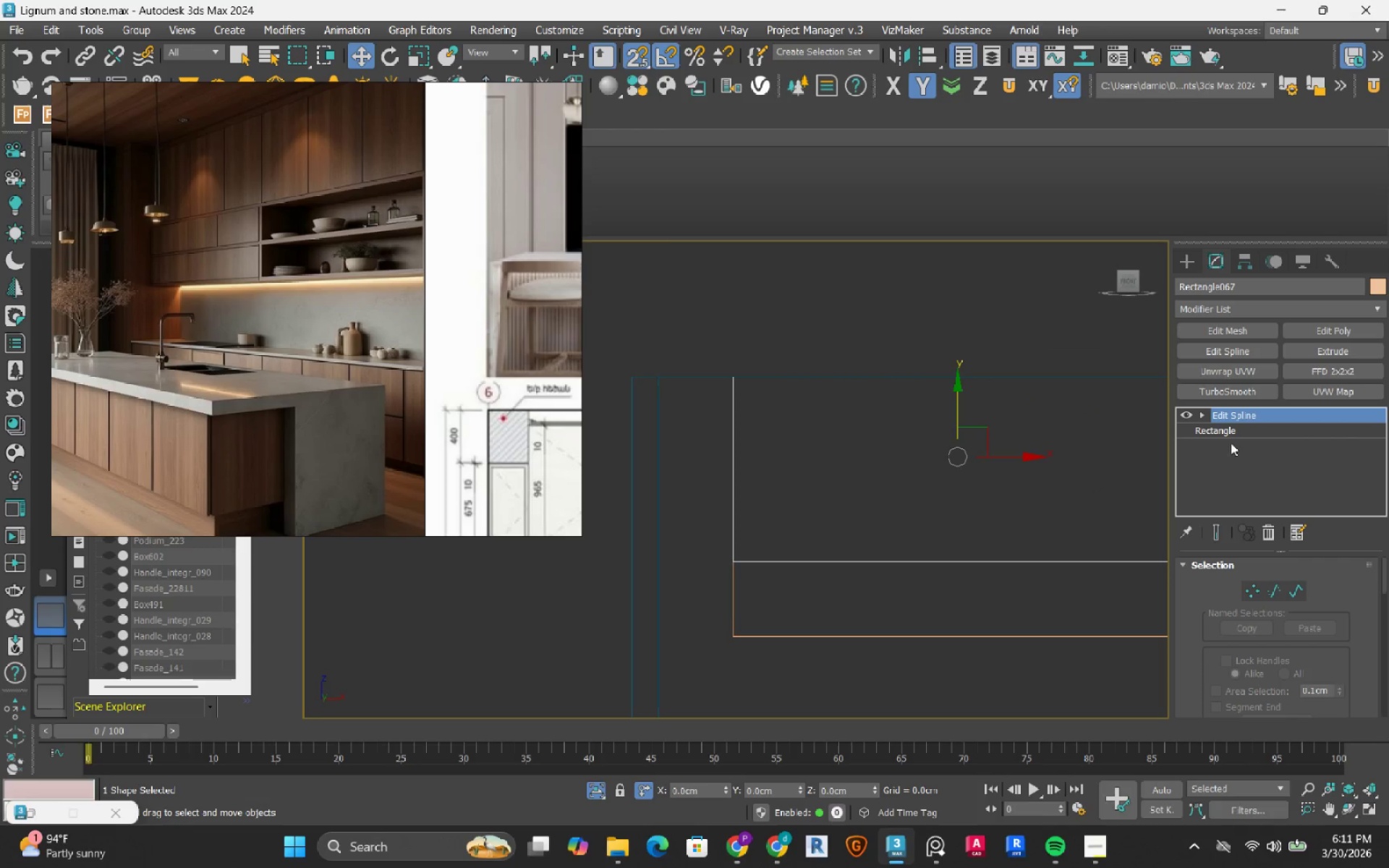 
scroll: coordinate [848, 427], scroll_direction: down, amount: 1.0
 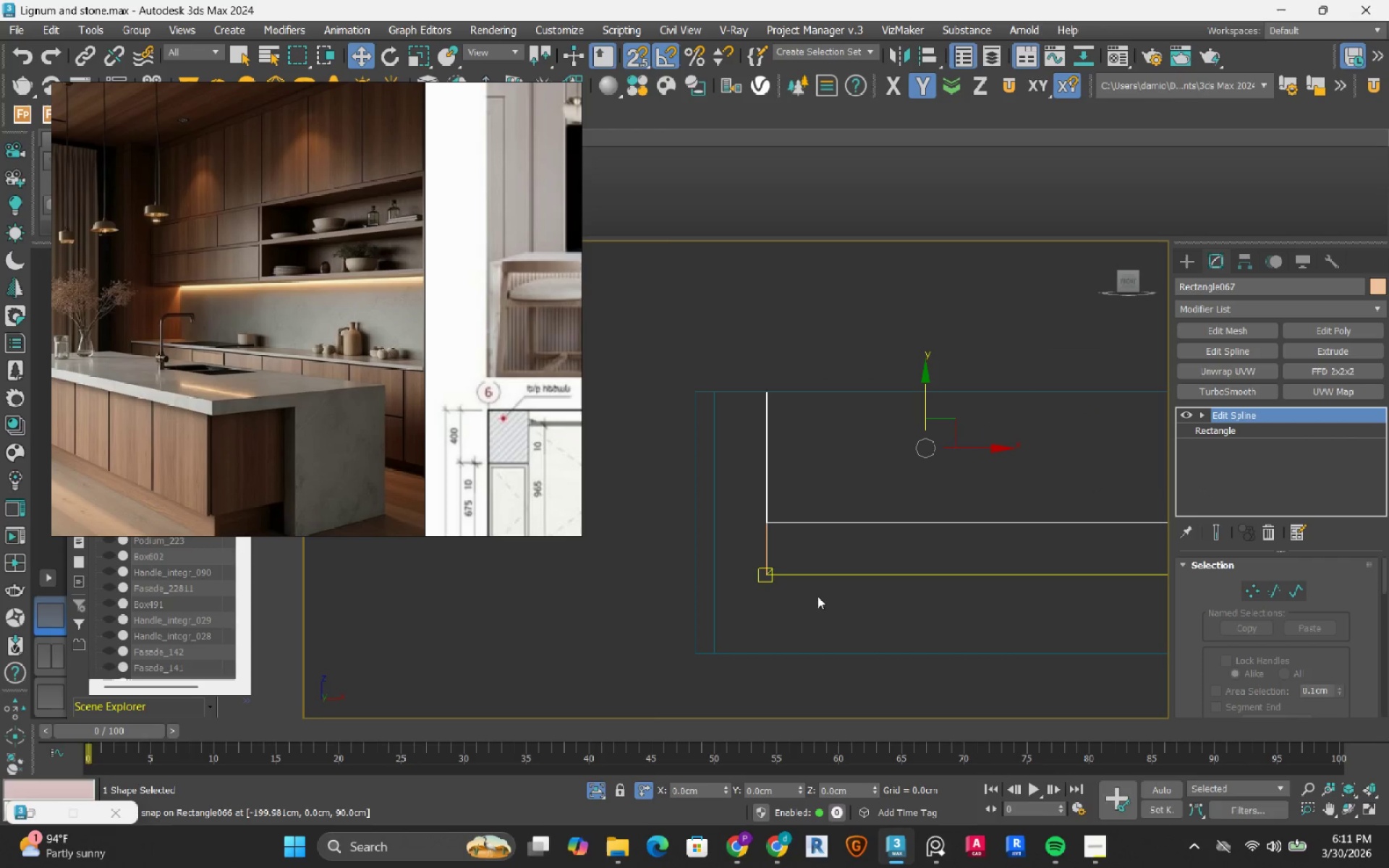 
hold_key(key=ControlLeft, duration=0.55)
left_click([811, 575])
 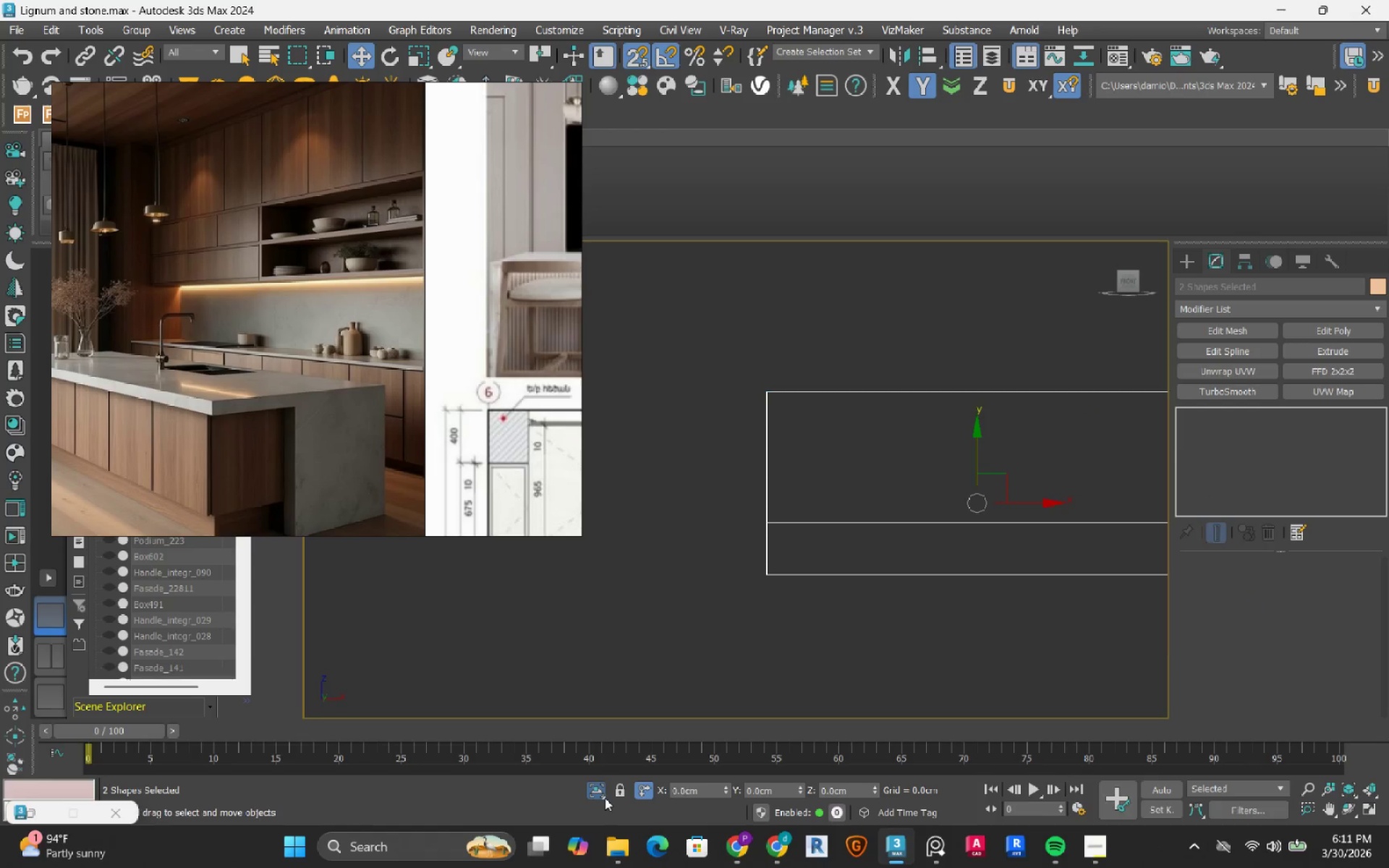 
double_click([604, 798])
 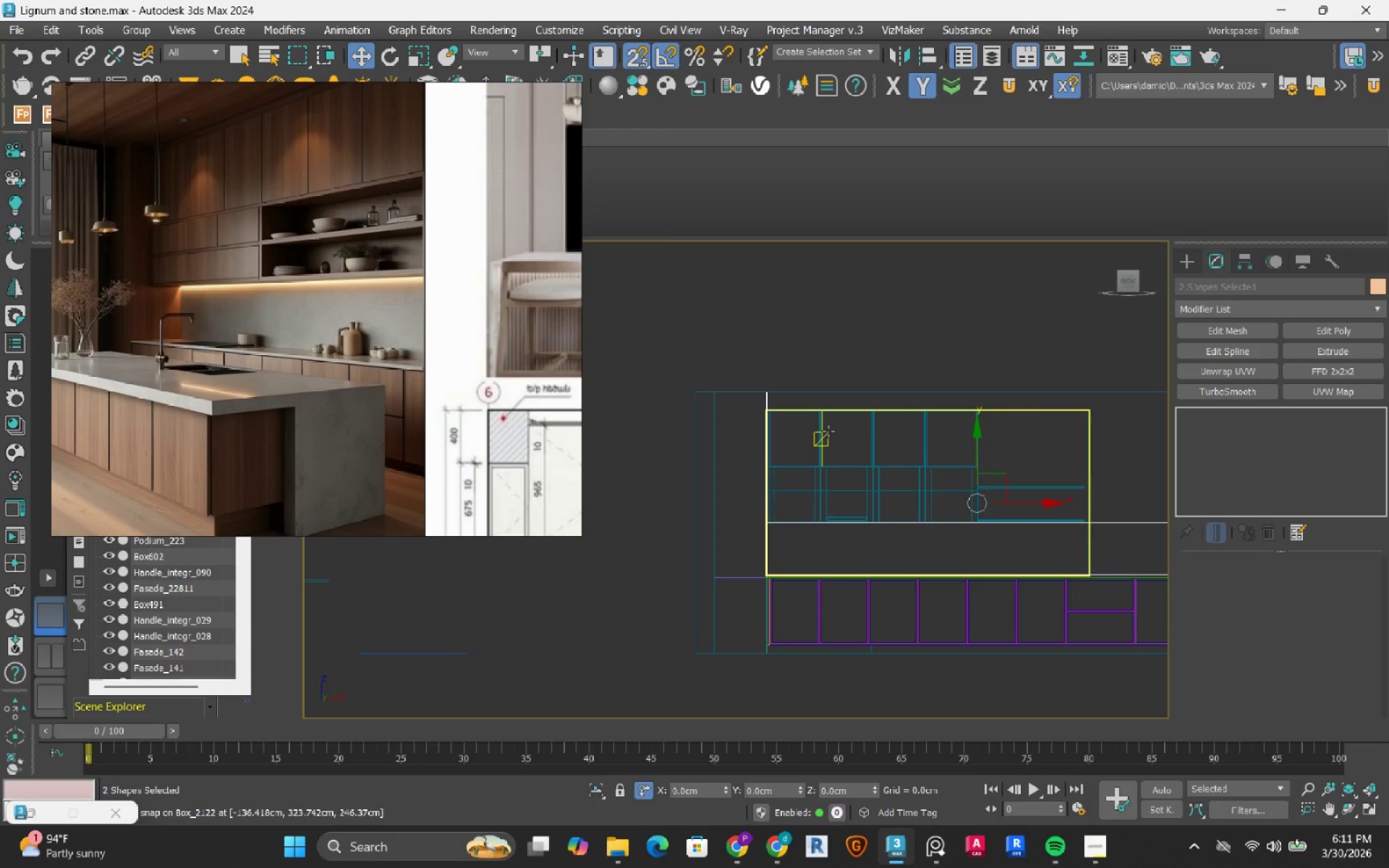 
left_click([828, 431])
 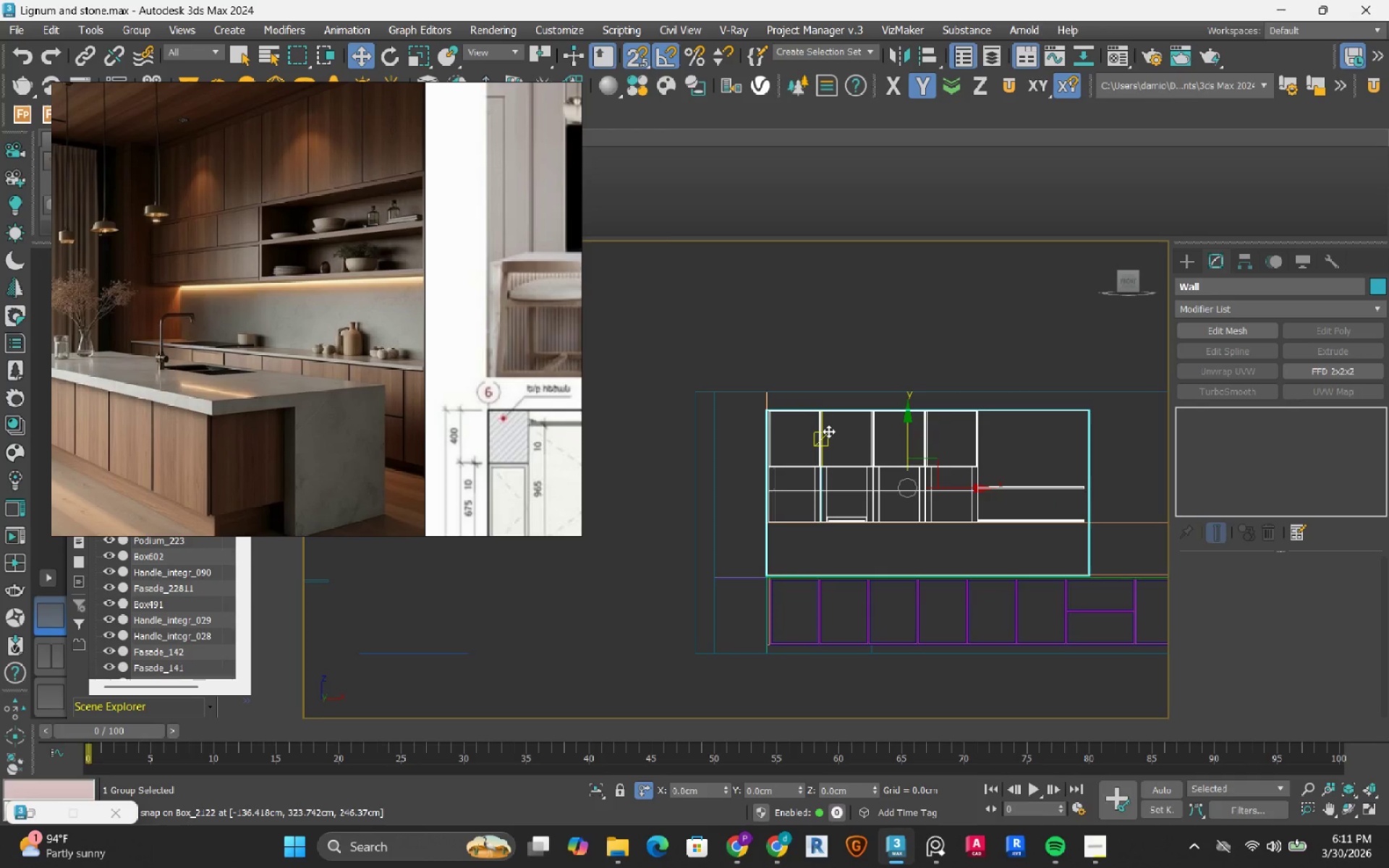 
key(Control+Z)
 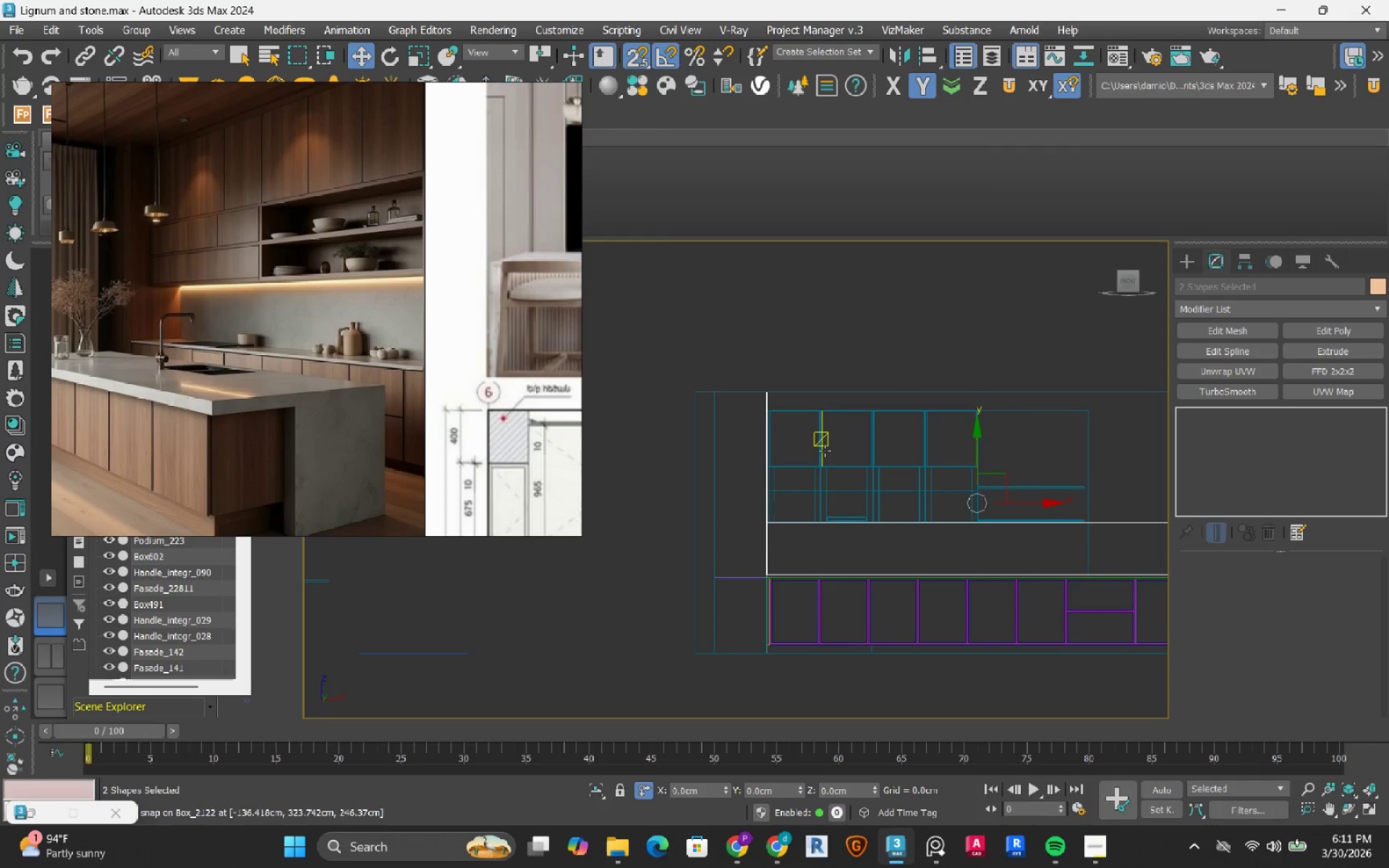 
hold_key(key=ControlLeft, duration=0.78)
left_click([830, 429])
 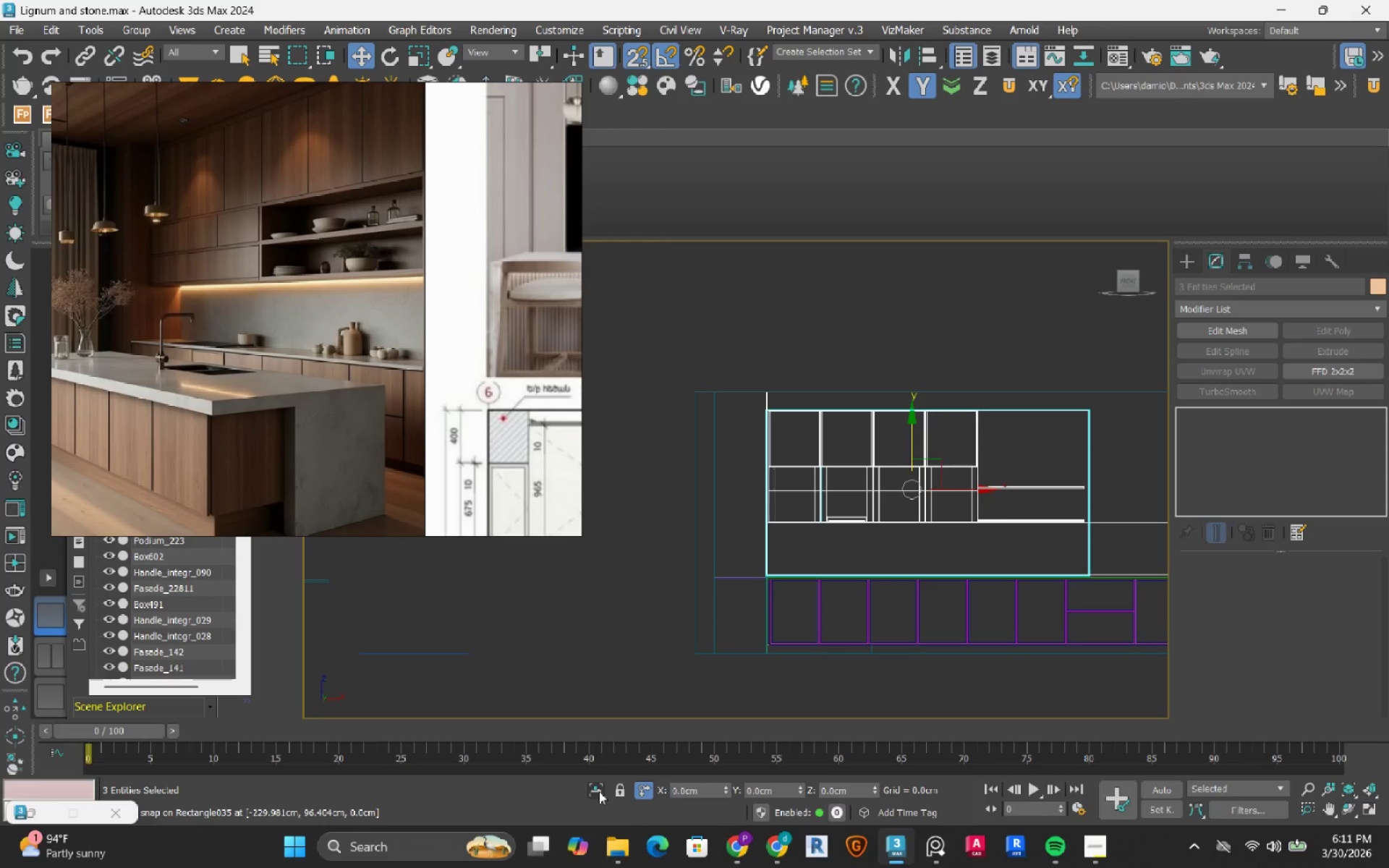 
left_click([599, 791])
 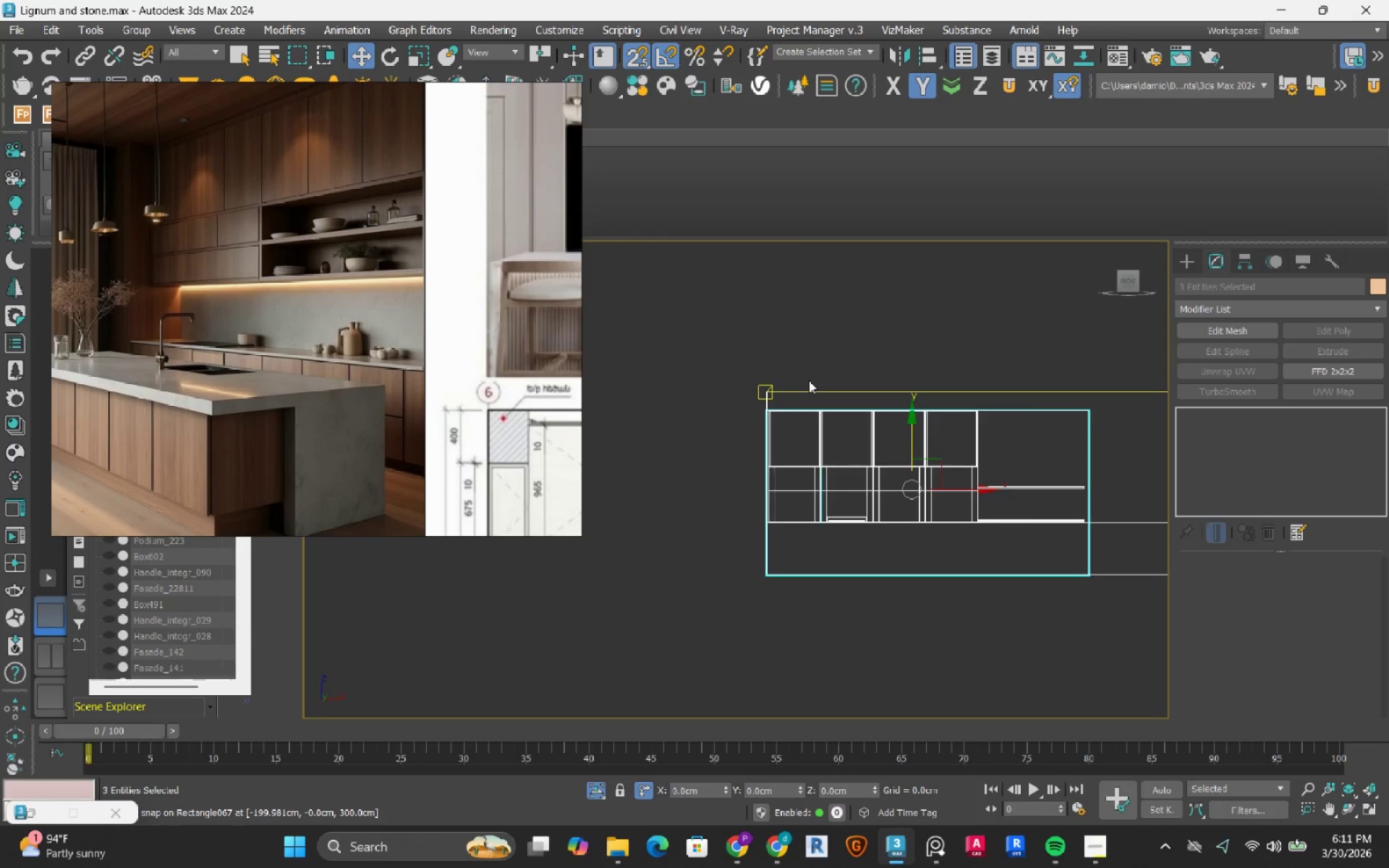 
scroll: coordinate [809, 380], scroll_direction: down, amount: 1.0
 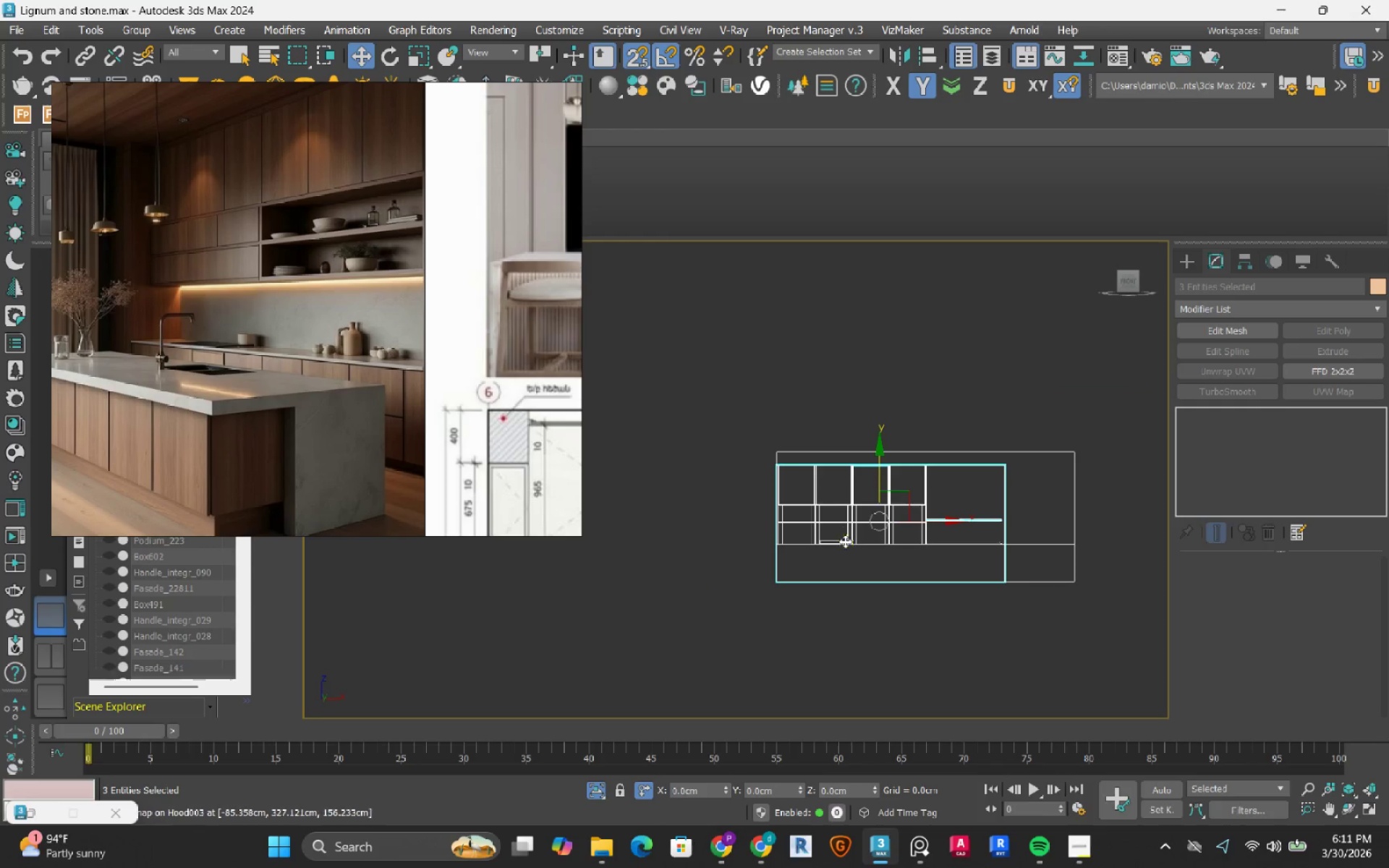 
key(S)
 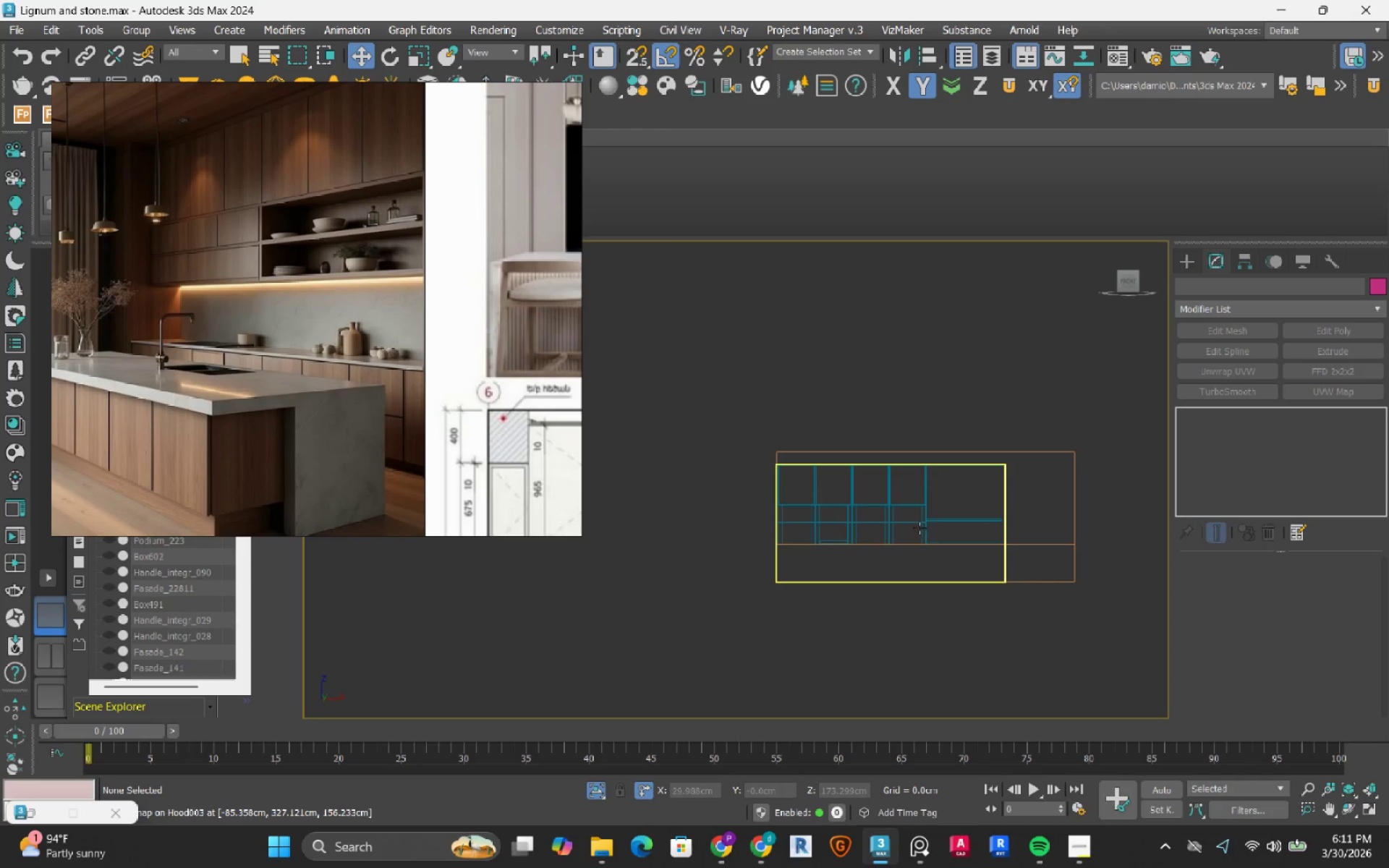 
left_click([924, 513])
 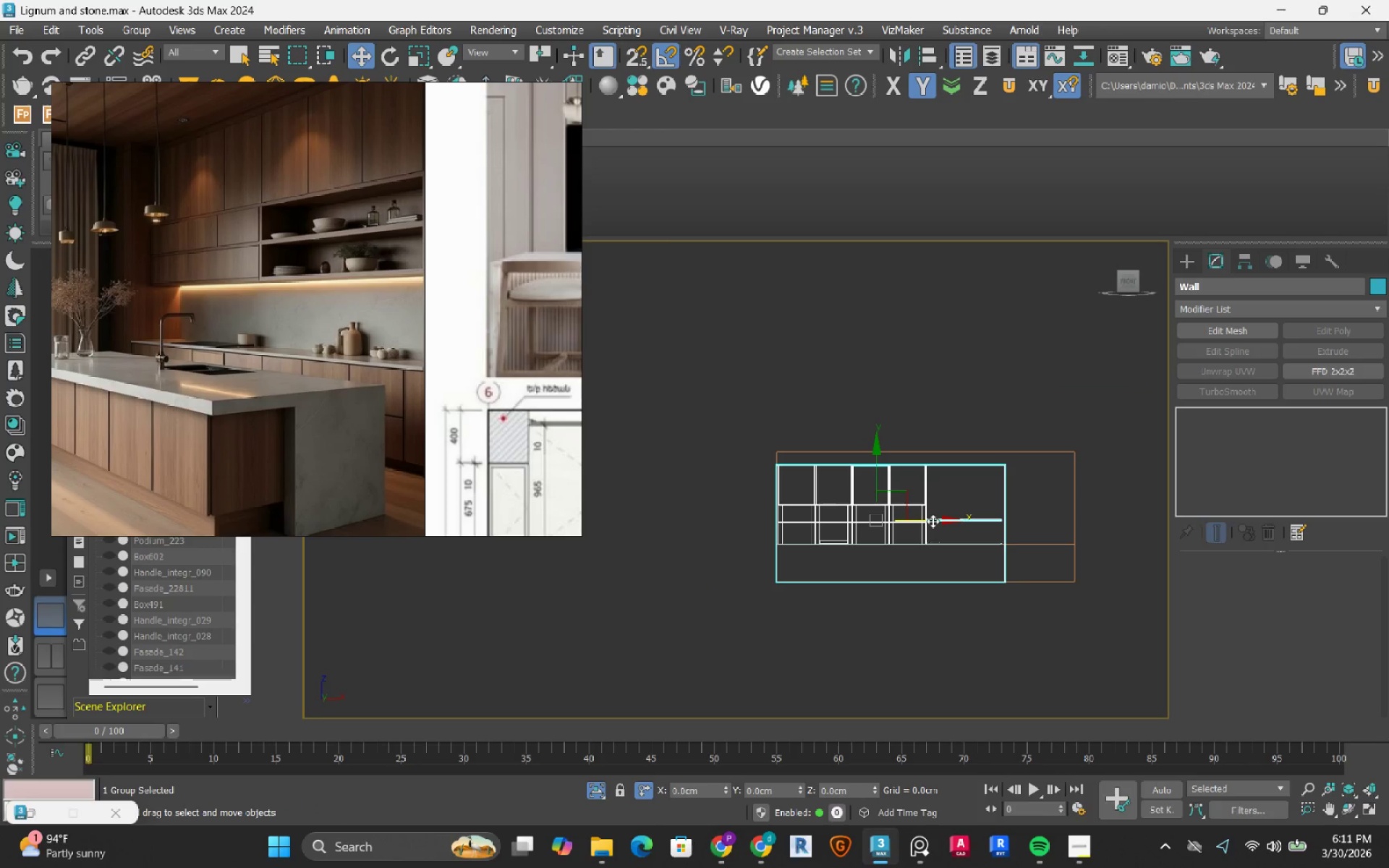 
left_click_drag(start_coordinate=[933, 521], to_coordinate=[692, 519])
 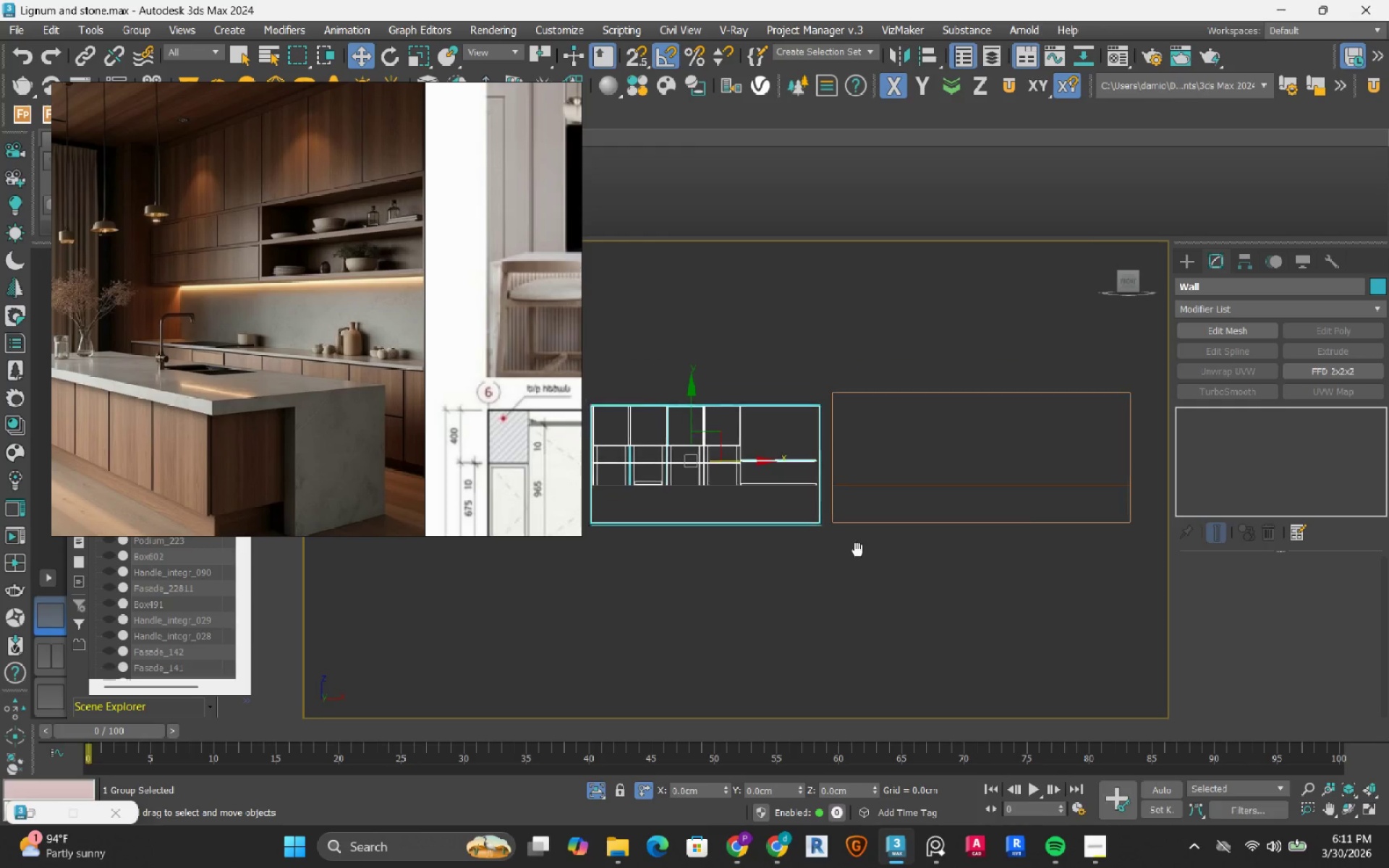 
wait(7.56)
 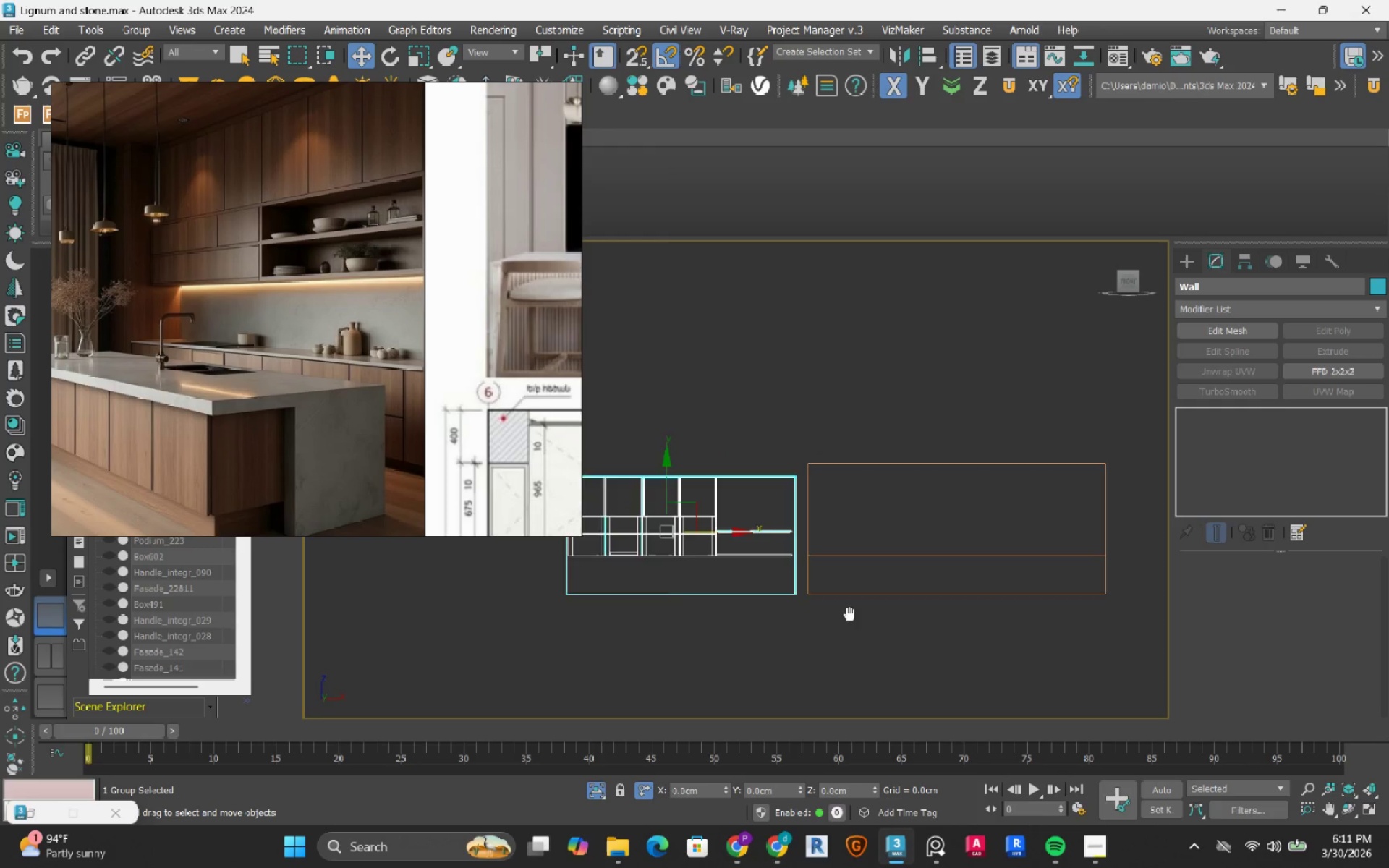 
scroll: coordinate [864, 475], scroll_direction: up, amount: 1.0
 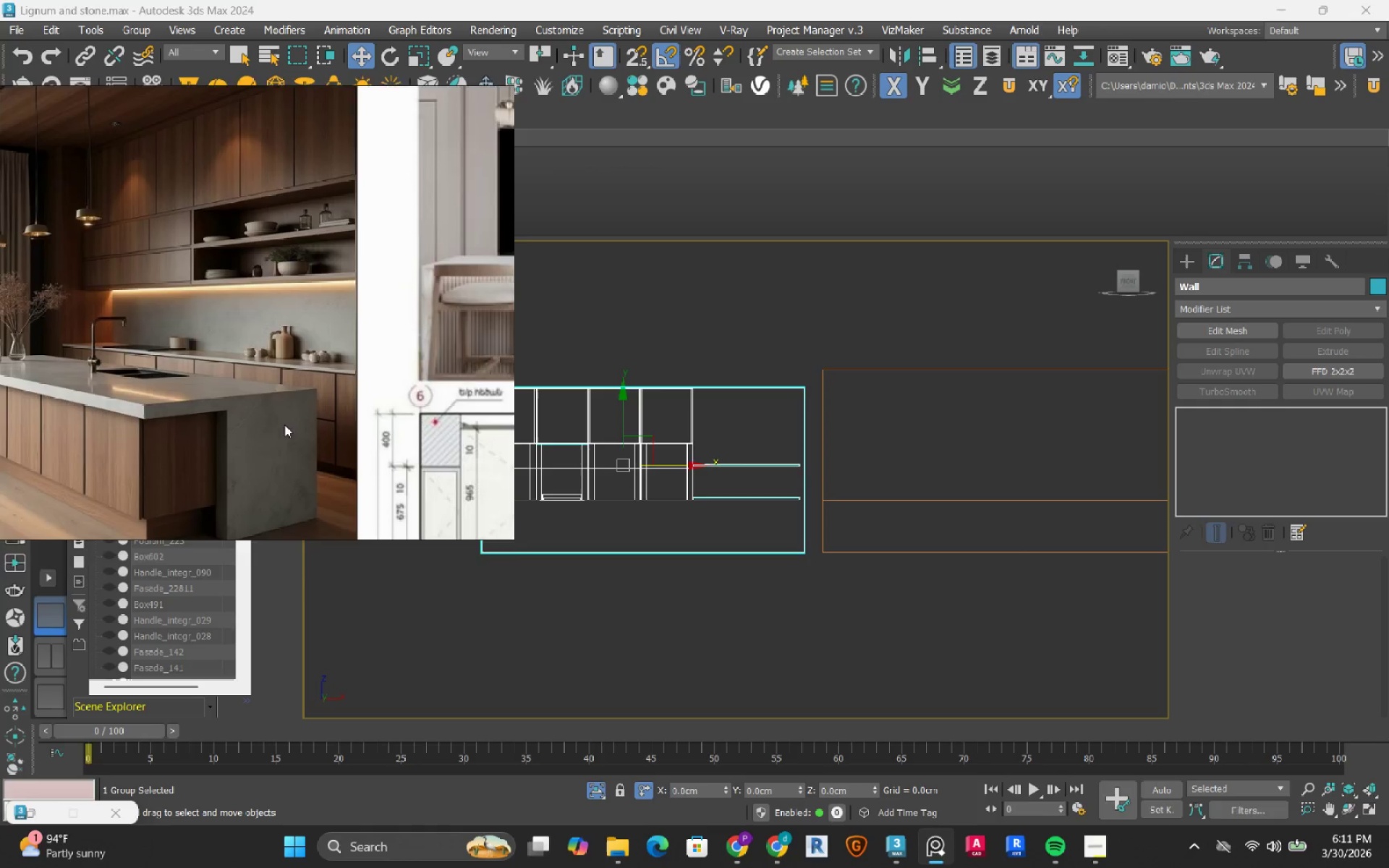 
scroll: coordinate [919, 522], scroll_direction: down, amount: 1.0
 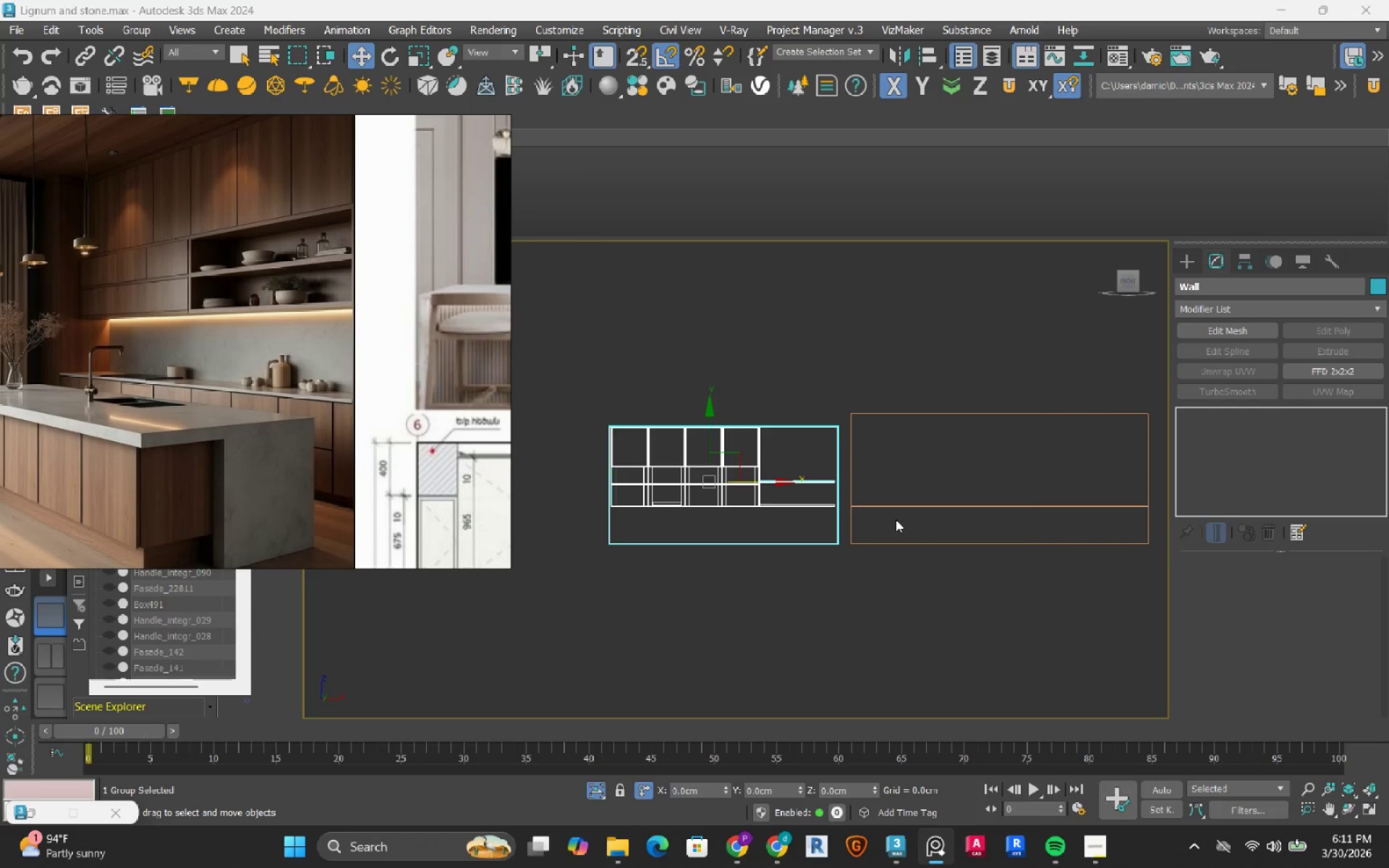 
scroll: coordinate [896, 519], scroll_direction: up, amount: 1.0
 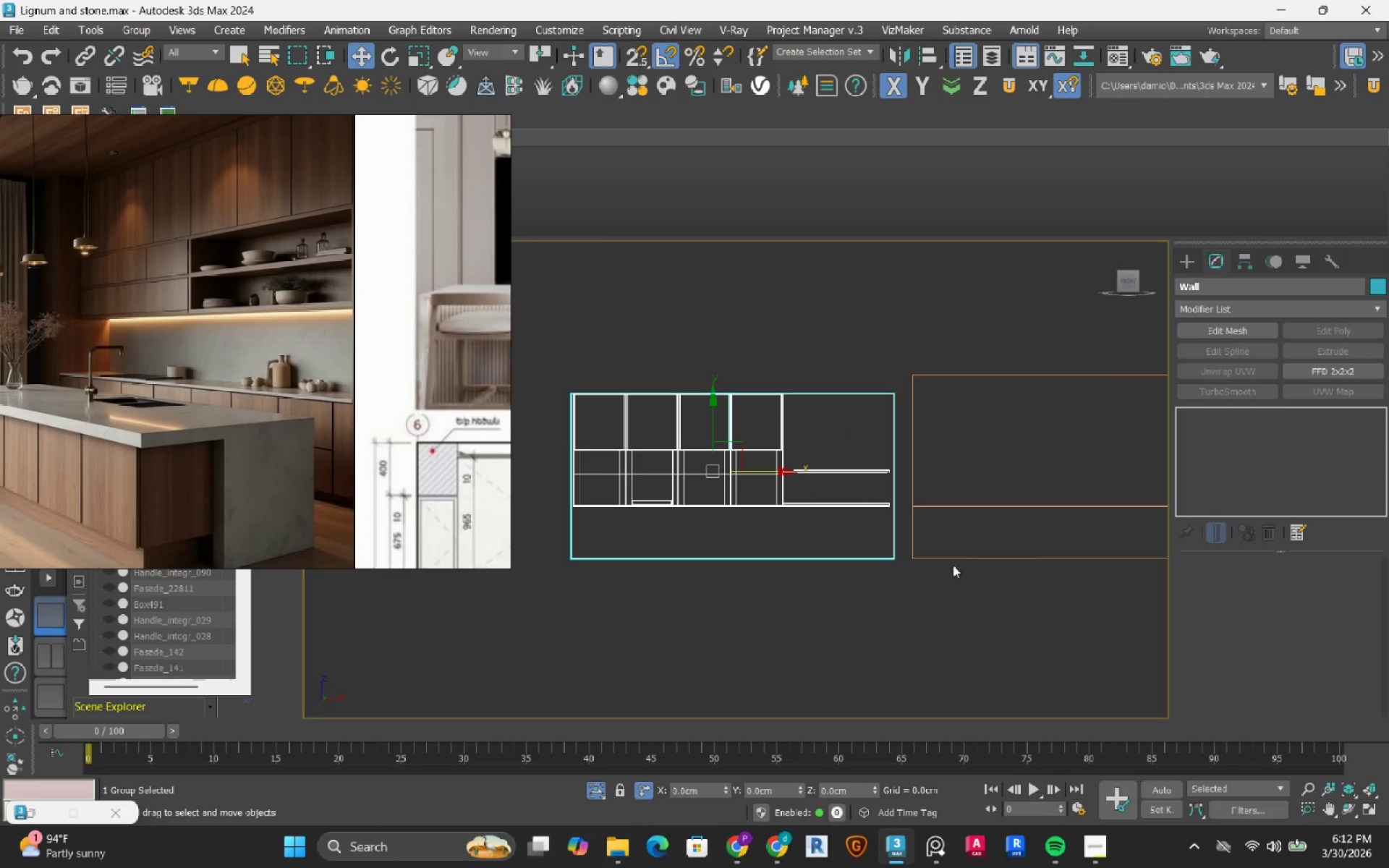 
left_click([936, 589])
 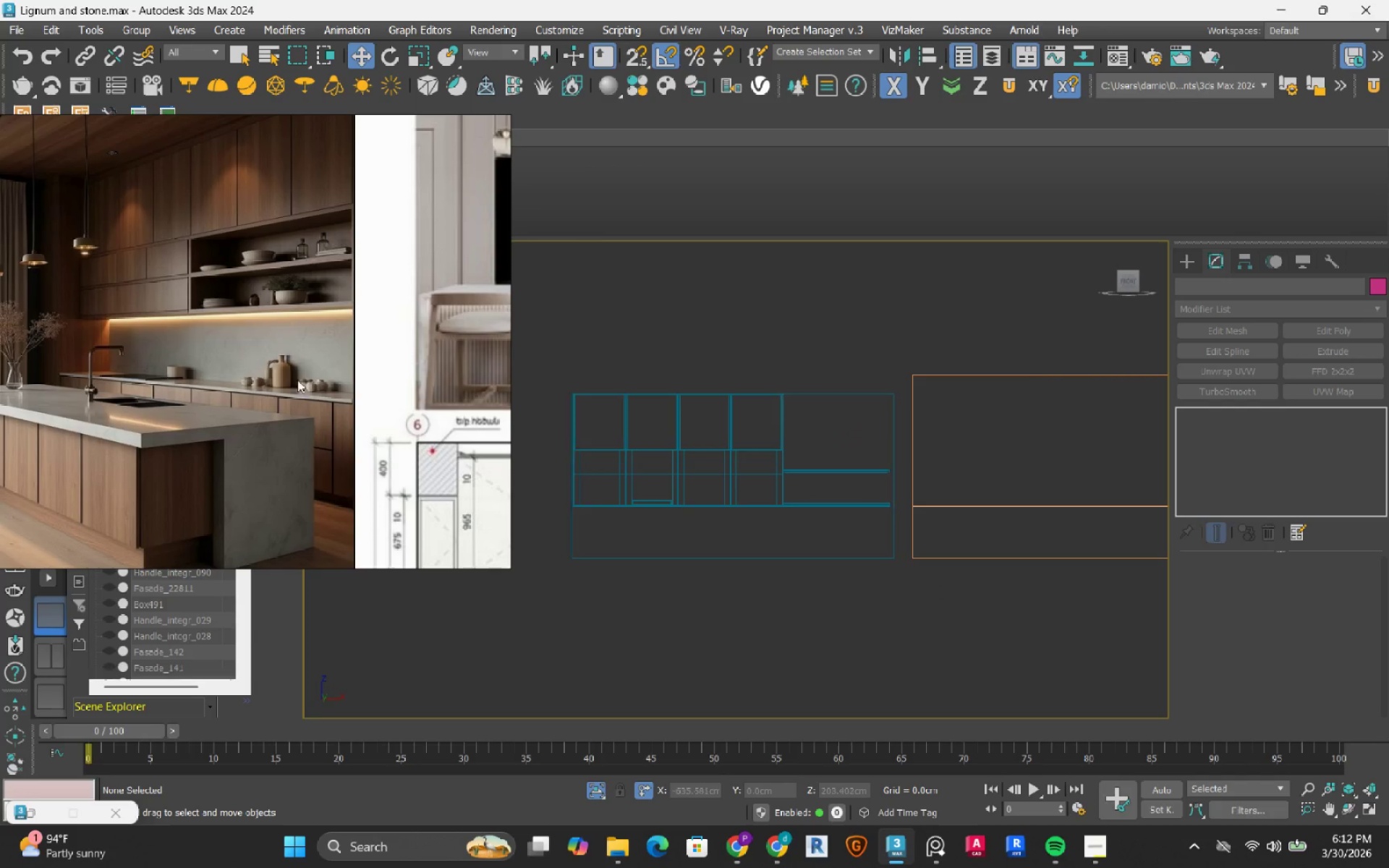 
scroll: coordinate [100, 276], scroll_direction: up, amount: 2.0
 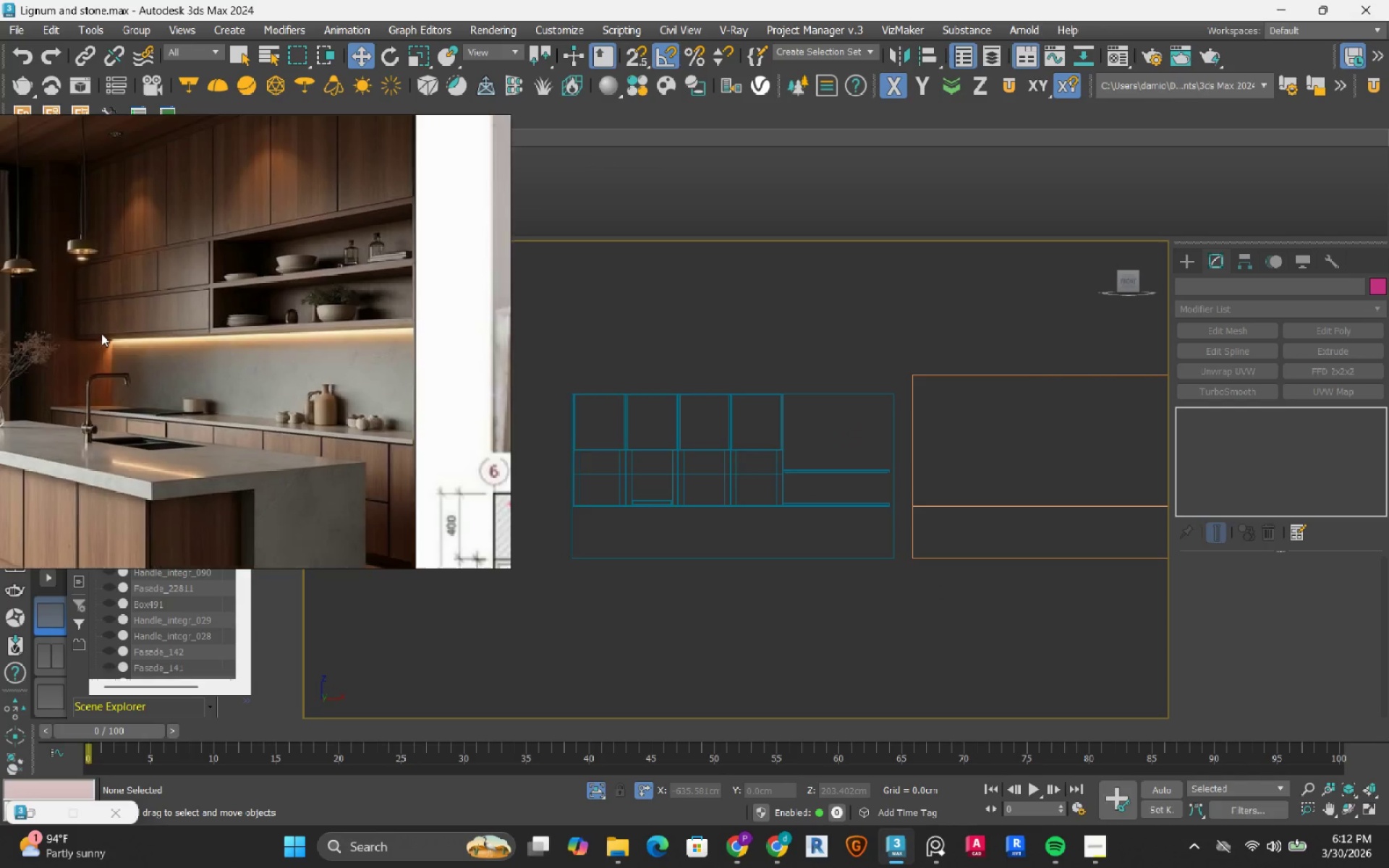 
scroll: coordinate [943, 545], scroll_direction: down, amount: 2.0
 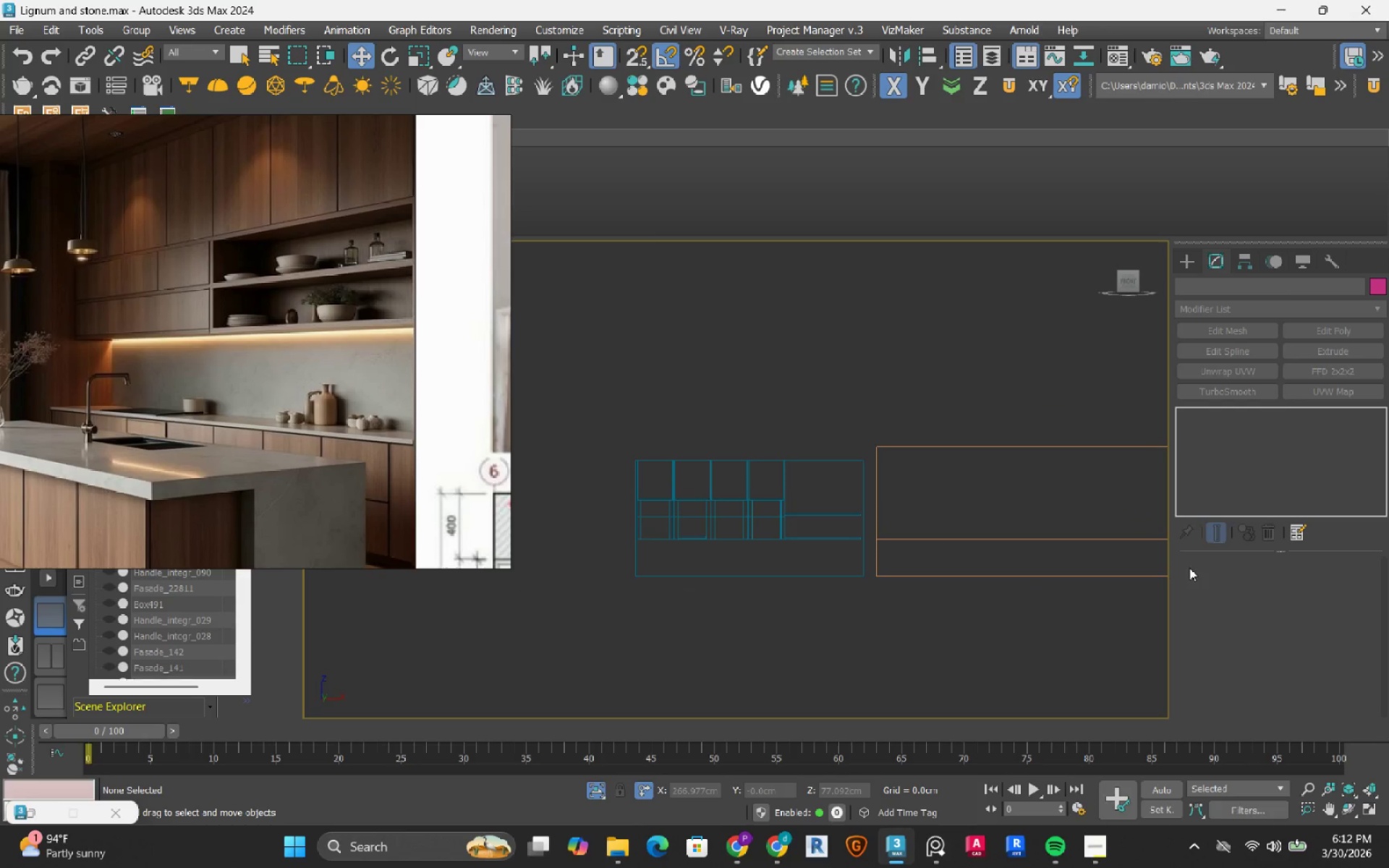 
wait(5.9)
 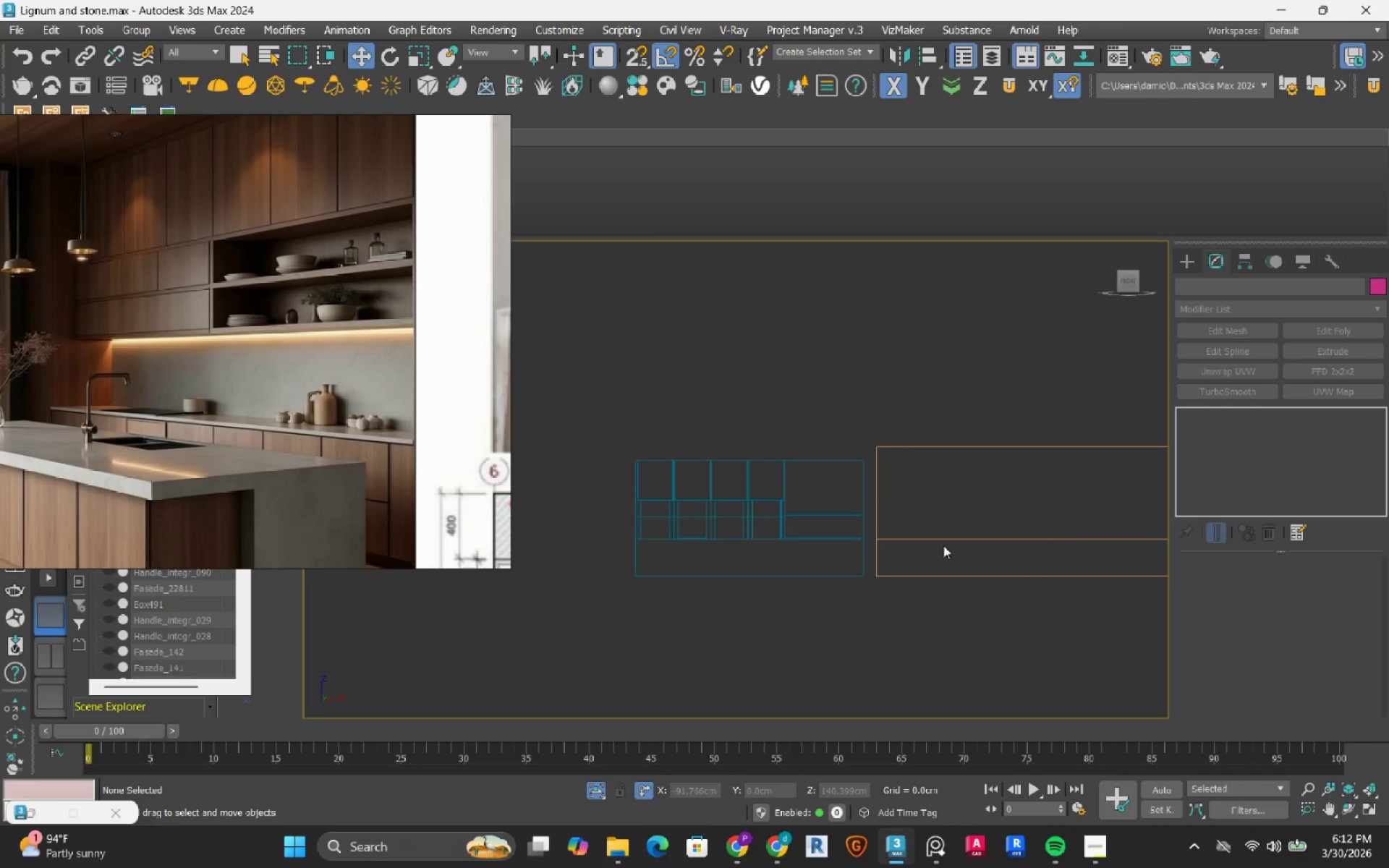 
left_click([908, 447])
 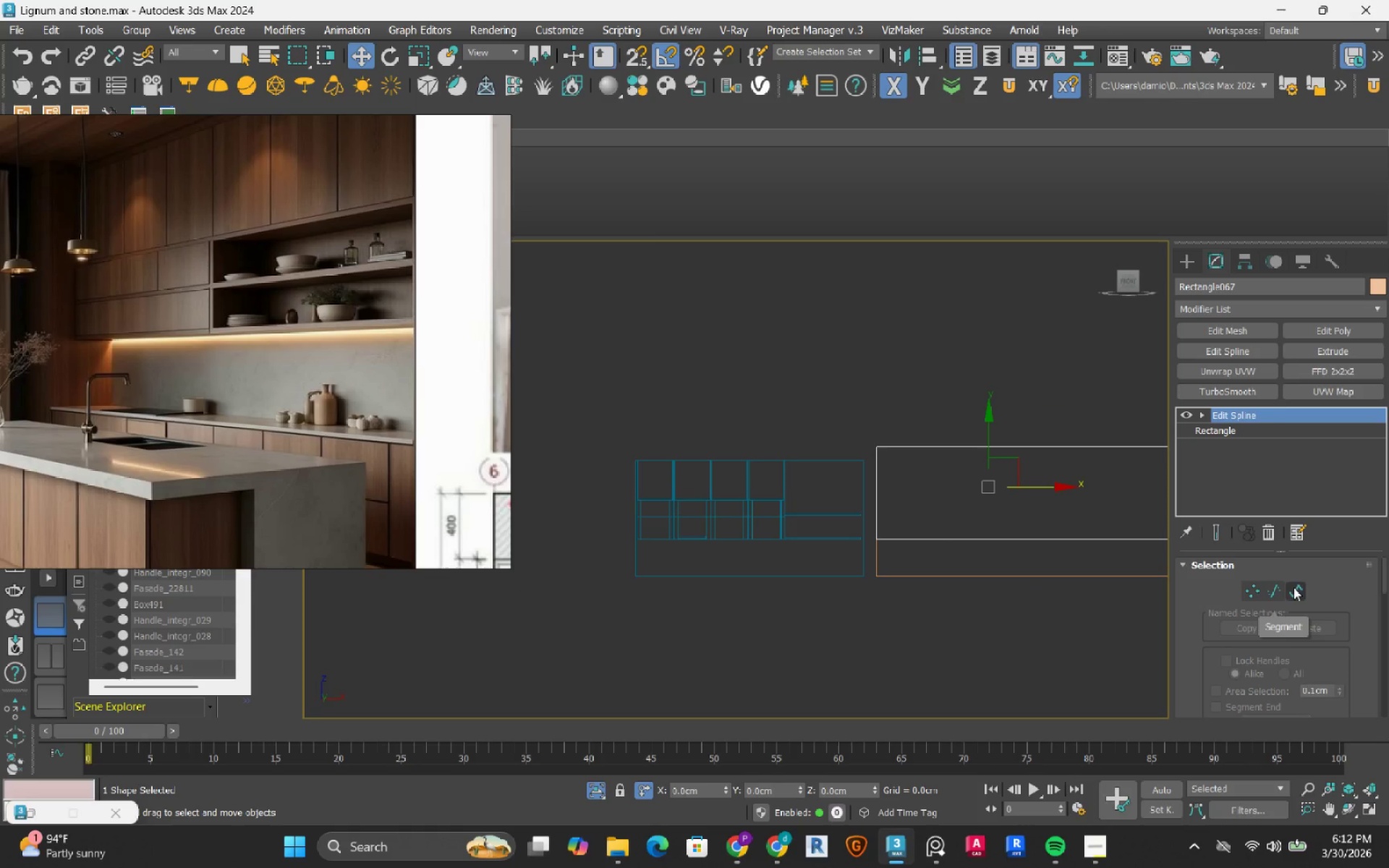 
left_click([1294, 587])
 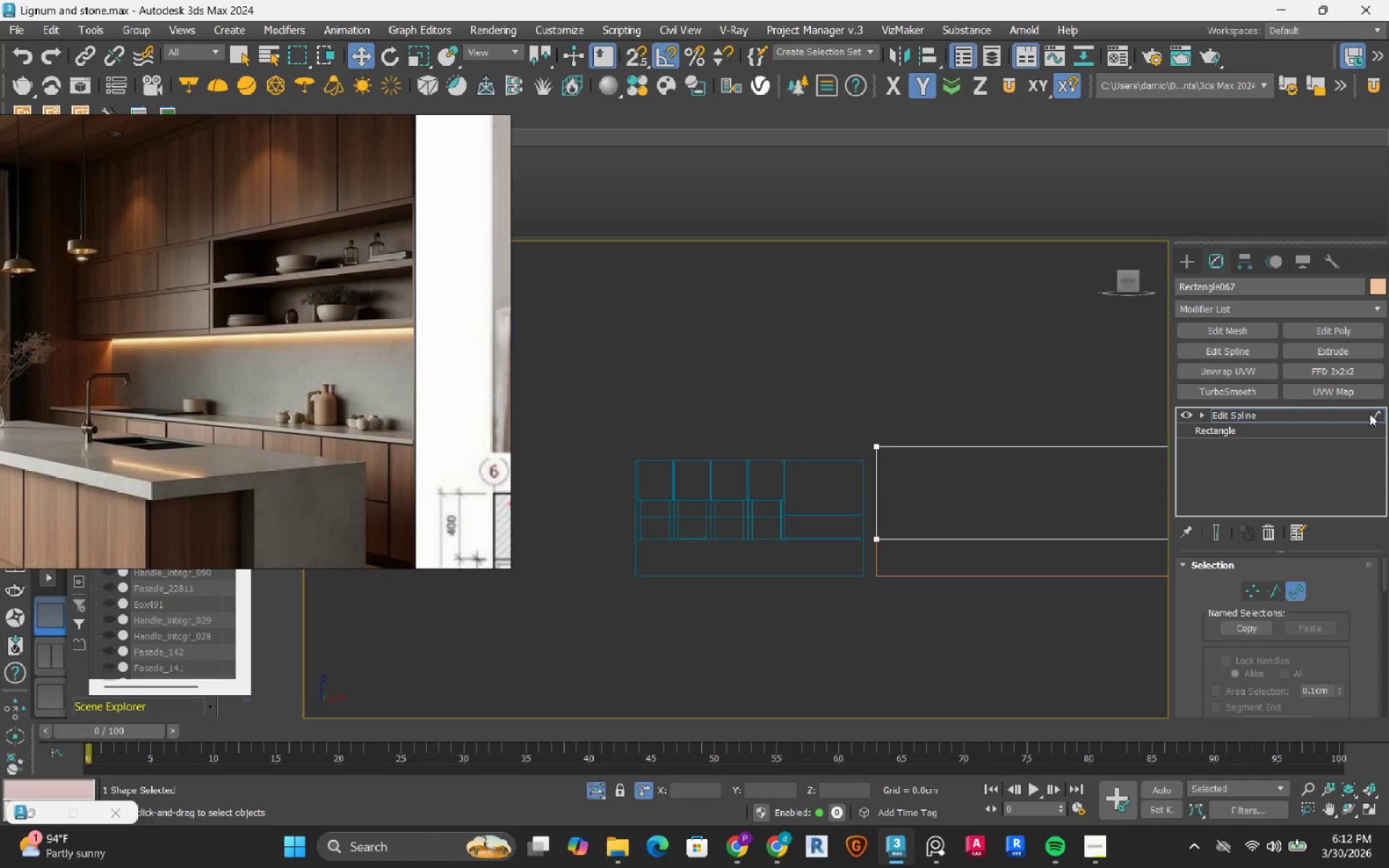 
left_click([1372, 414])
 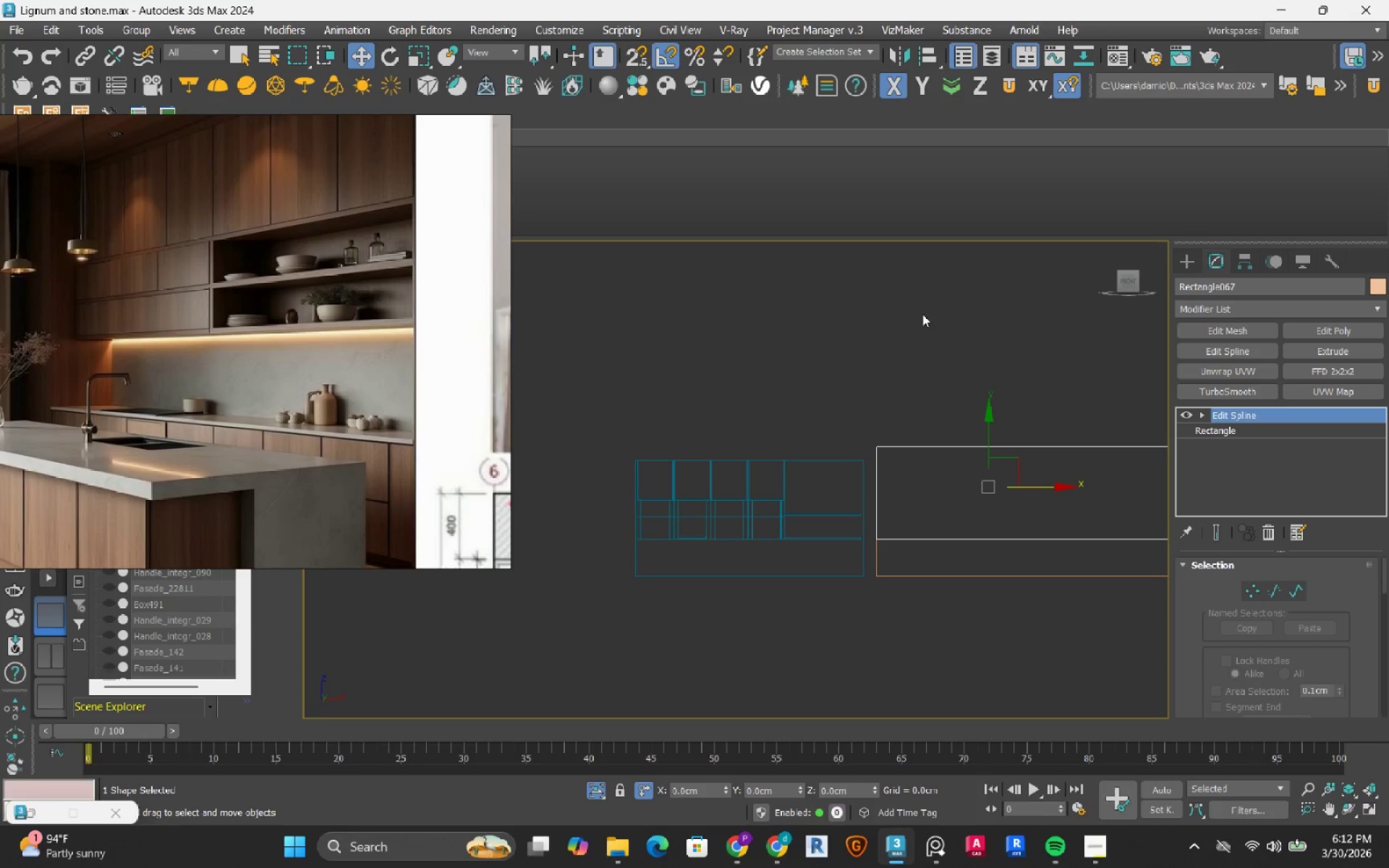 
left_click([922, 314])
 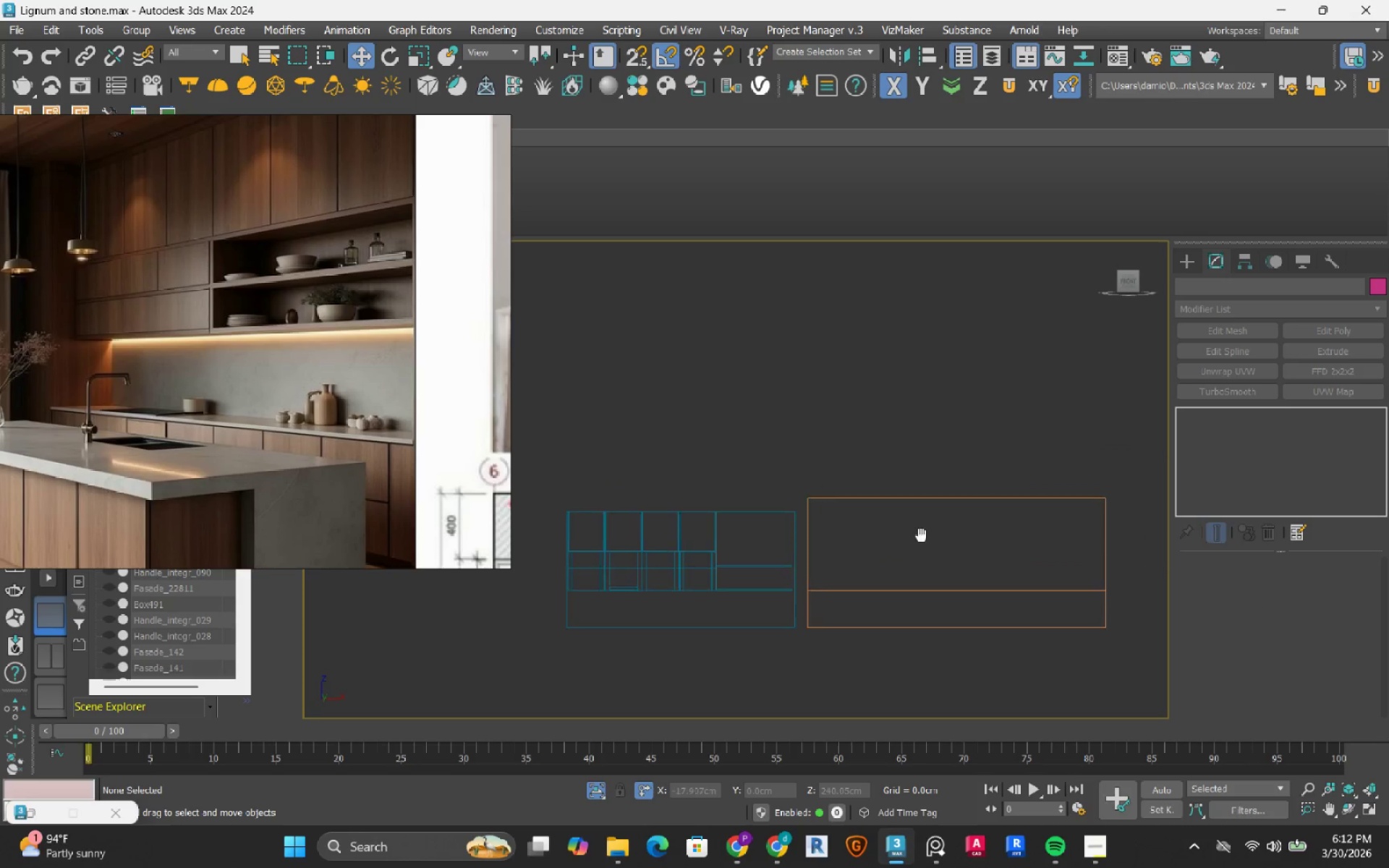 
left_click_drag(start_coordinate=[955, 490], to_coordinate=[914, 537])
 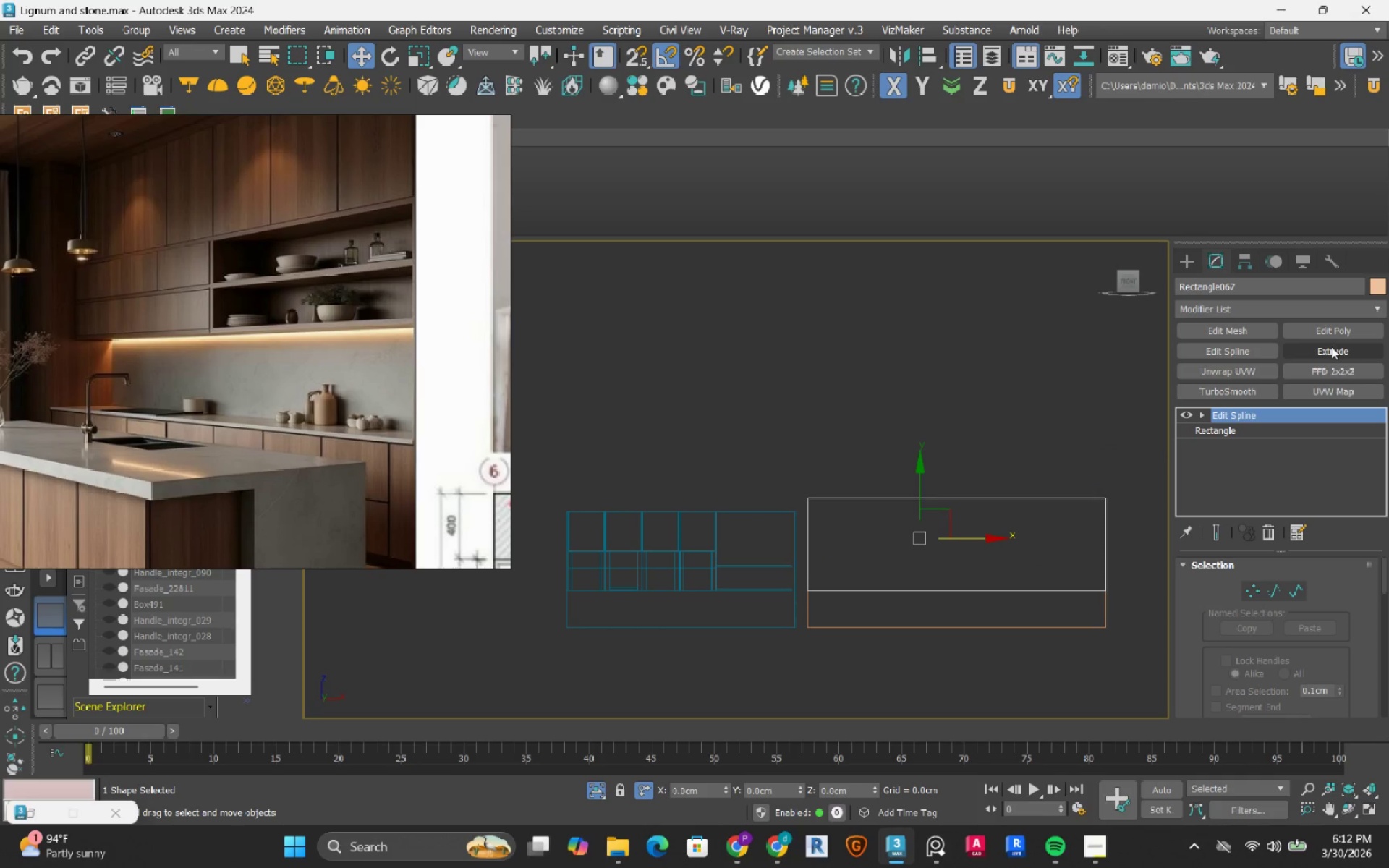 
left_click([1331, 347])
 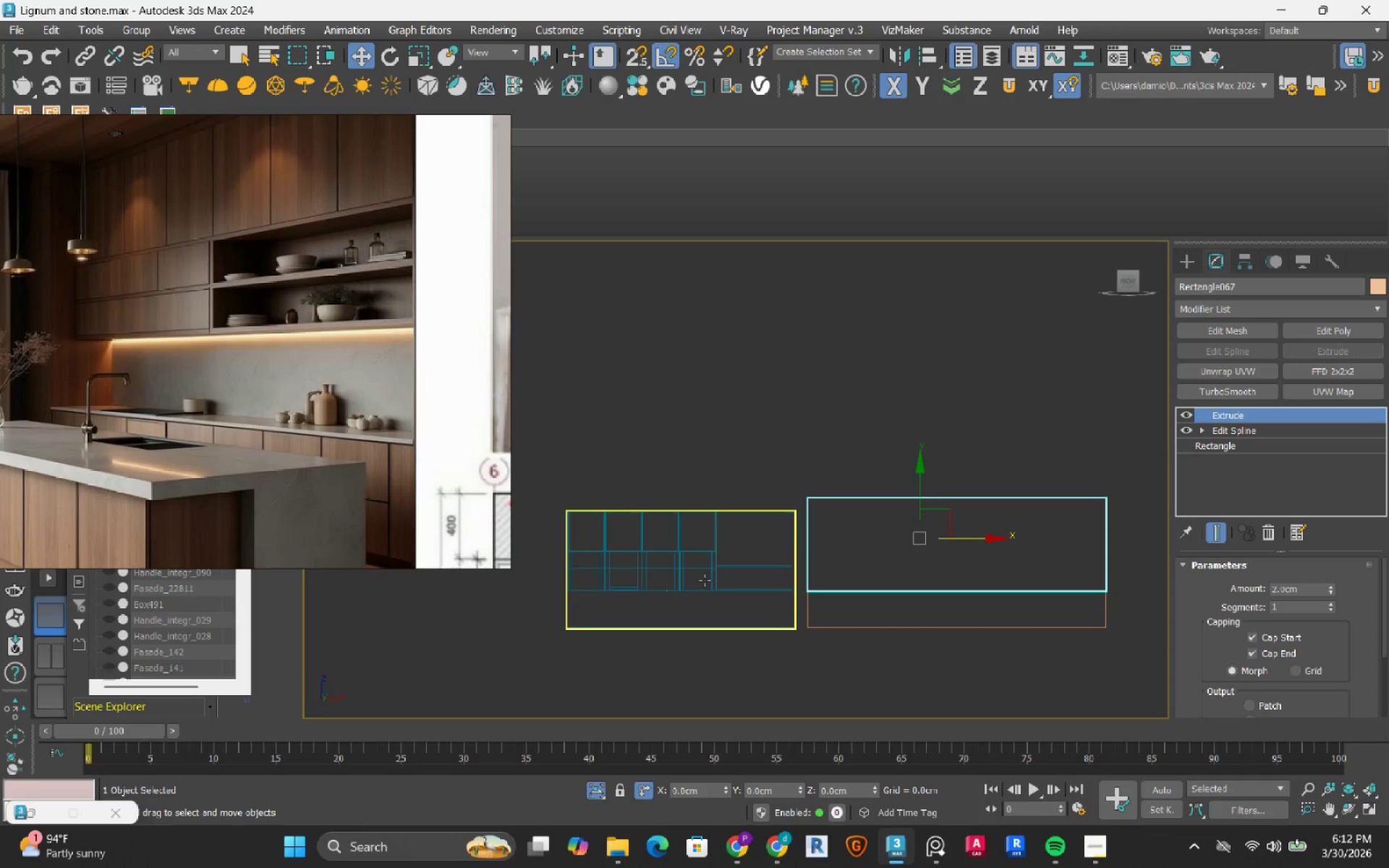 
type(tz)
 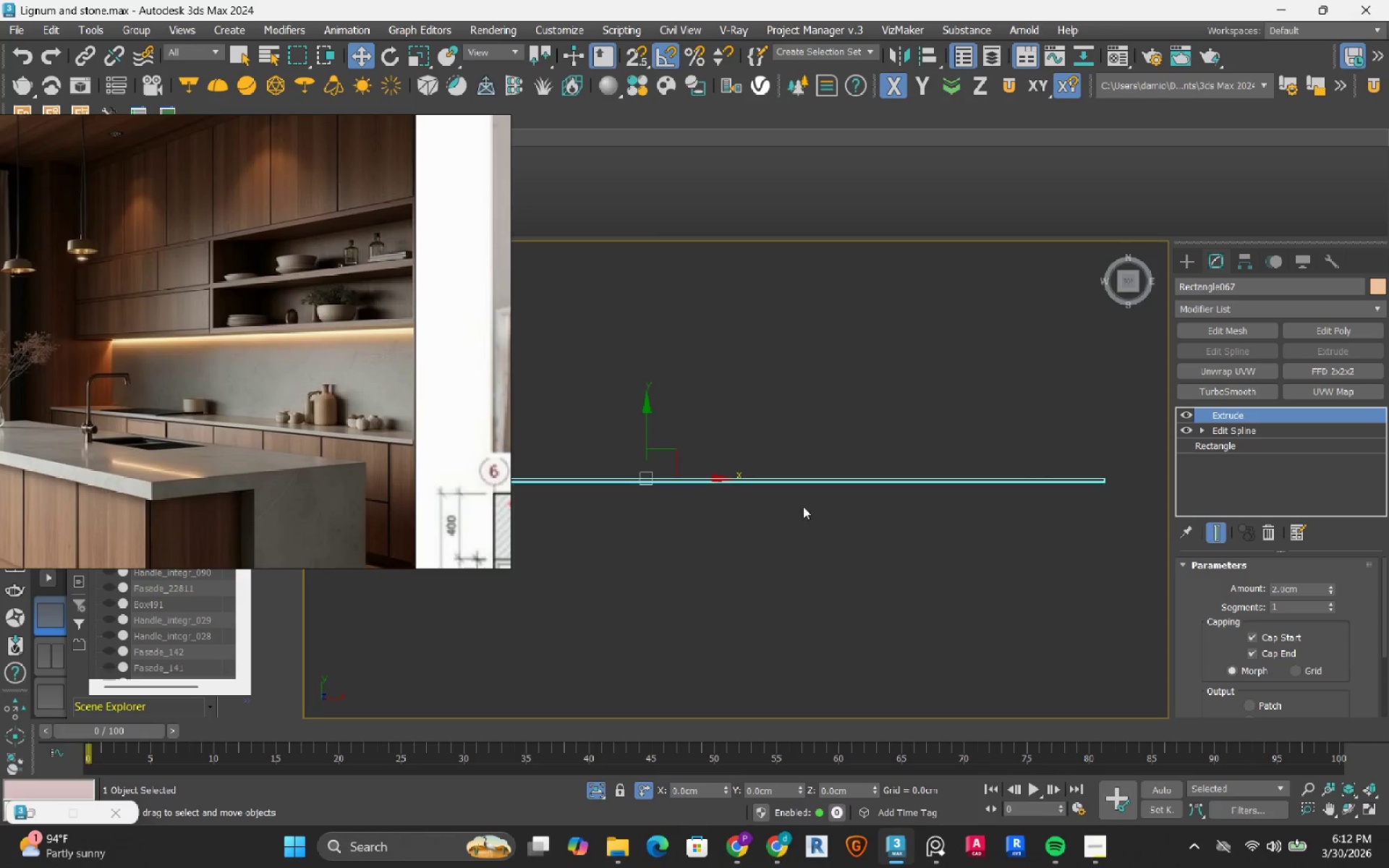 
scroll: coordinate [781, 513], scroll_direction: up, amount: 1.0
 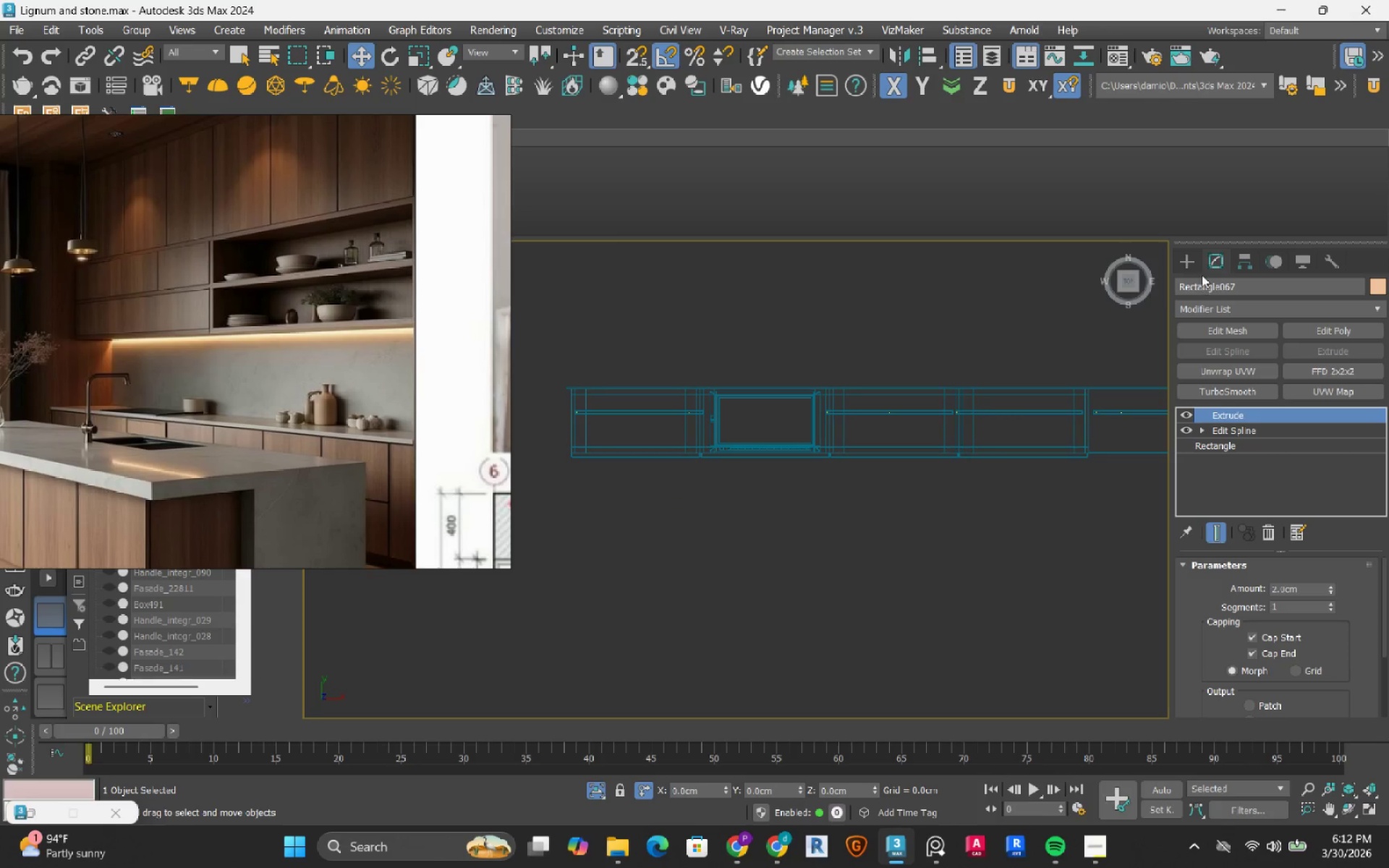 
left_click([1194, 257])
 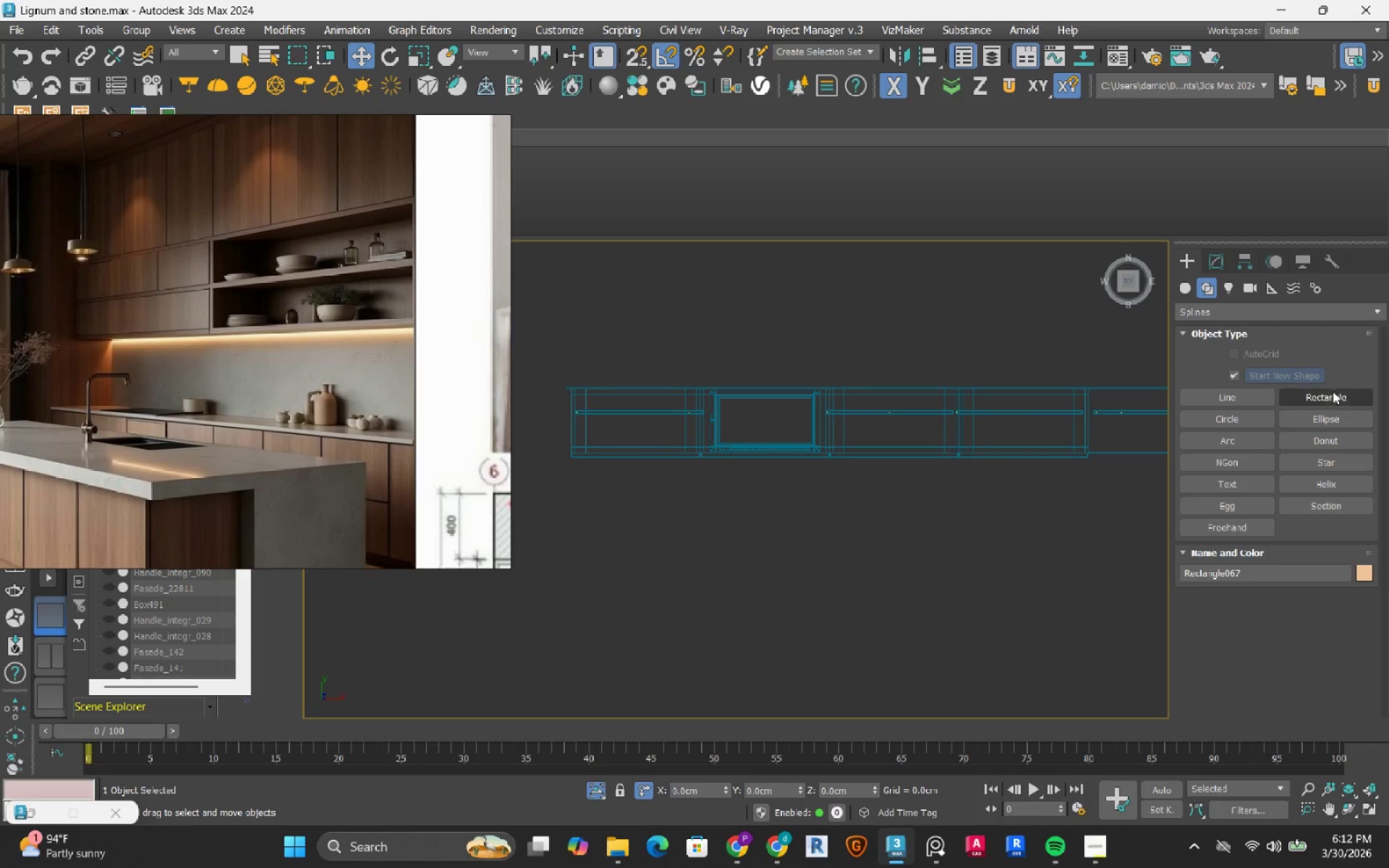 
left_click([1333, 395])
 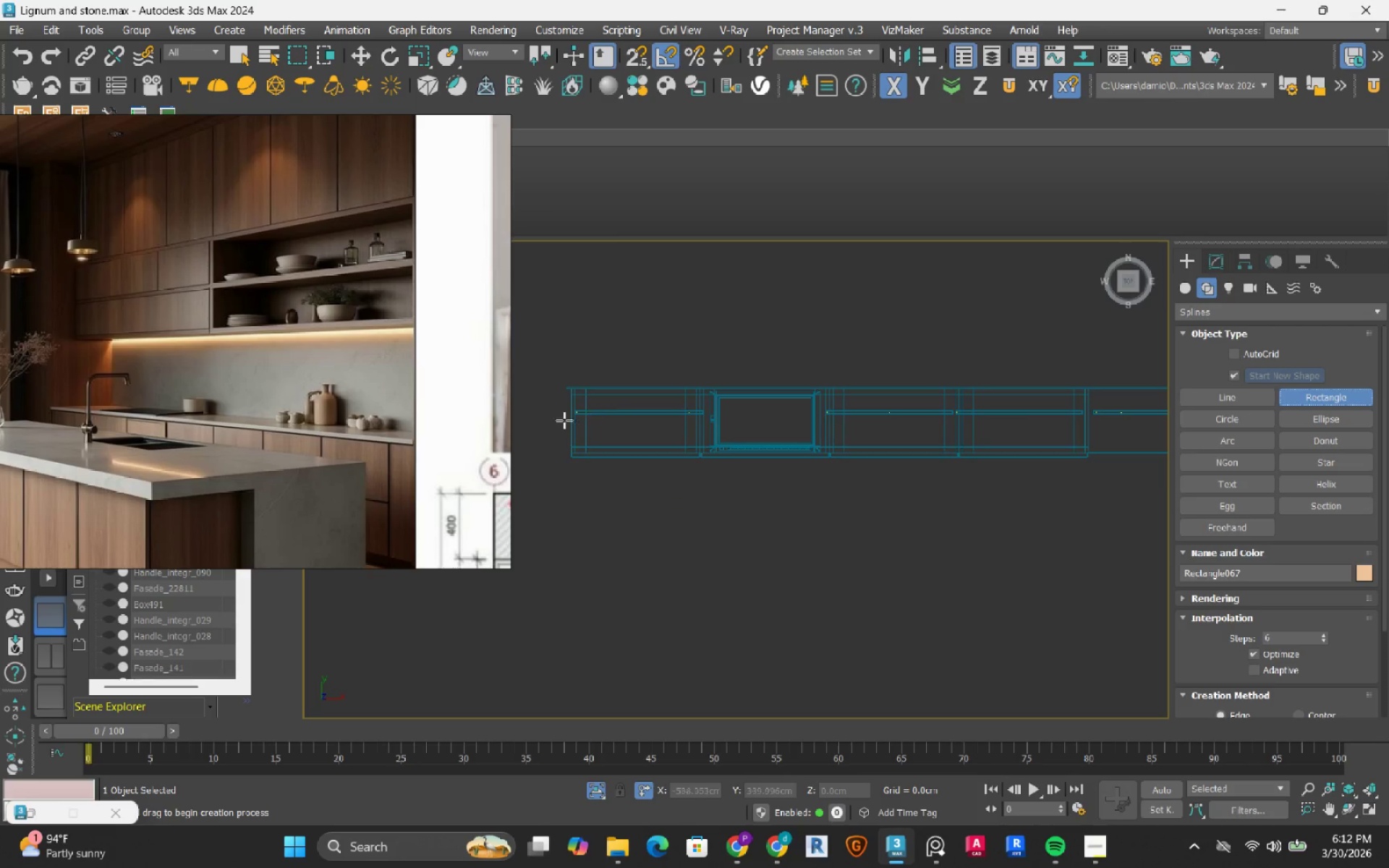 
scroll: coordinate [569, 462], scroll_direction: up, amount: 5.0
 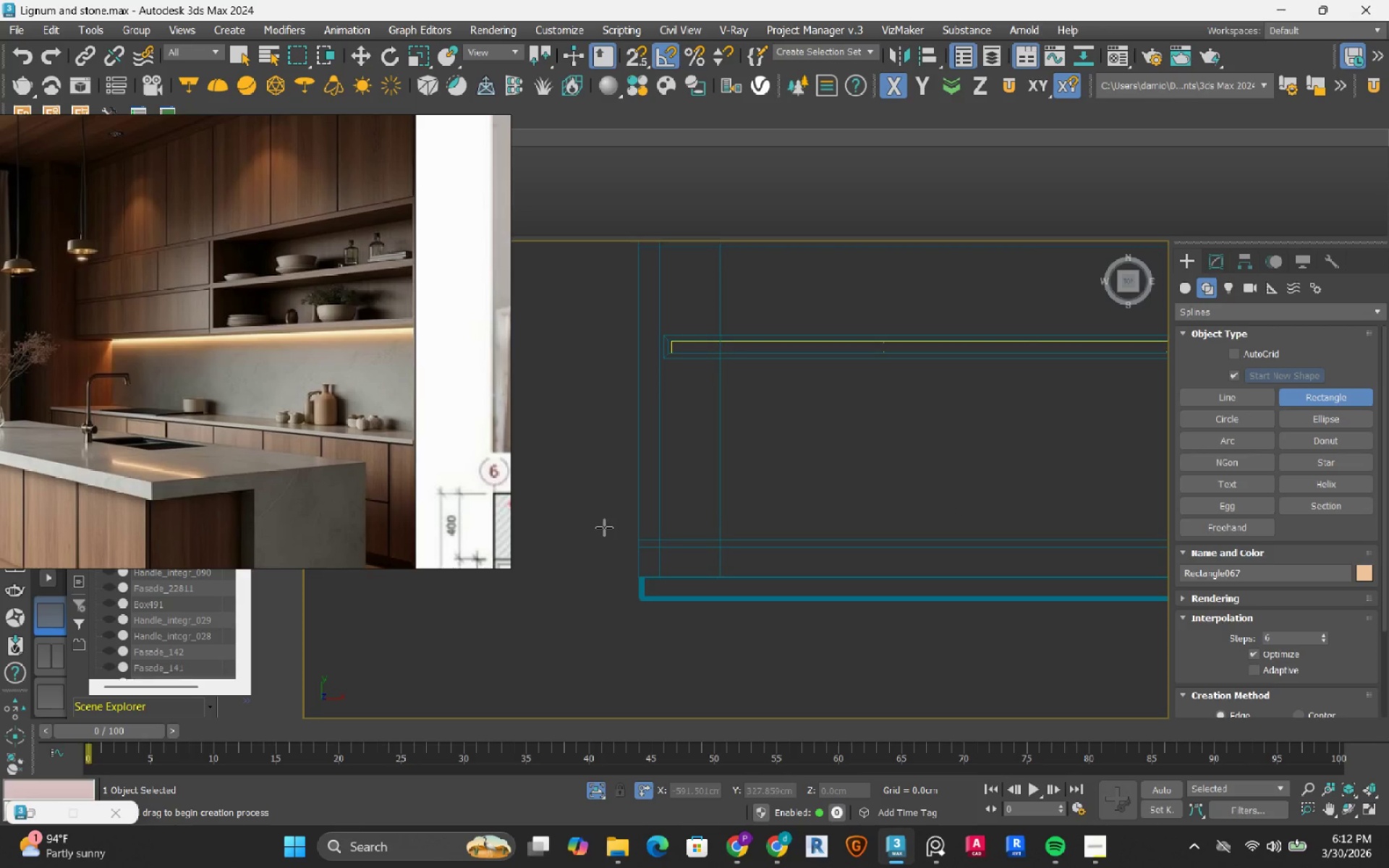 
key(S)
 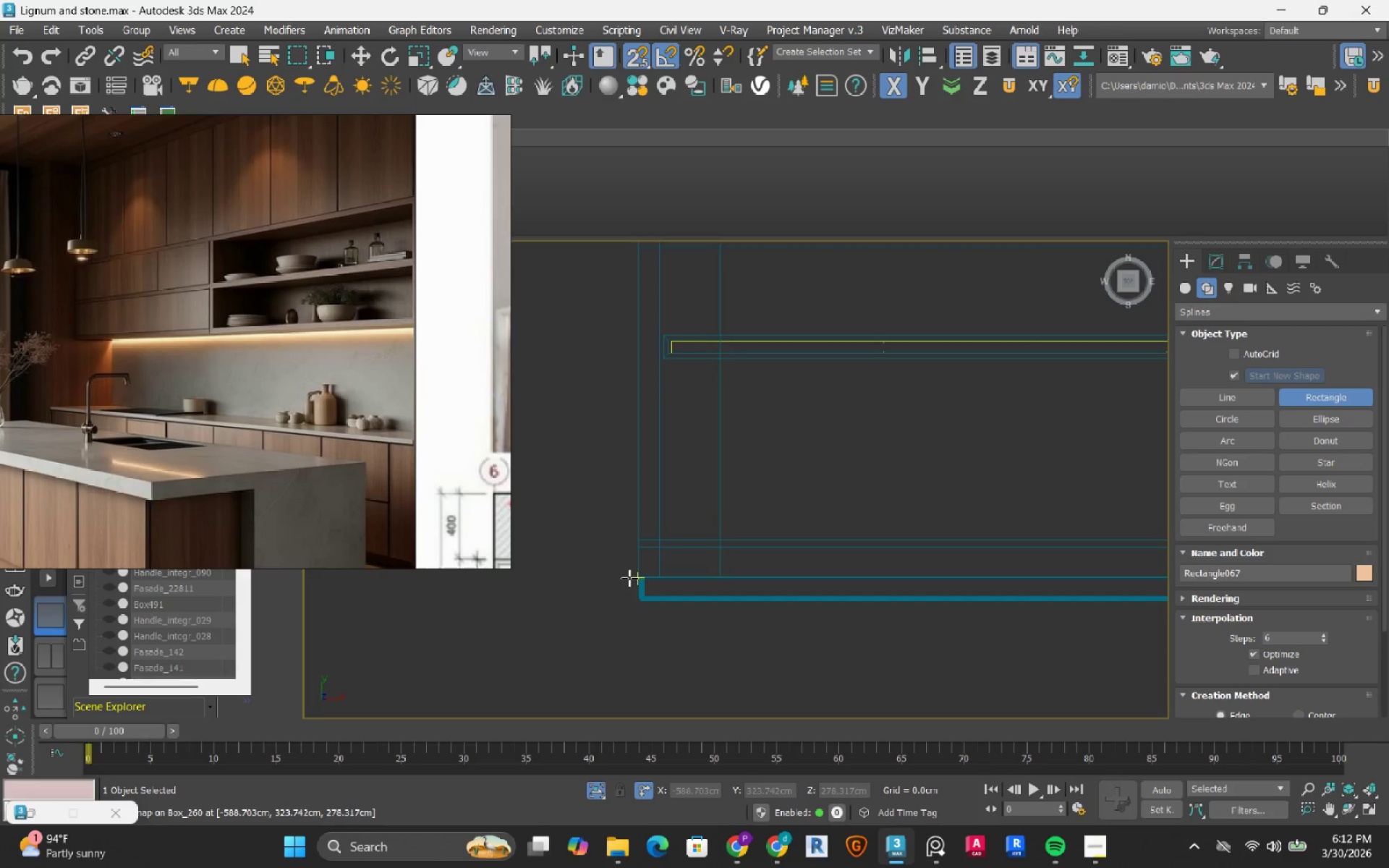 
left_click_drag(start_coordinate=[629, 578], to_coordinate=[795, 294])
 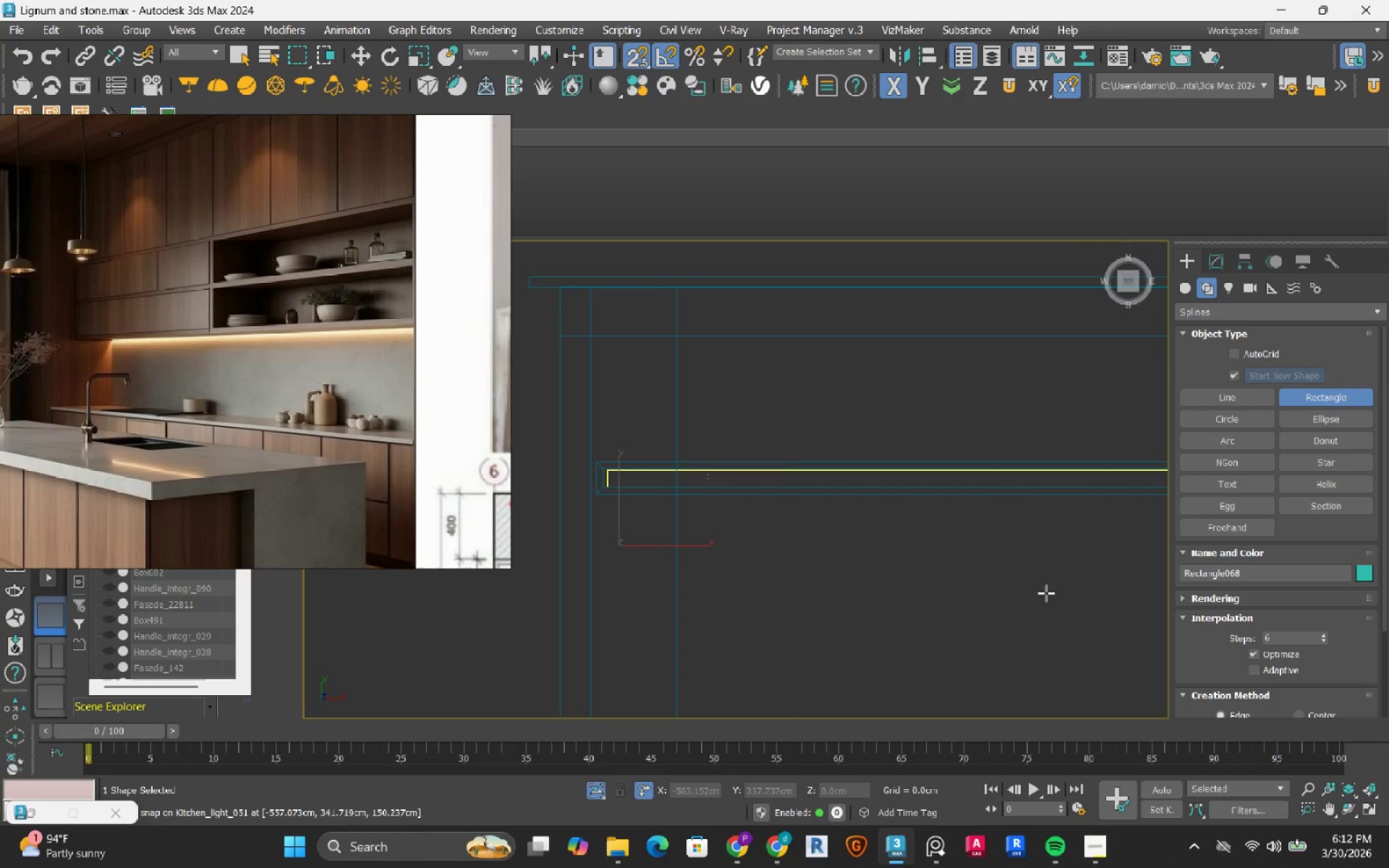 
scroll: coordinate [781, 317], scroll_direction: down, amount: 3.0
 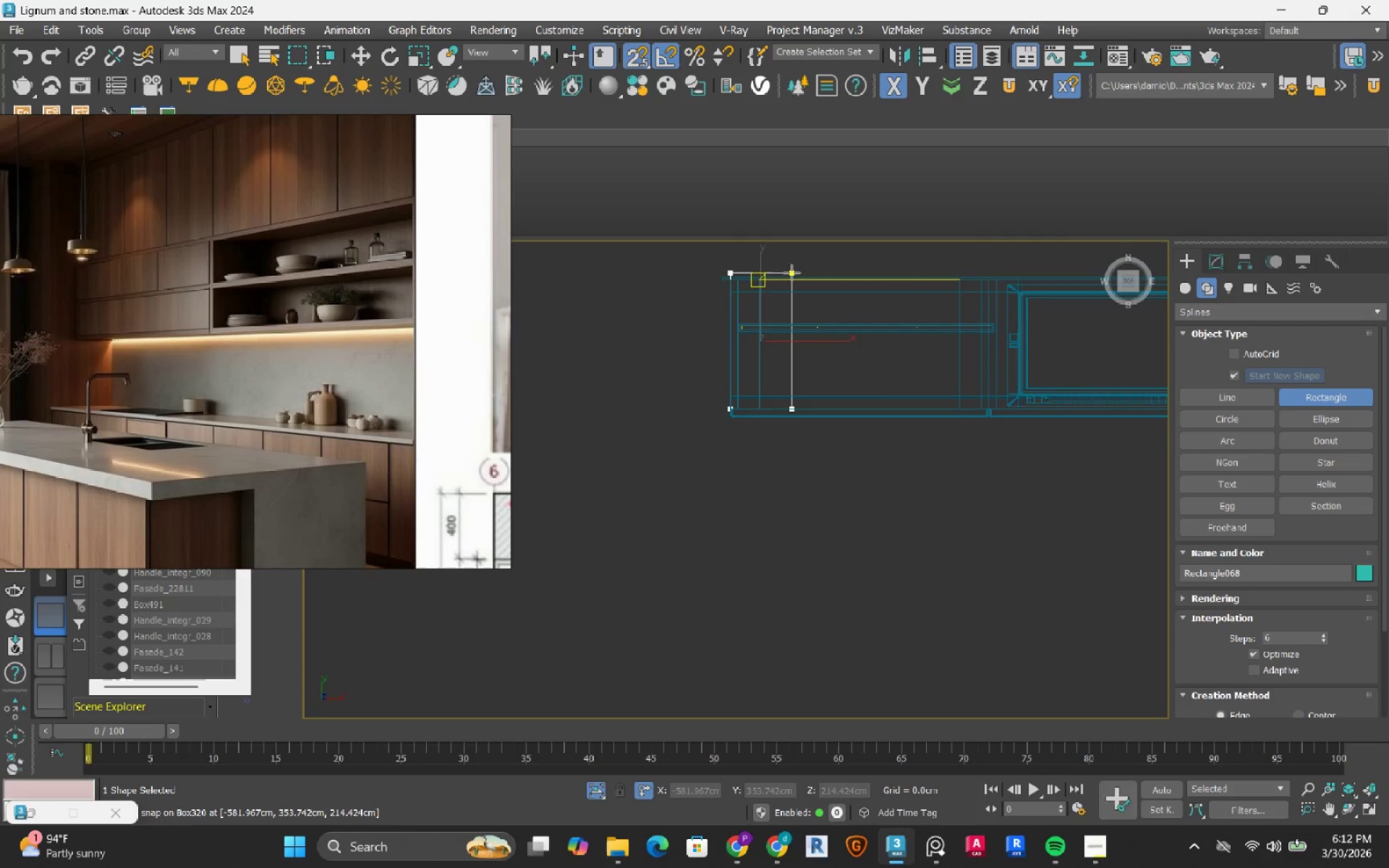 
scroll: coordinate [786, 278], scroll_direction: up, amount: 4.0
 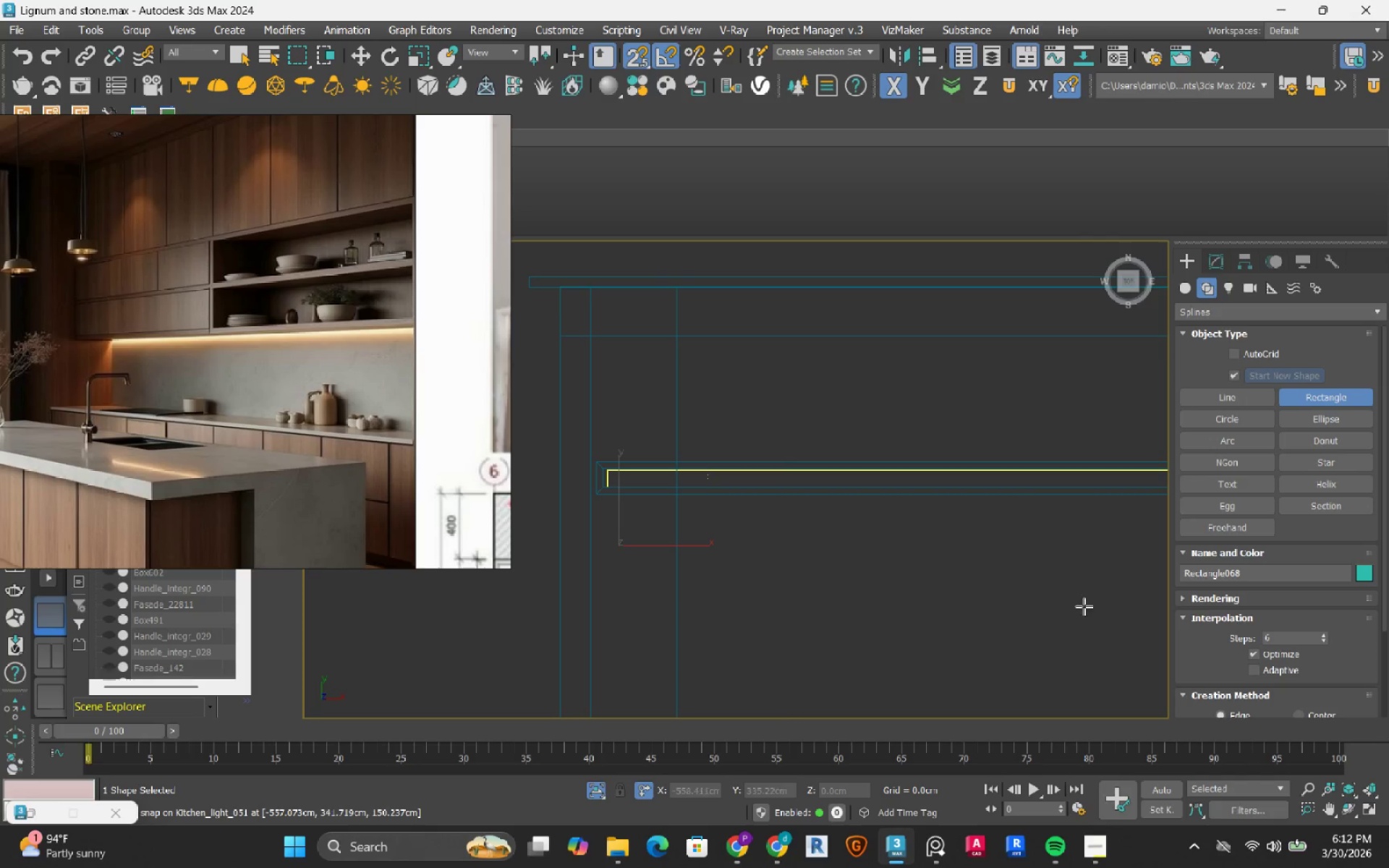 
scroll: coordinate [730, 452], scroll_direction: down, amount: 9.0
 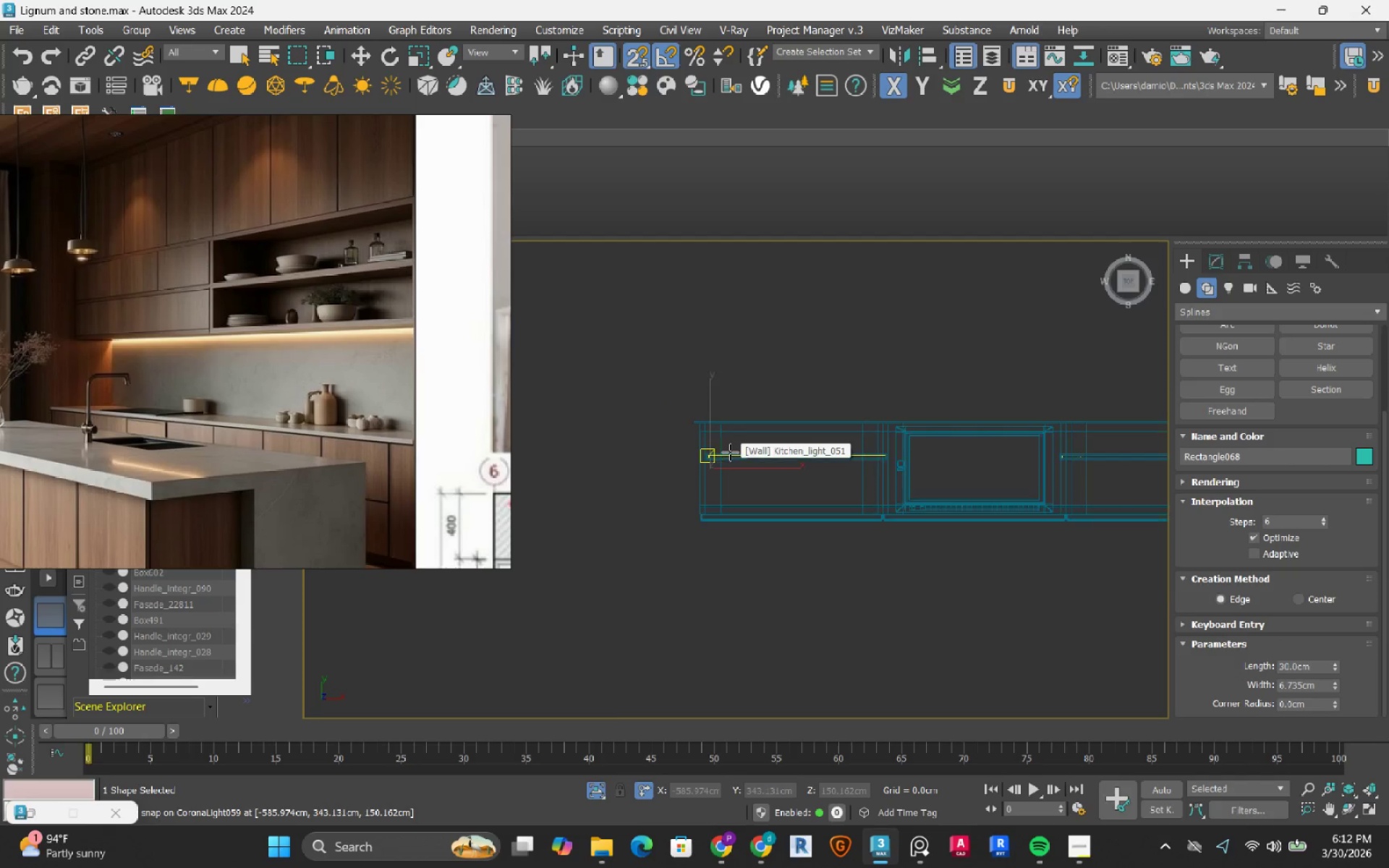 
key(S)
 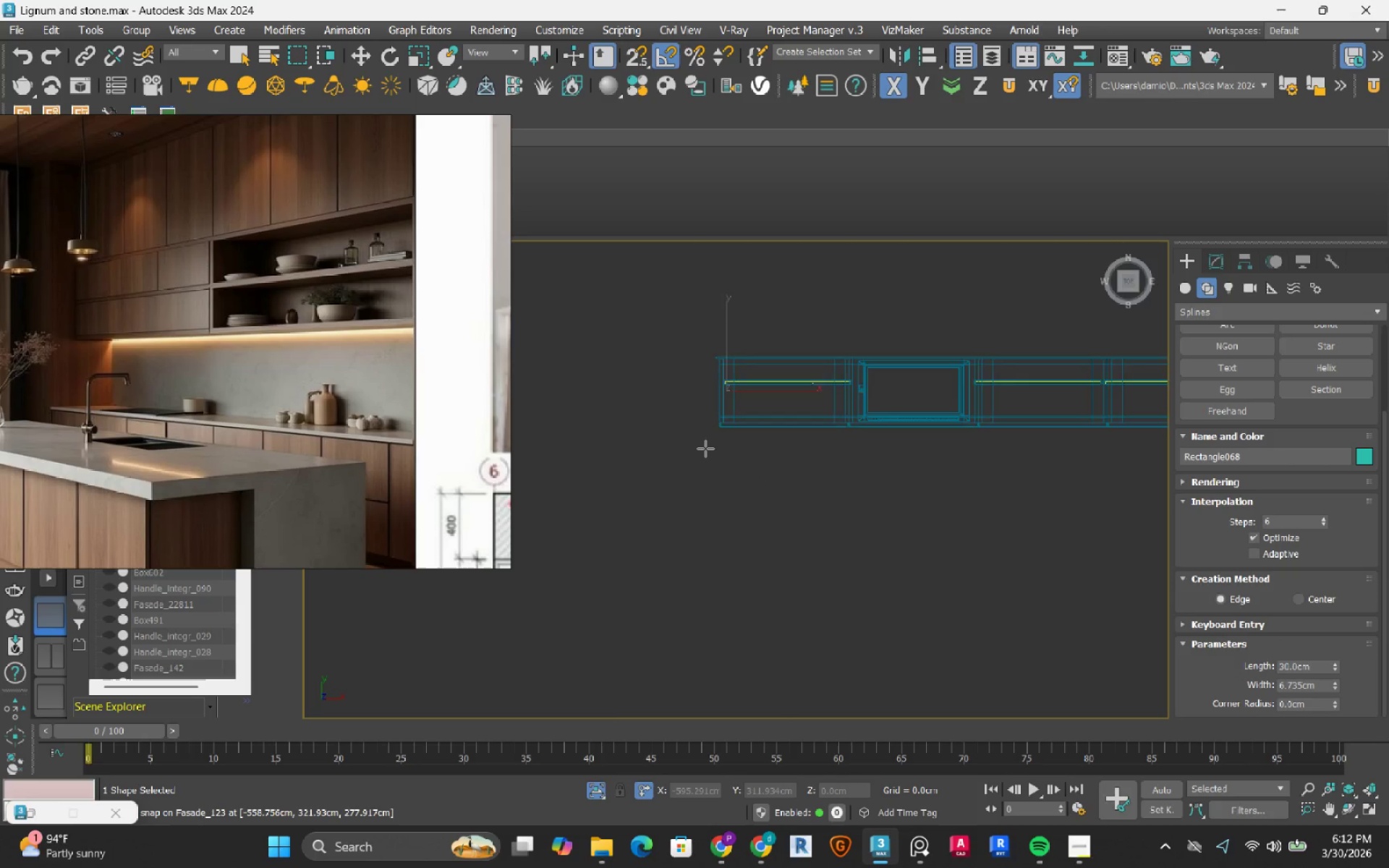 
scroll: coordinate [705, 448], scroll_direction: down, amount: 6.0
 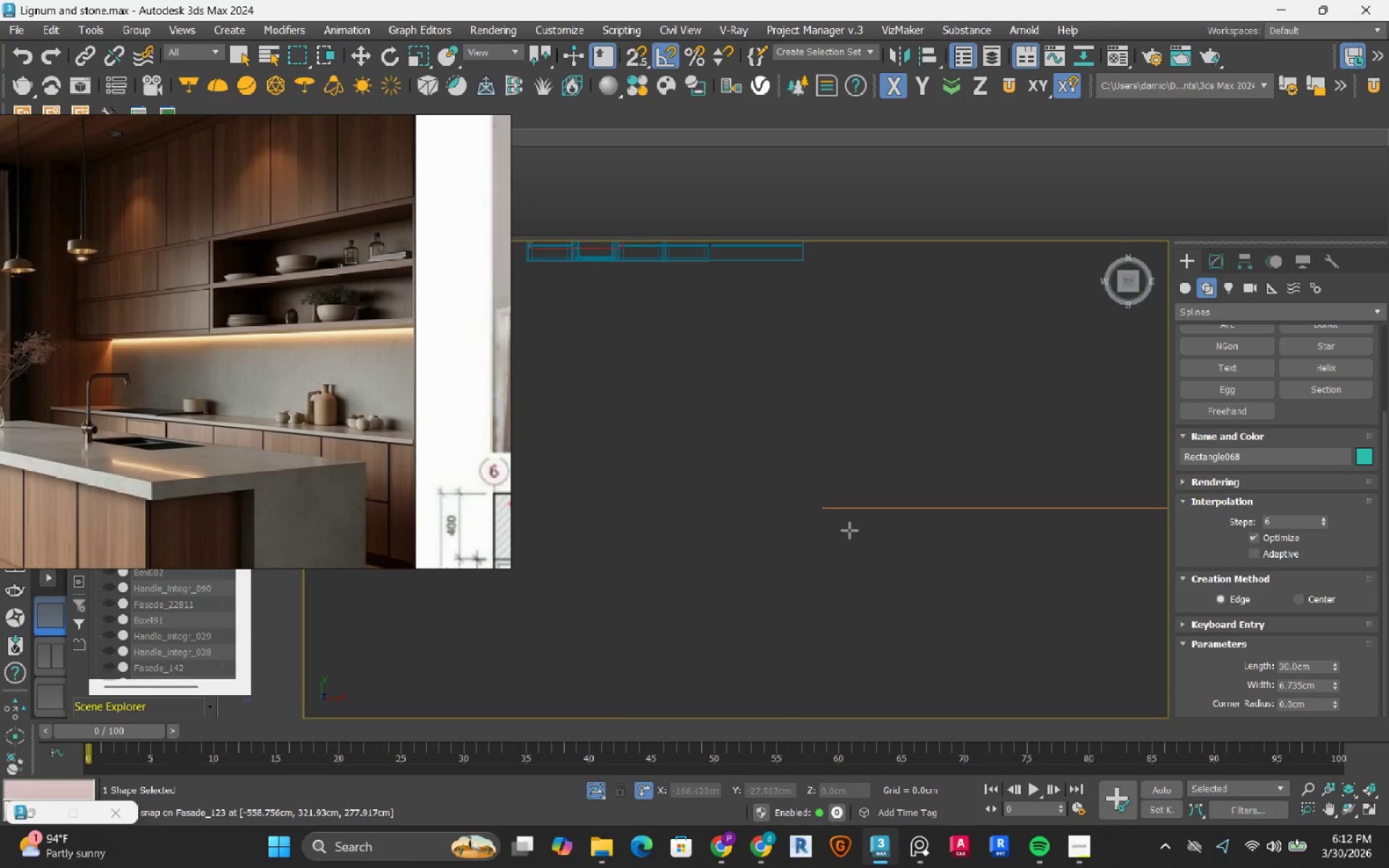 
scroll: coordinate [850, 530], scroll_direction: up, amount: 2.0
 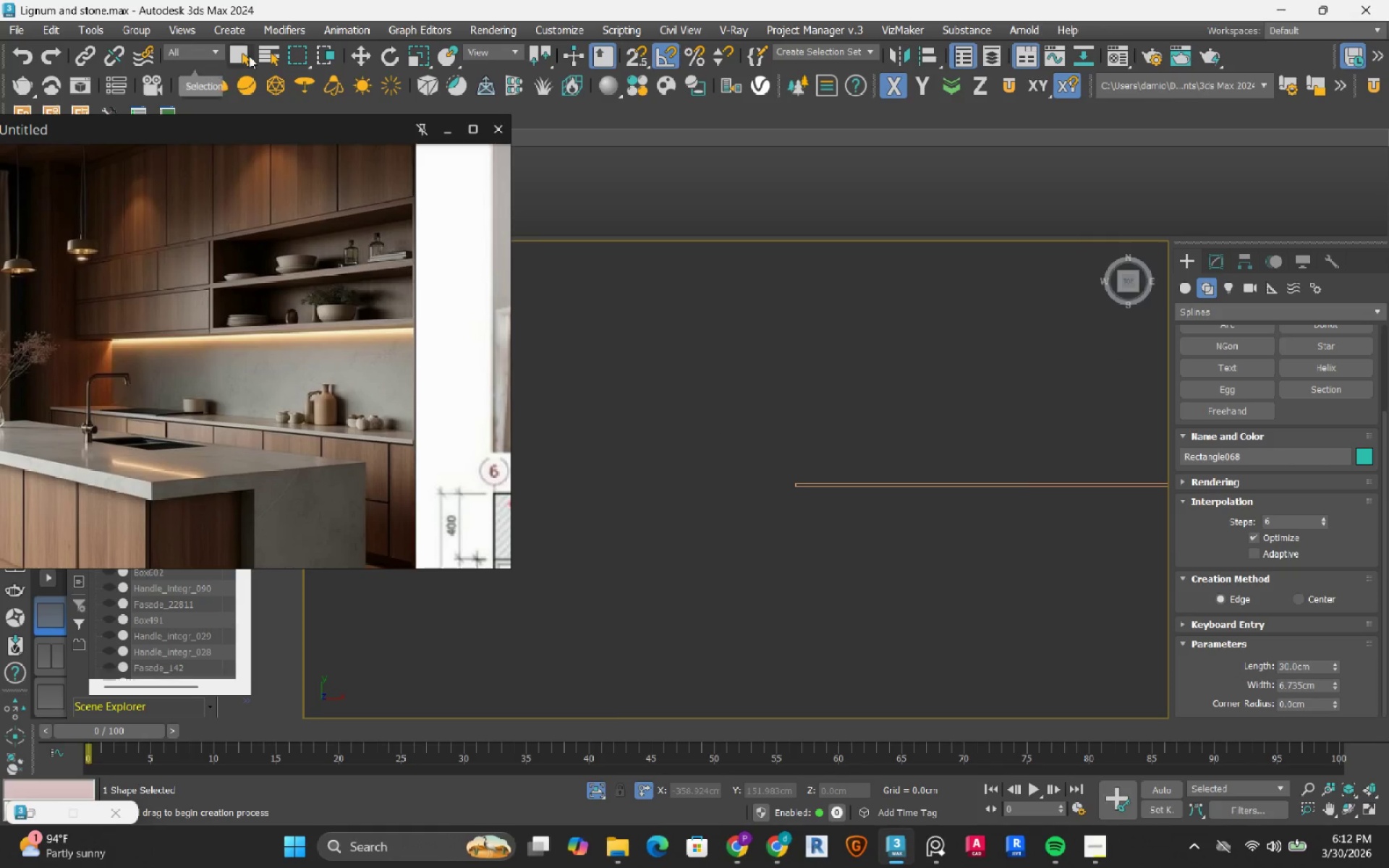 
left_click([250, 56])
 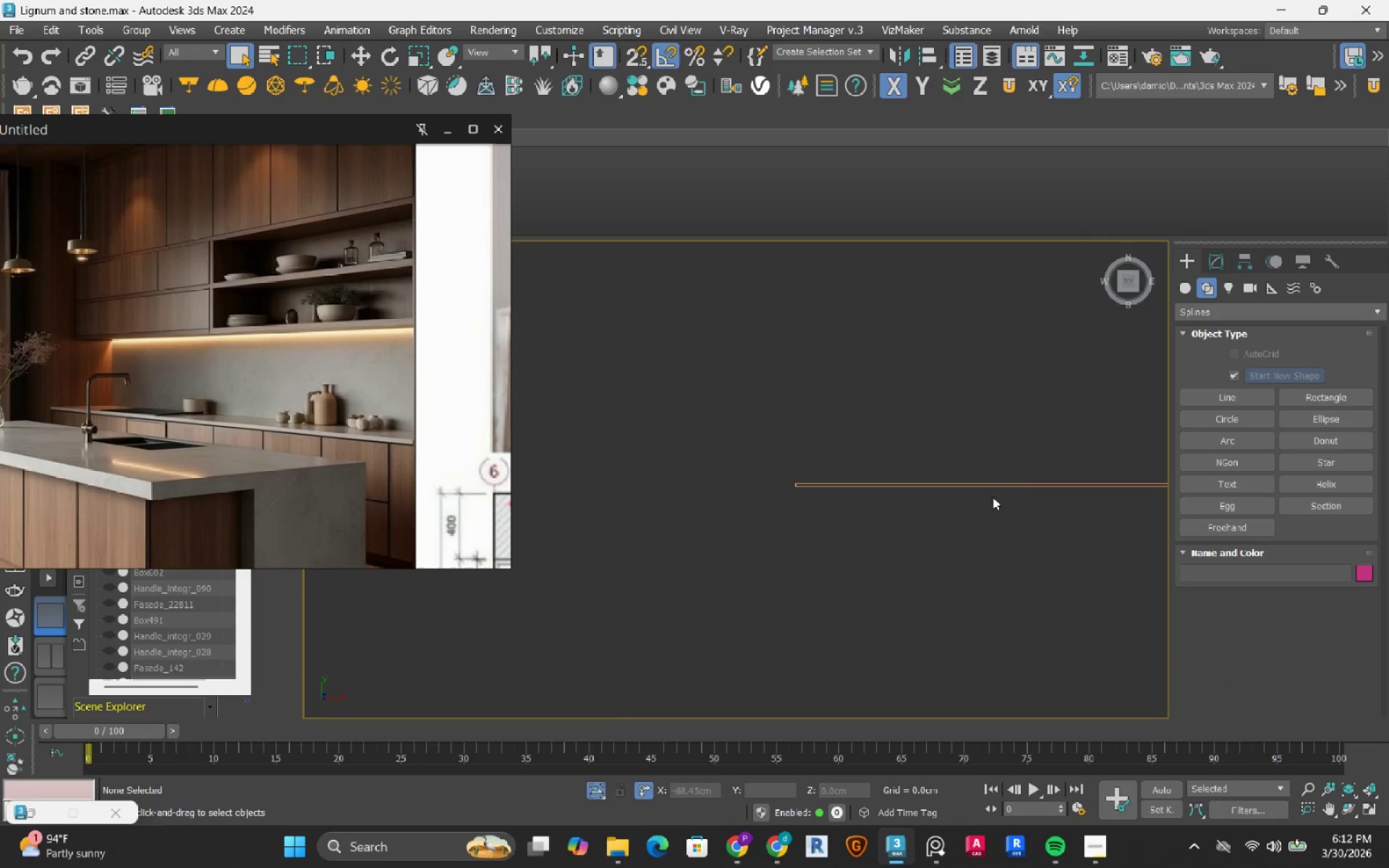 
left_click_drag(start_coordinate=[990, 420], to_coordinate=[728, 618])
 